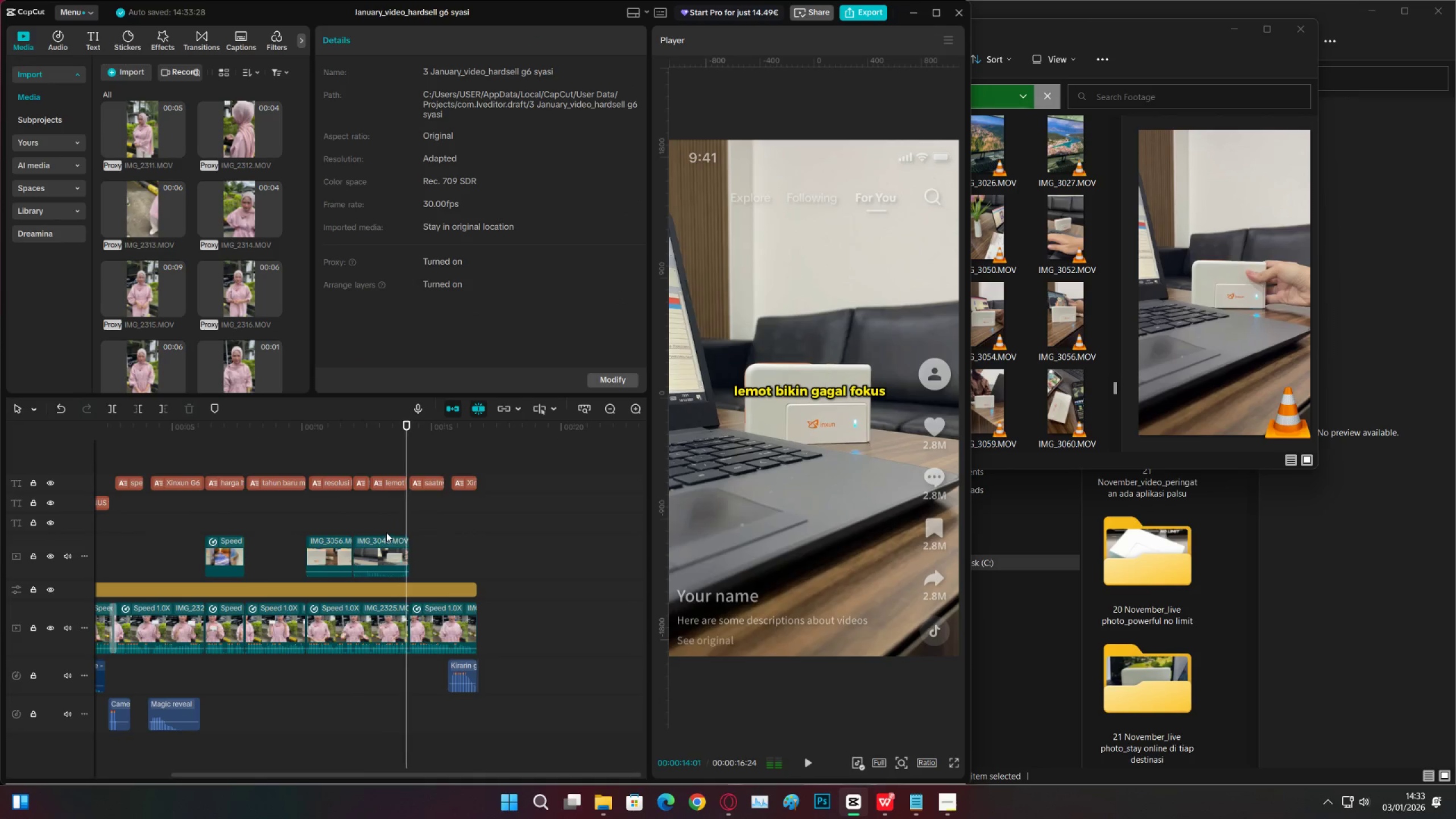 
left_click([386, 532])
 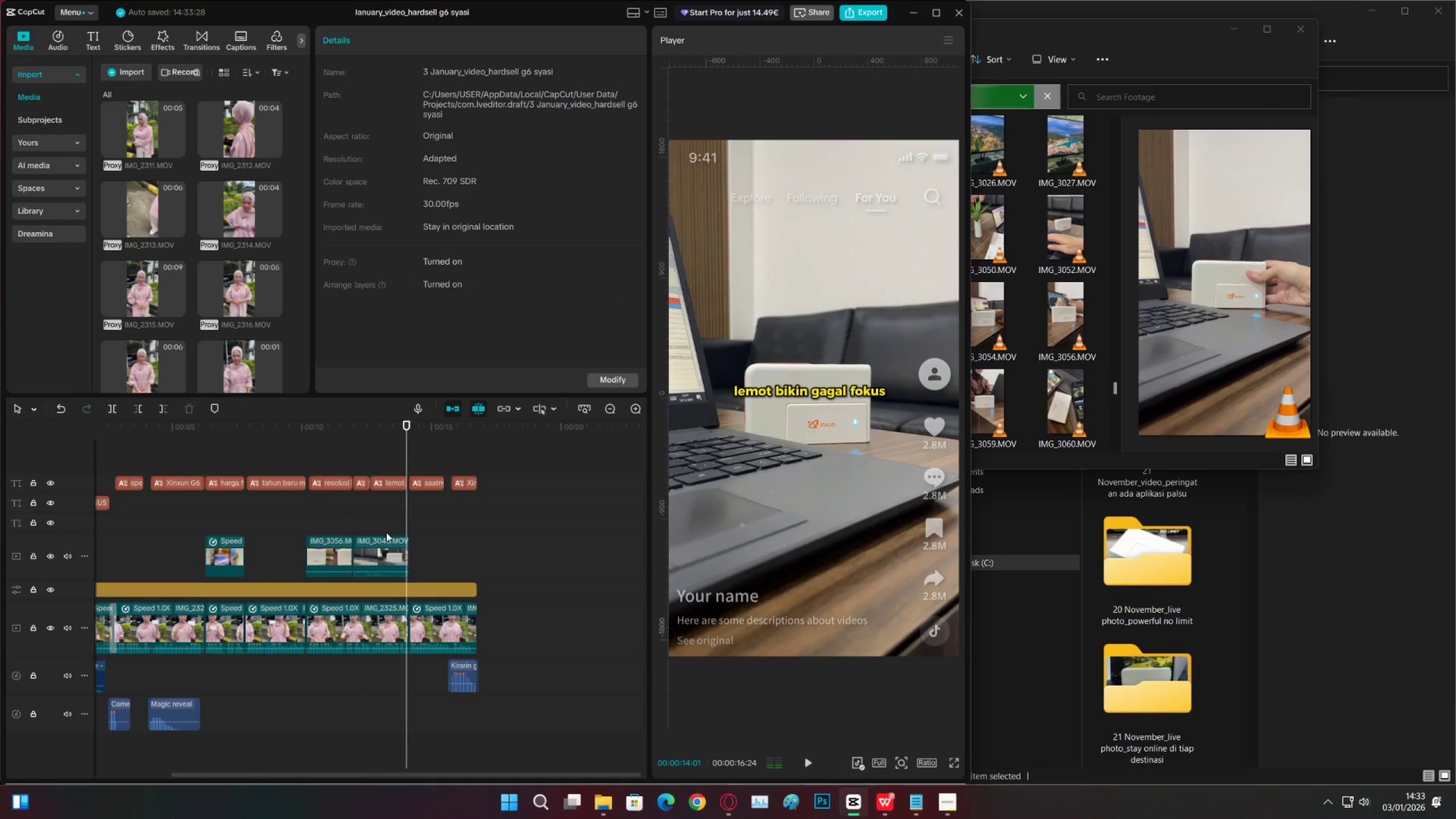 
key(Space)
 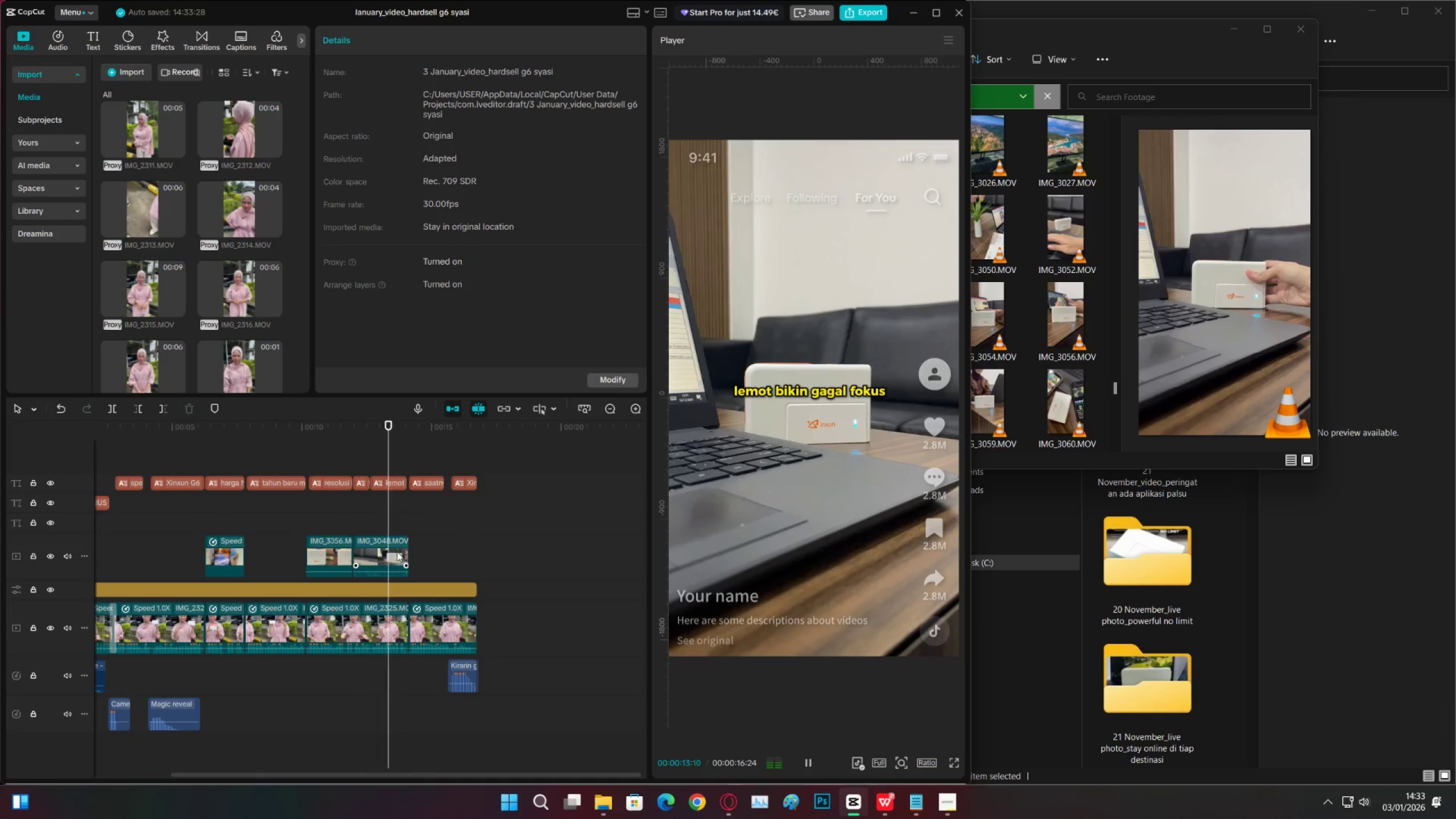 
double_click([398, 552])
 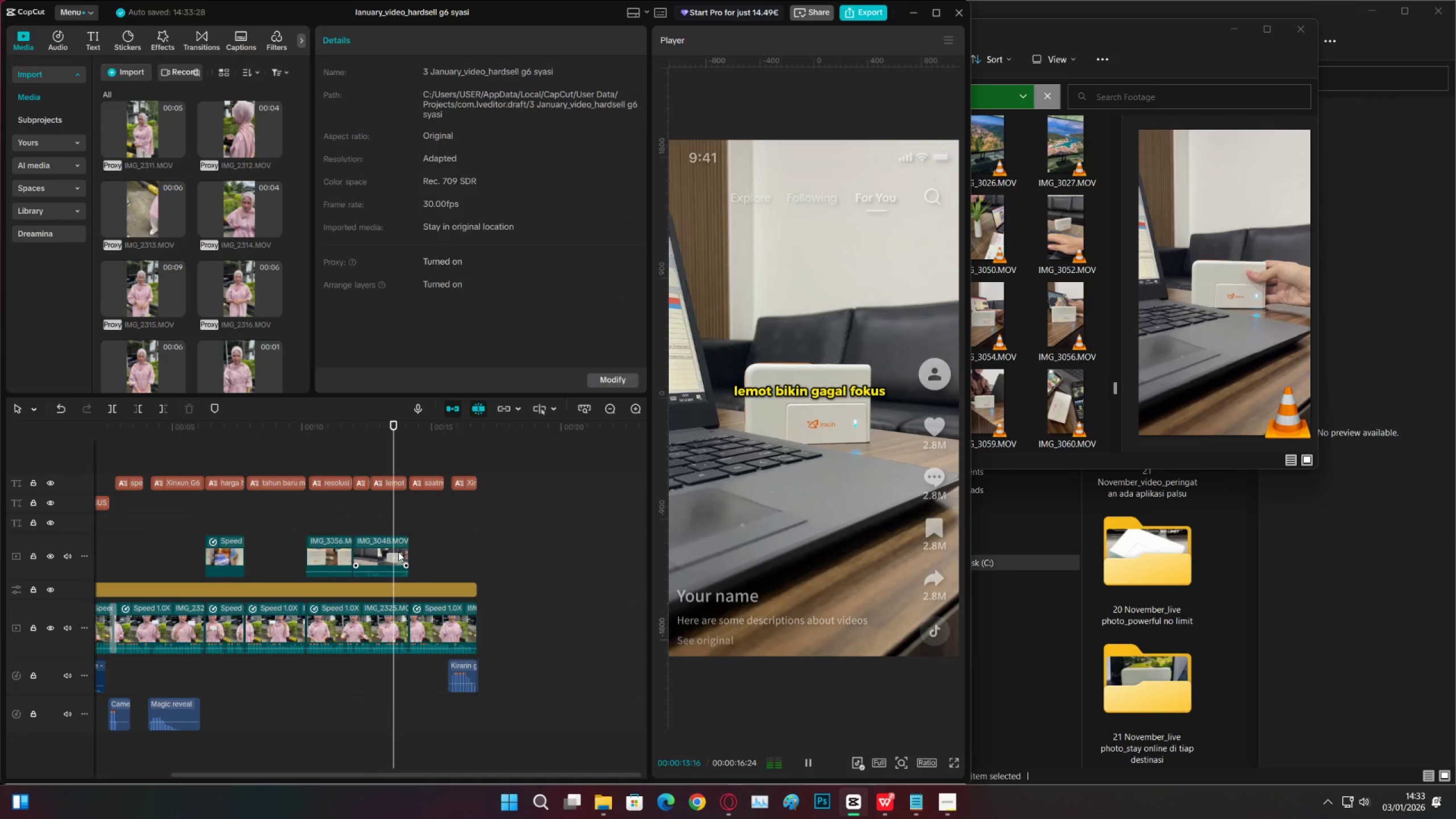 
key(Space)
 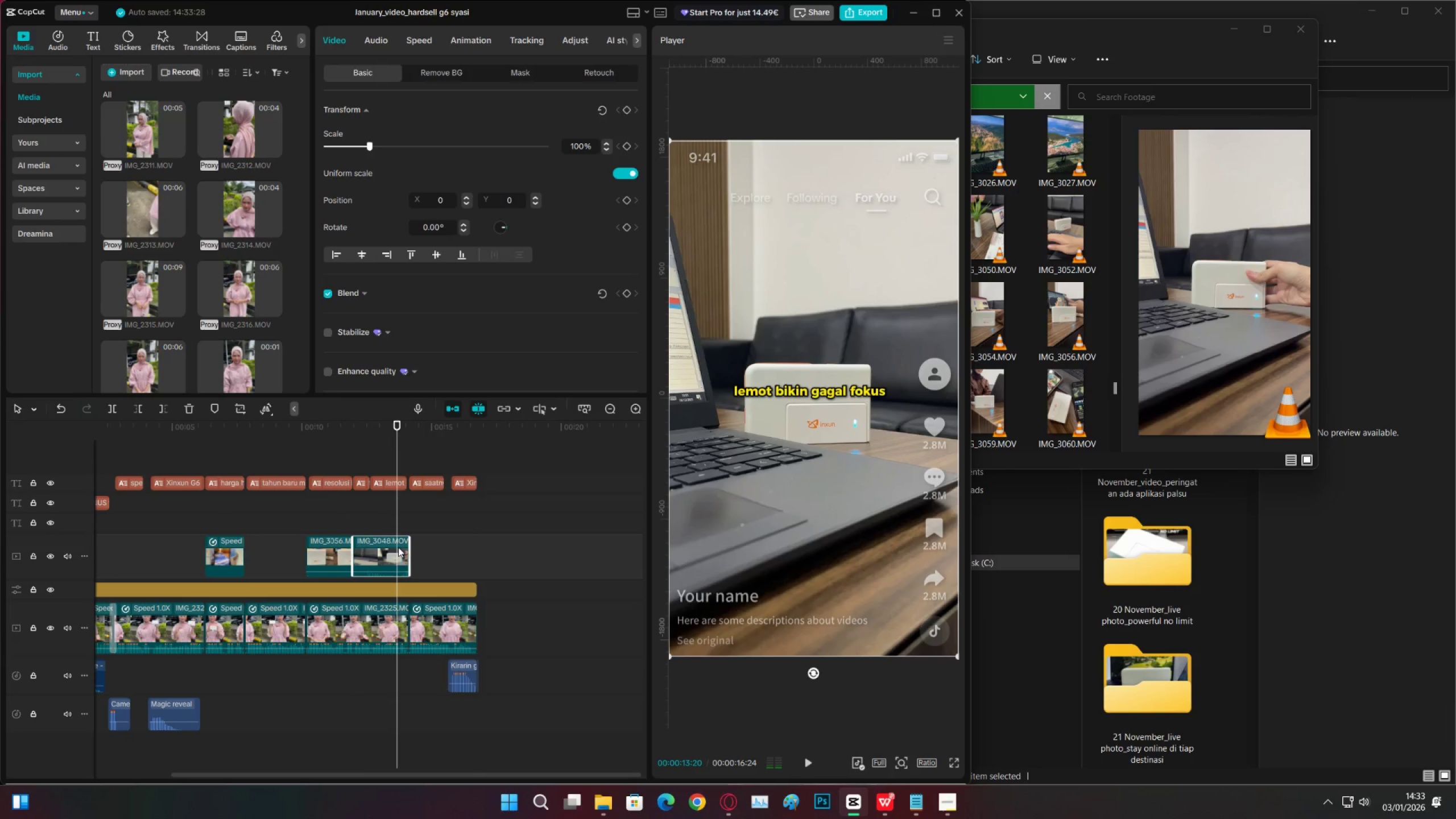 
key(Alt+Shift+L)
 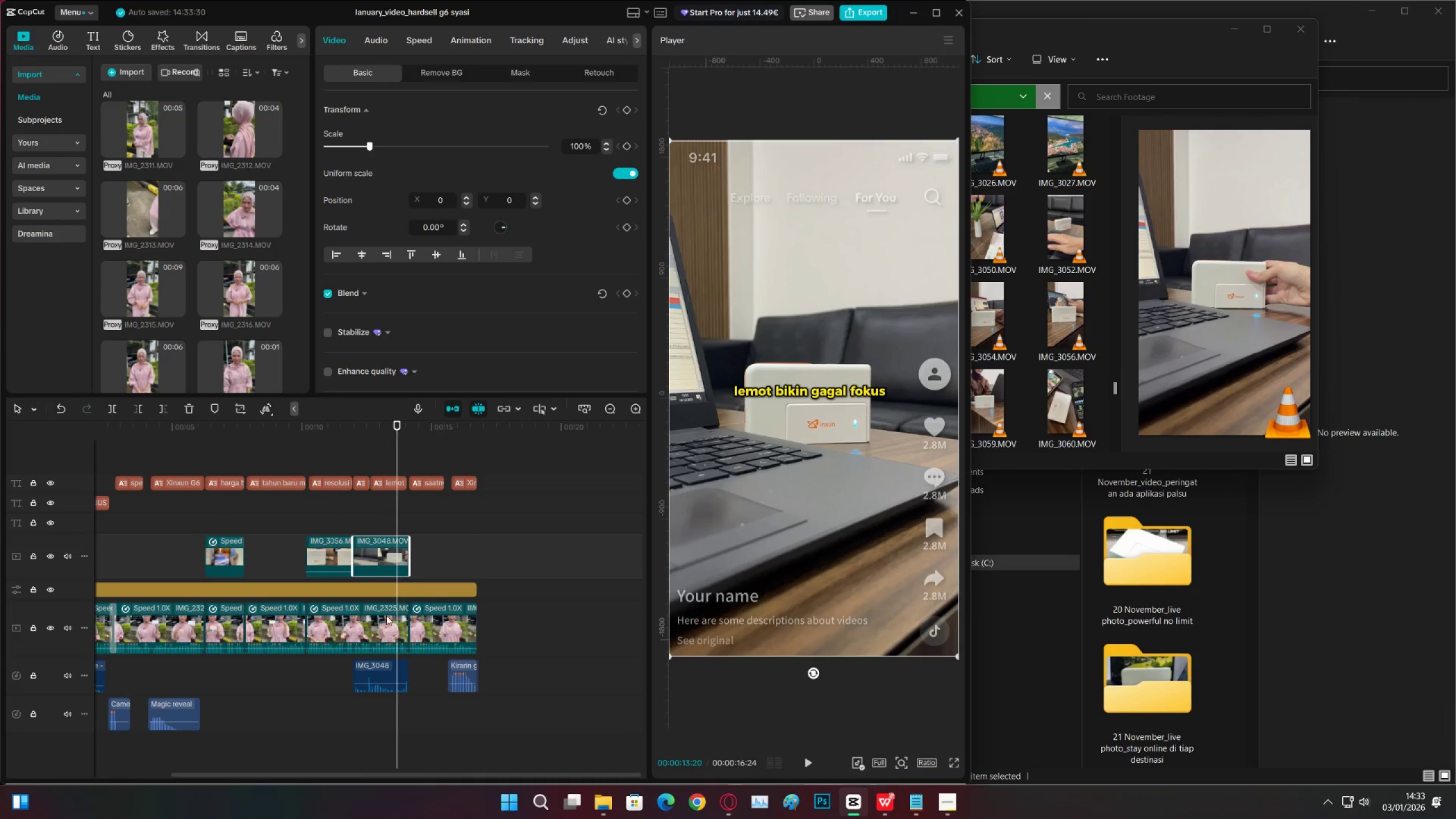 
left_click([393, 678])
 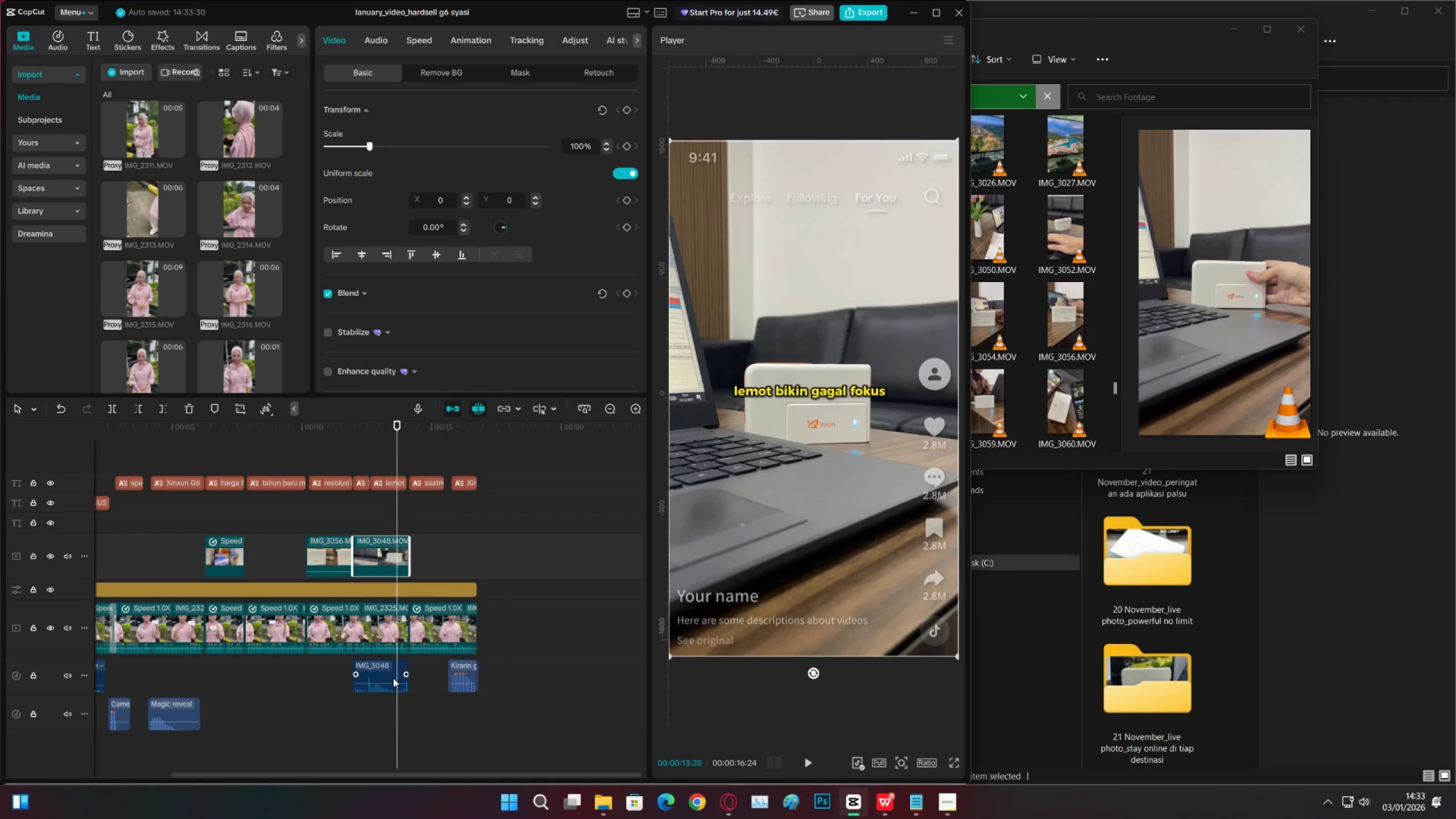 
key(Alt+Shift+X)
 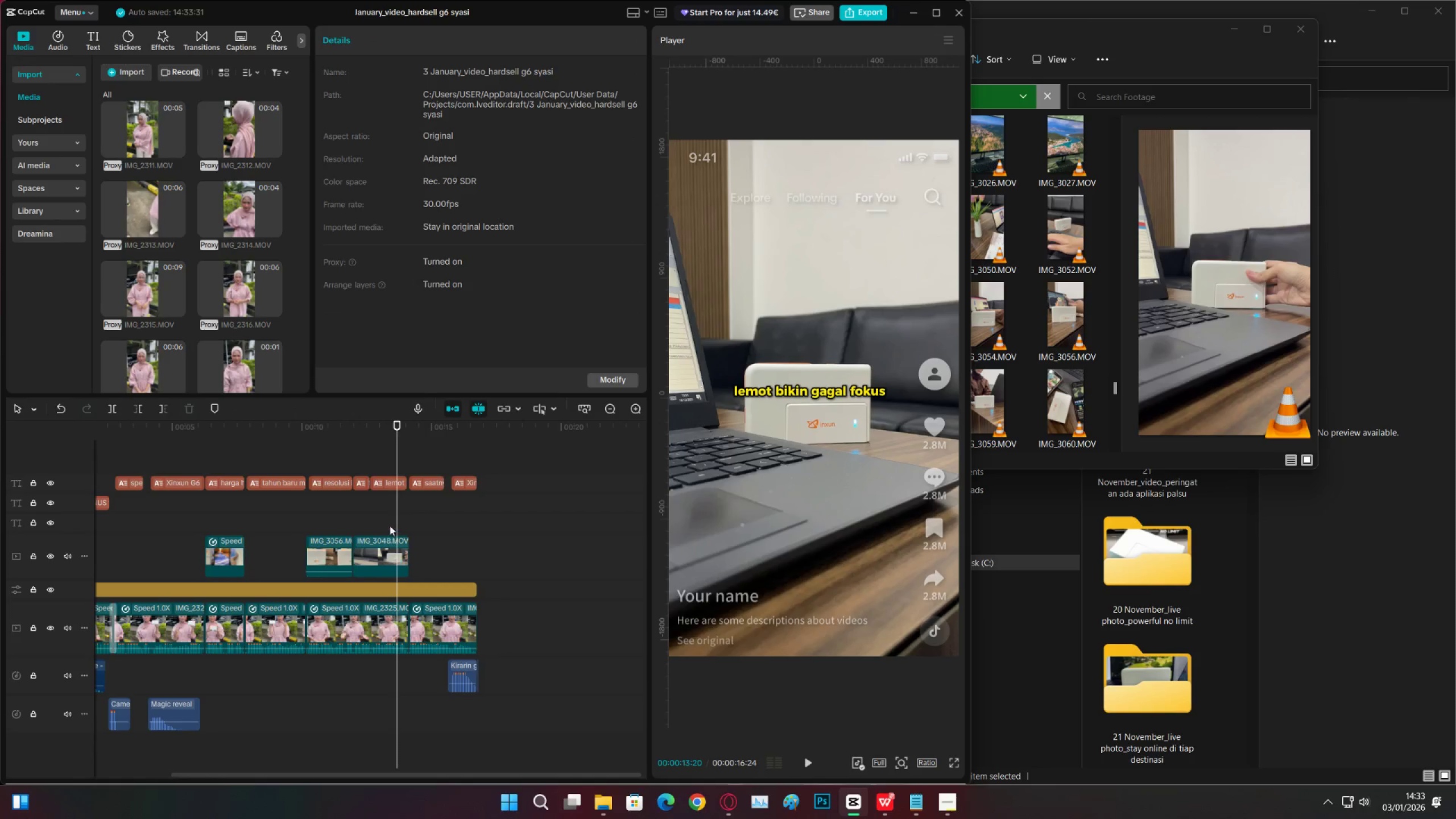 
double_click([385, 541])
 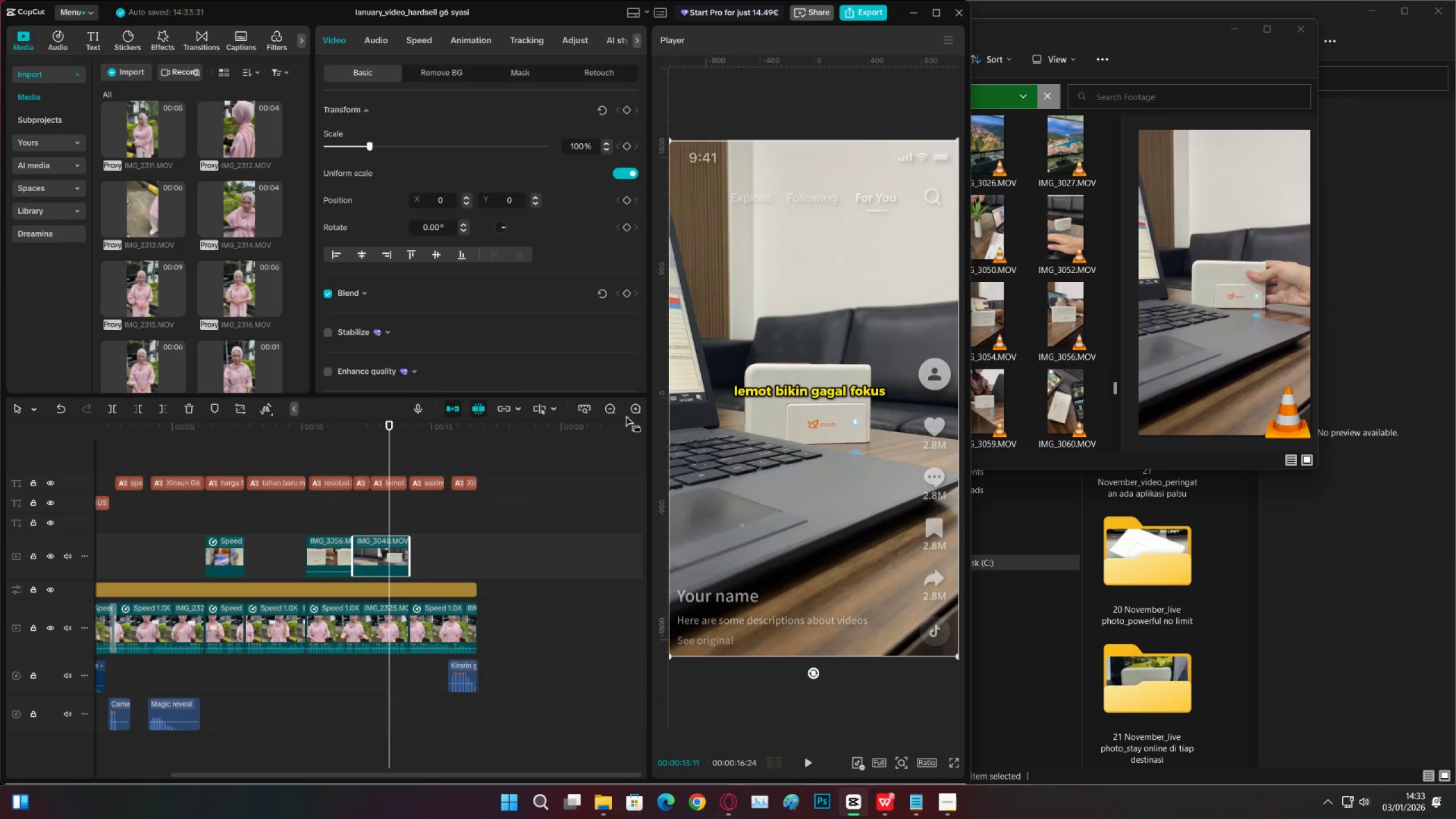 
left_click([357, 466])
 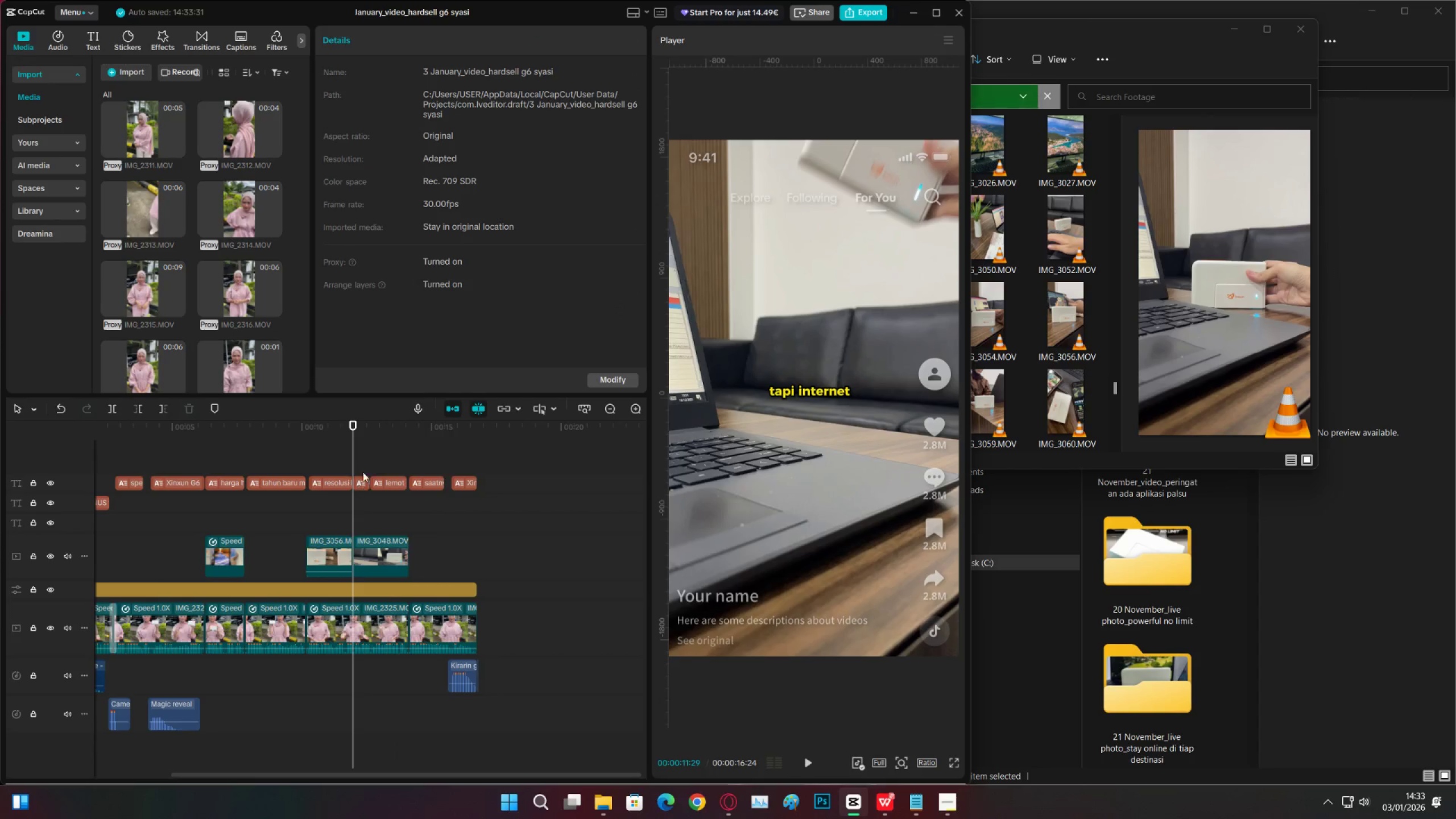 
left_click([363, 468])
 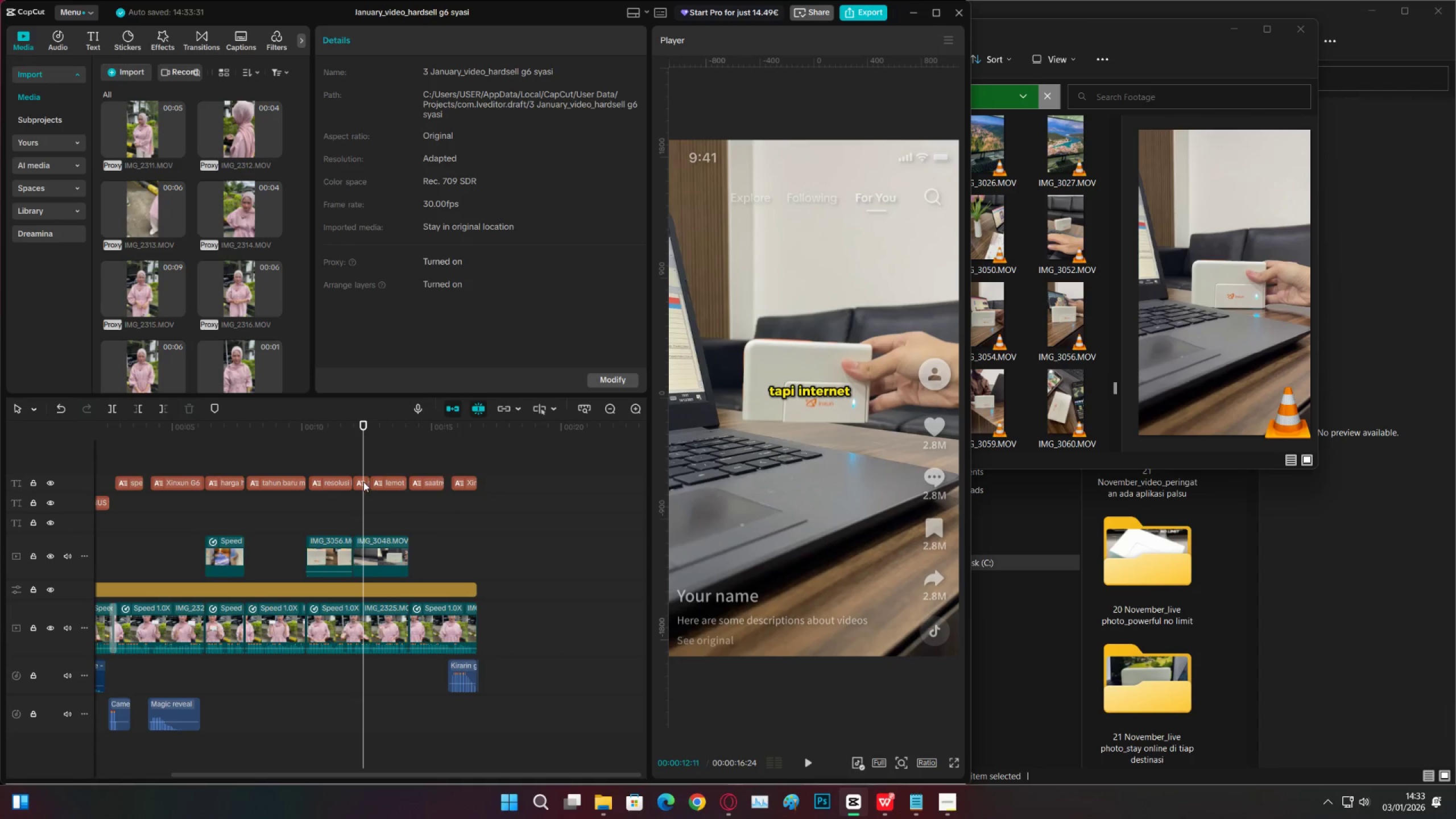 
left_click([363, 482])
 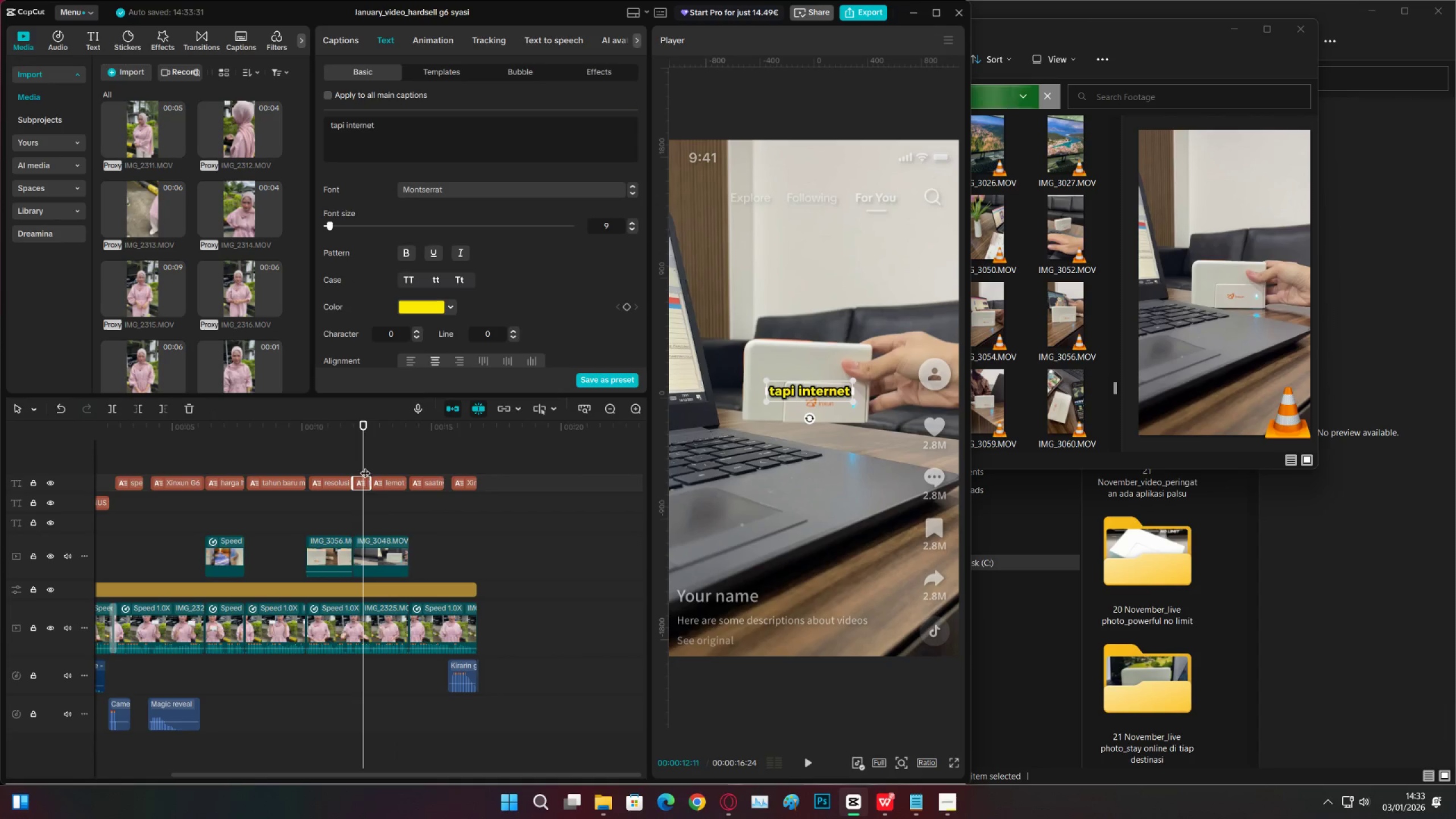 
left_click([345, 452])
 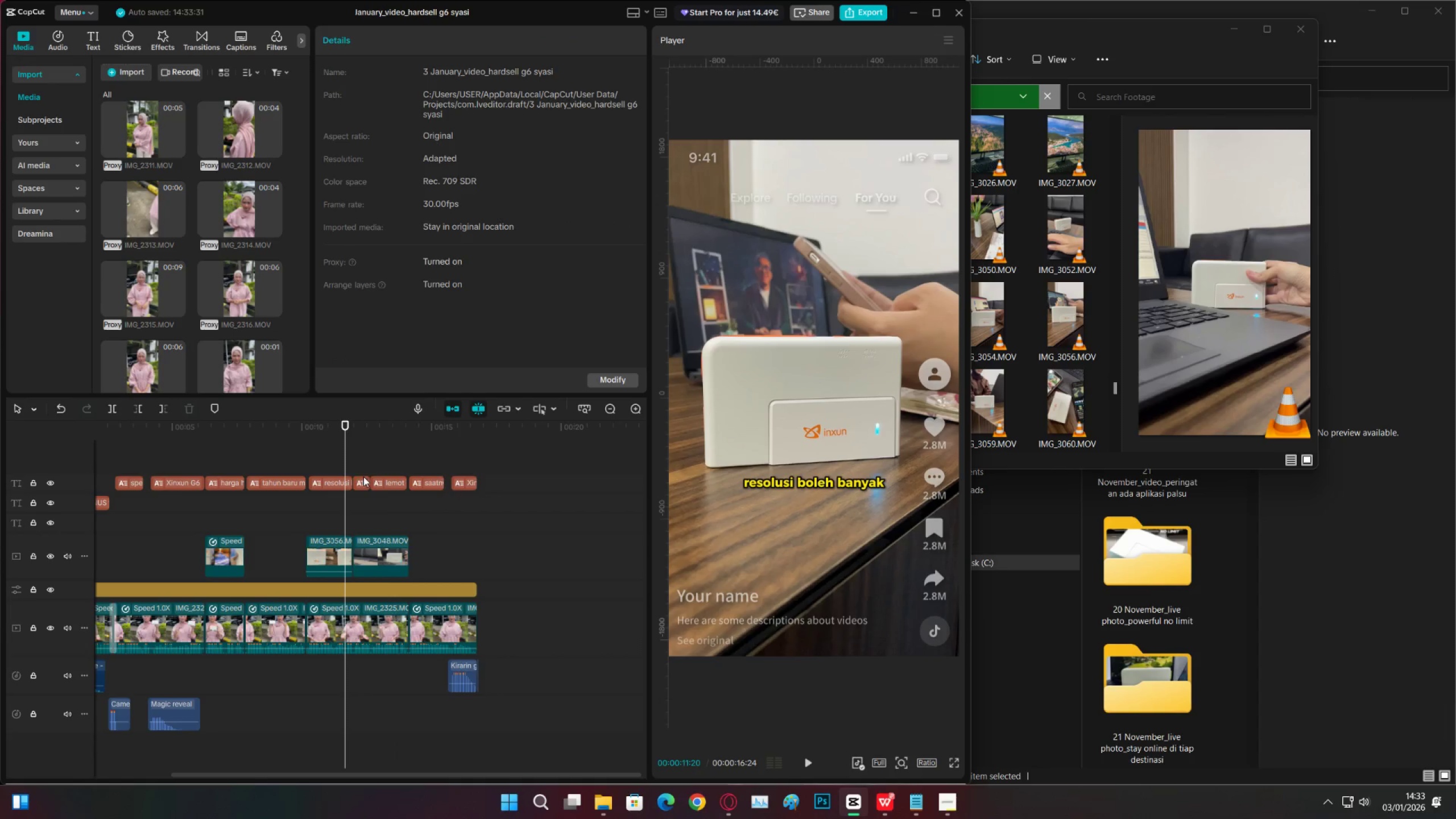 
left_click_drag(start_coordinate=[361, 462], to_coordinate=[386, 483])
 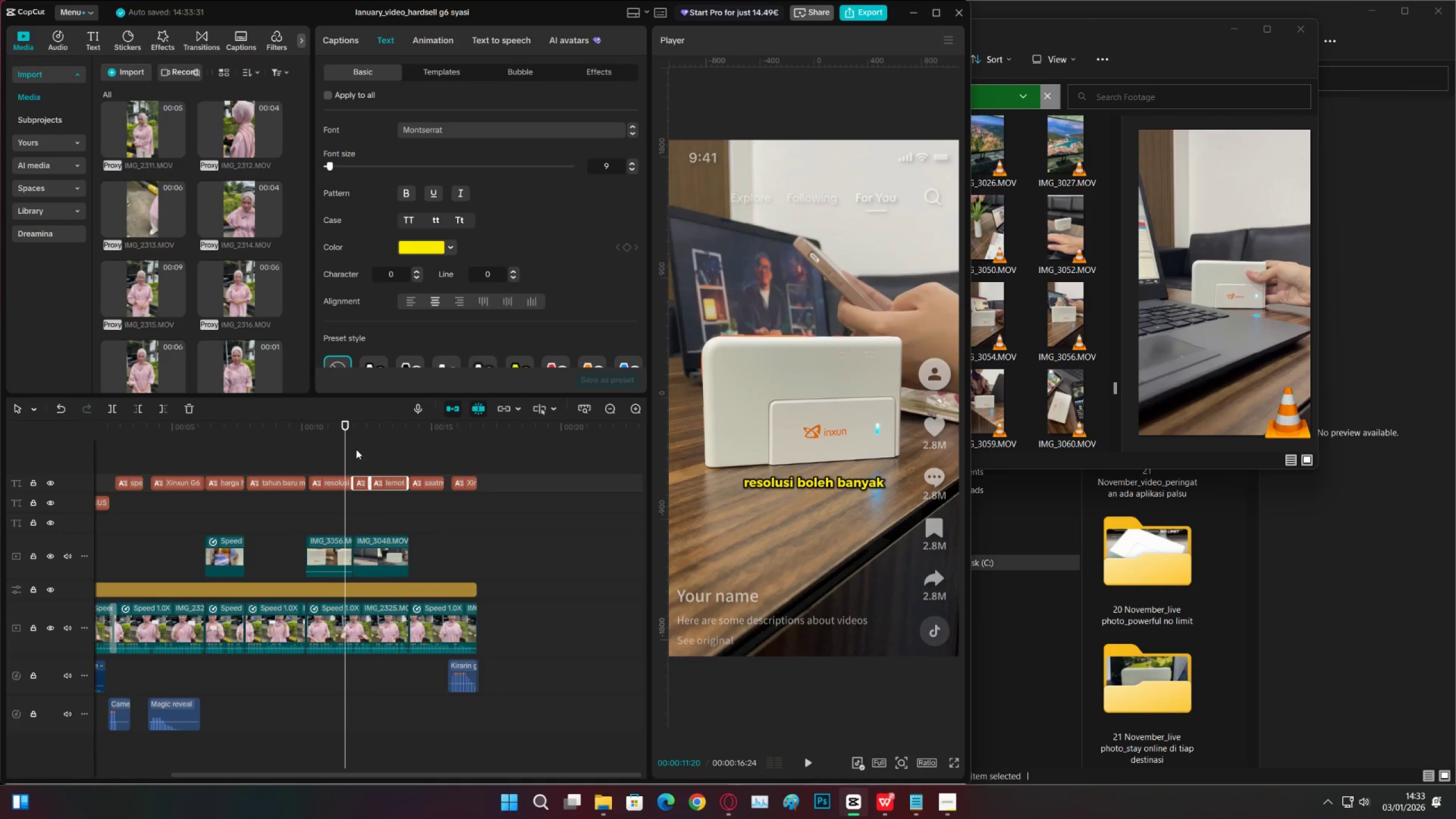 
left_click_drag(start_coordinate=[362, 424], to_coordinate=[365, 422])
 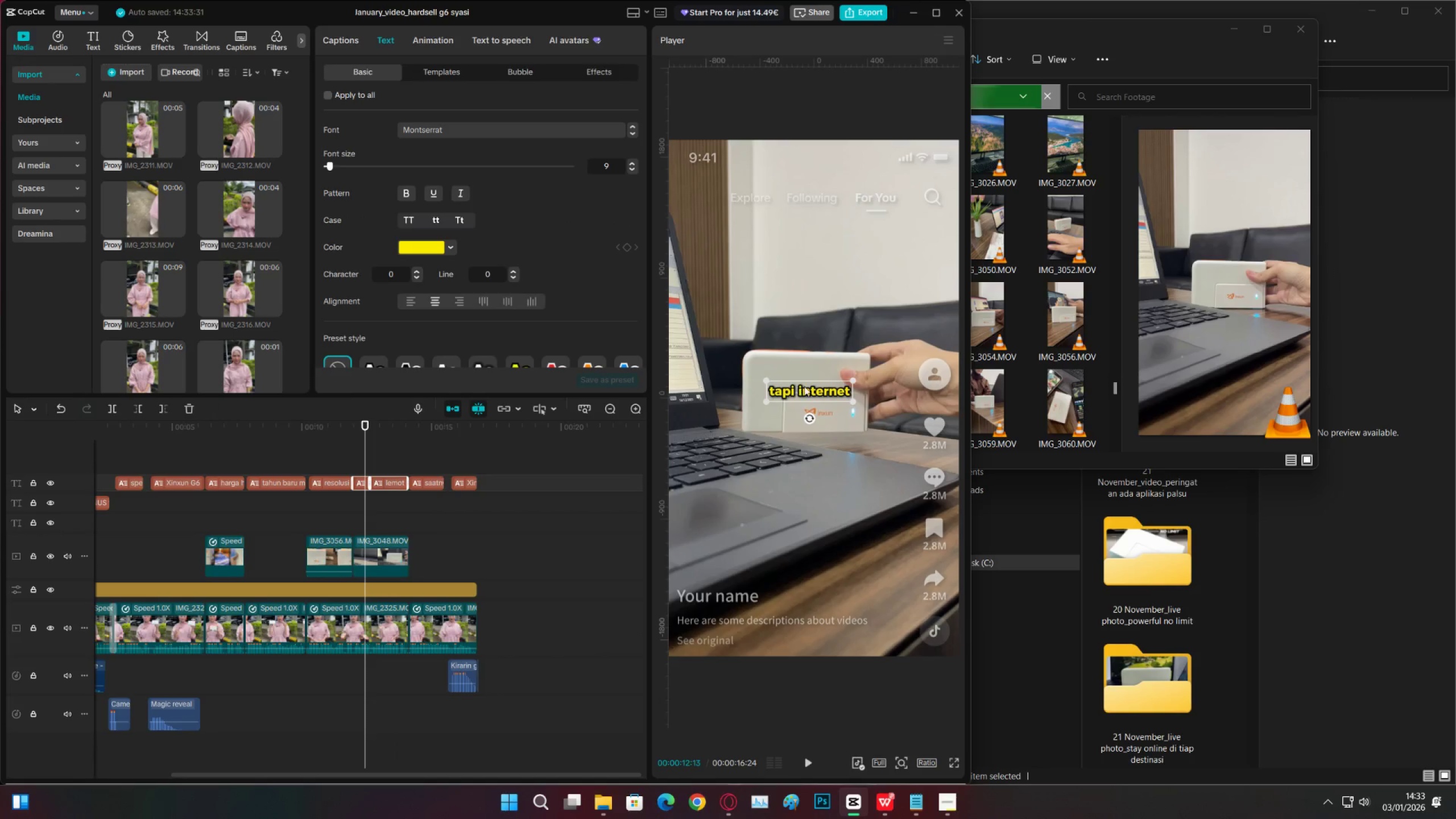 
left_click_drag(start_coordinate=[806, 391], to_coordinate=[809, 329])
 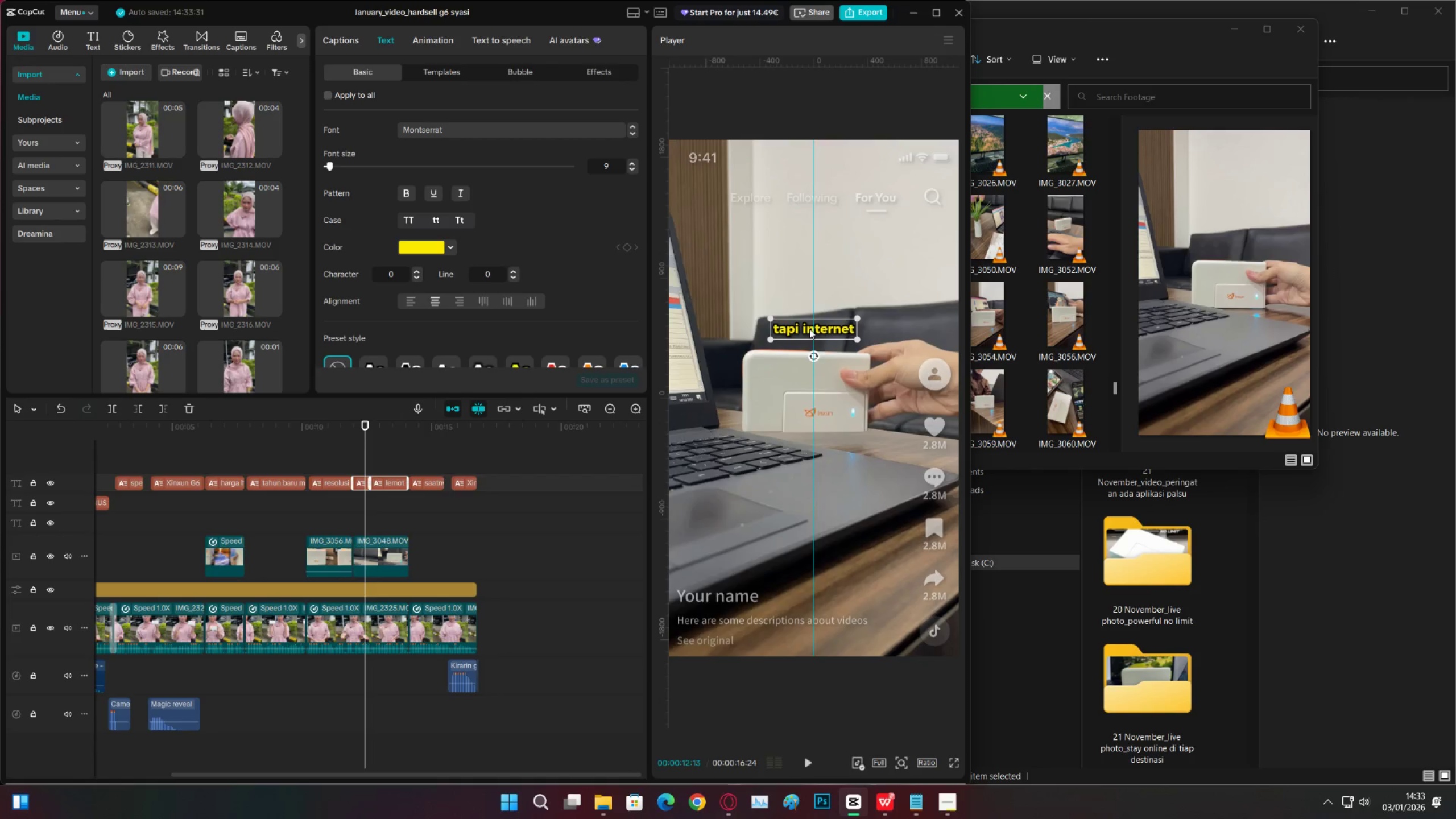 
key(Space)
 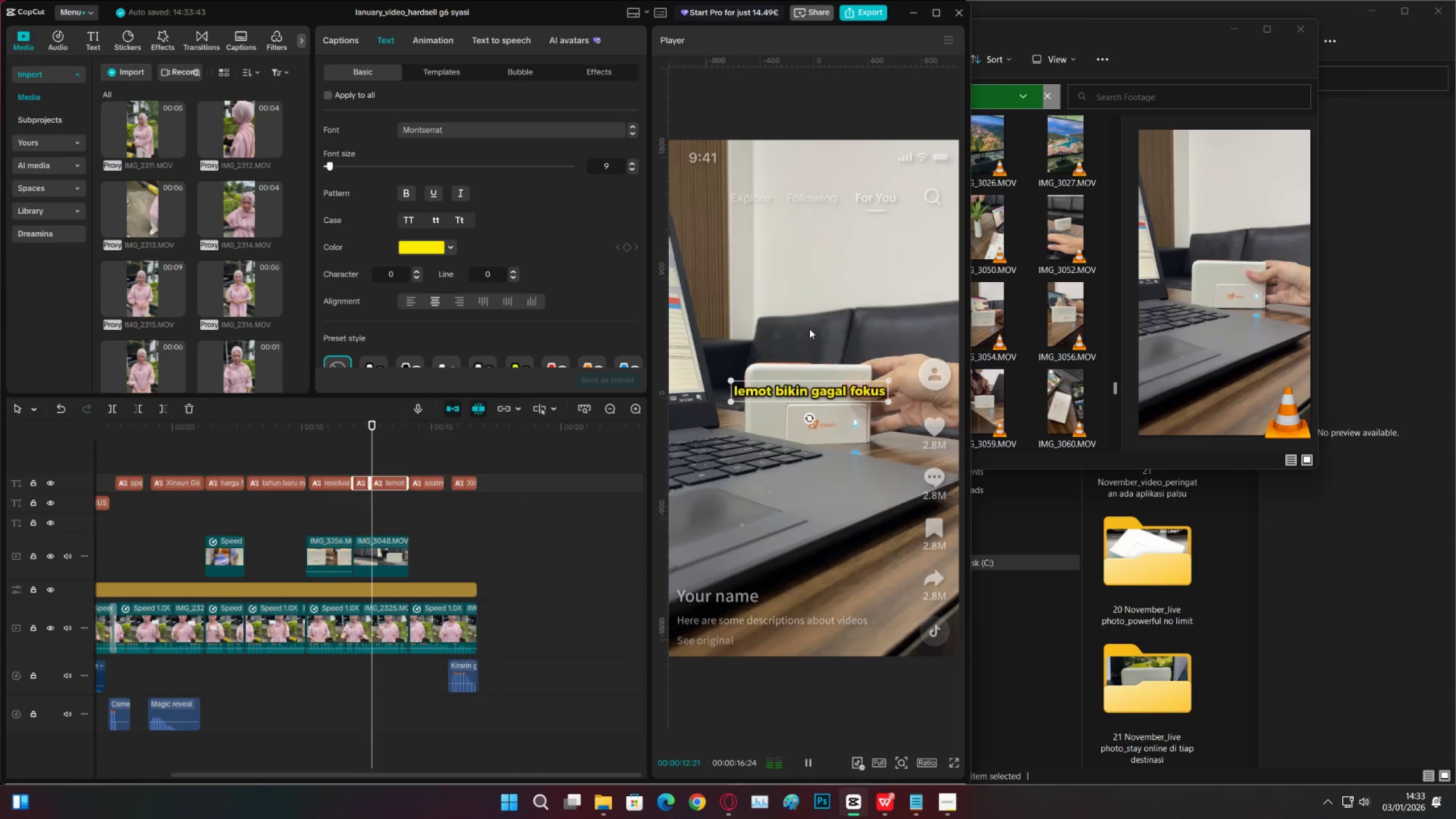 
key(Space)
 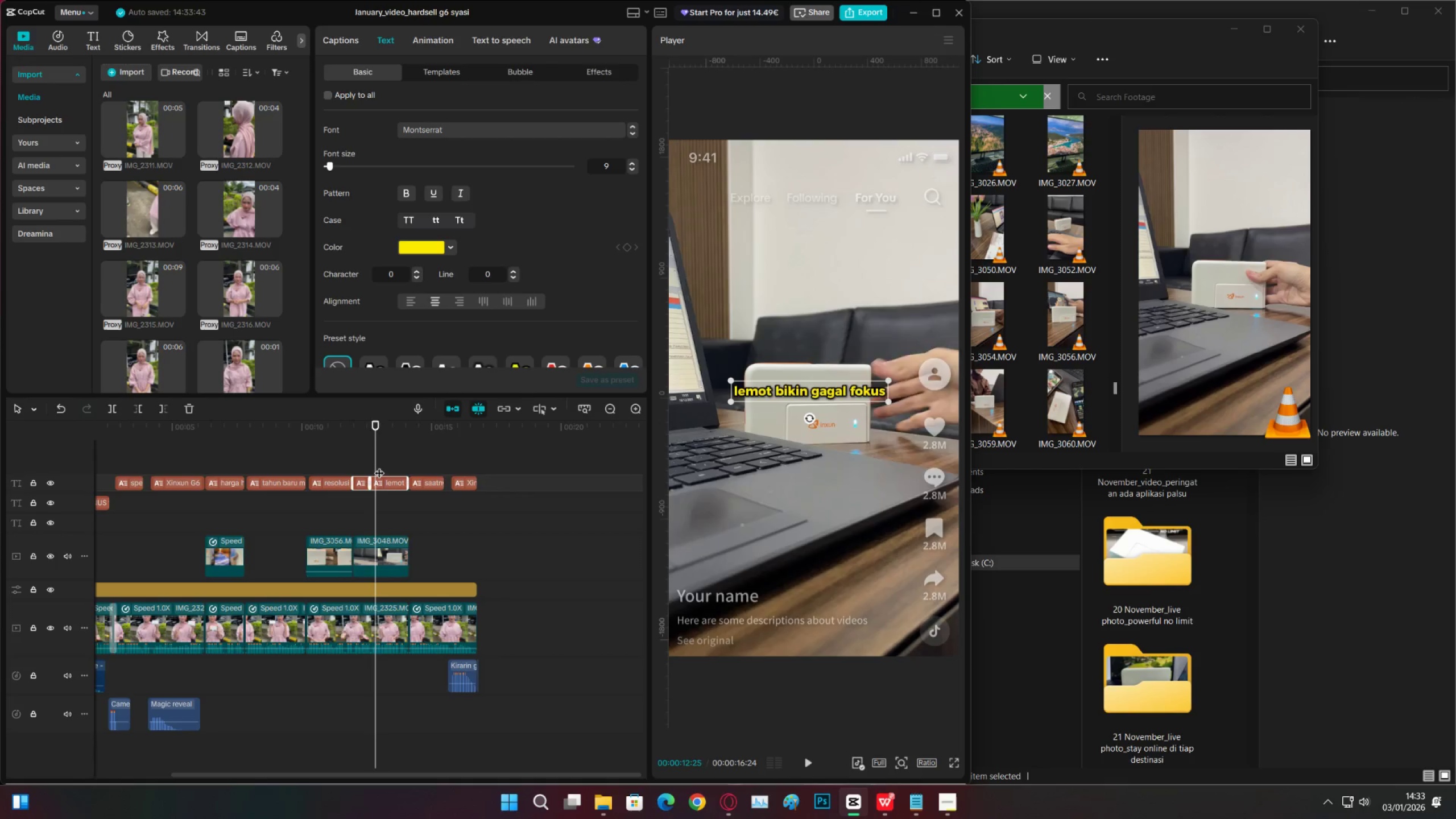 
left_click([390, 485])
 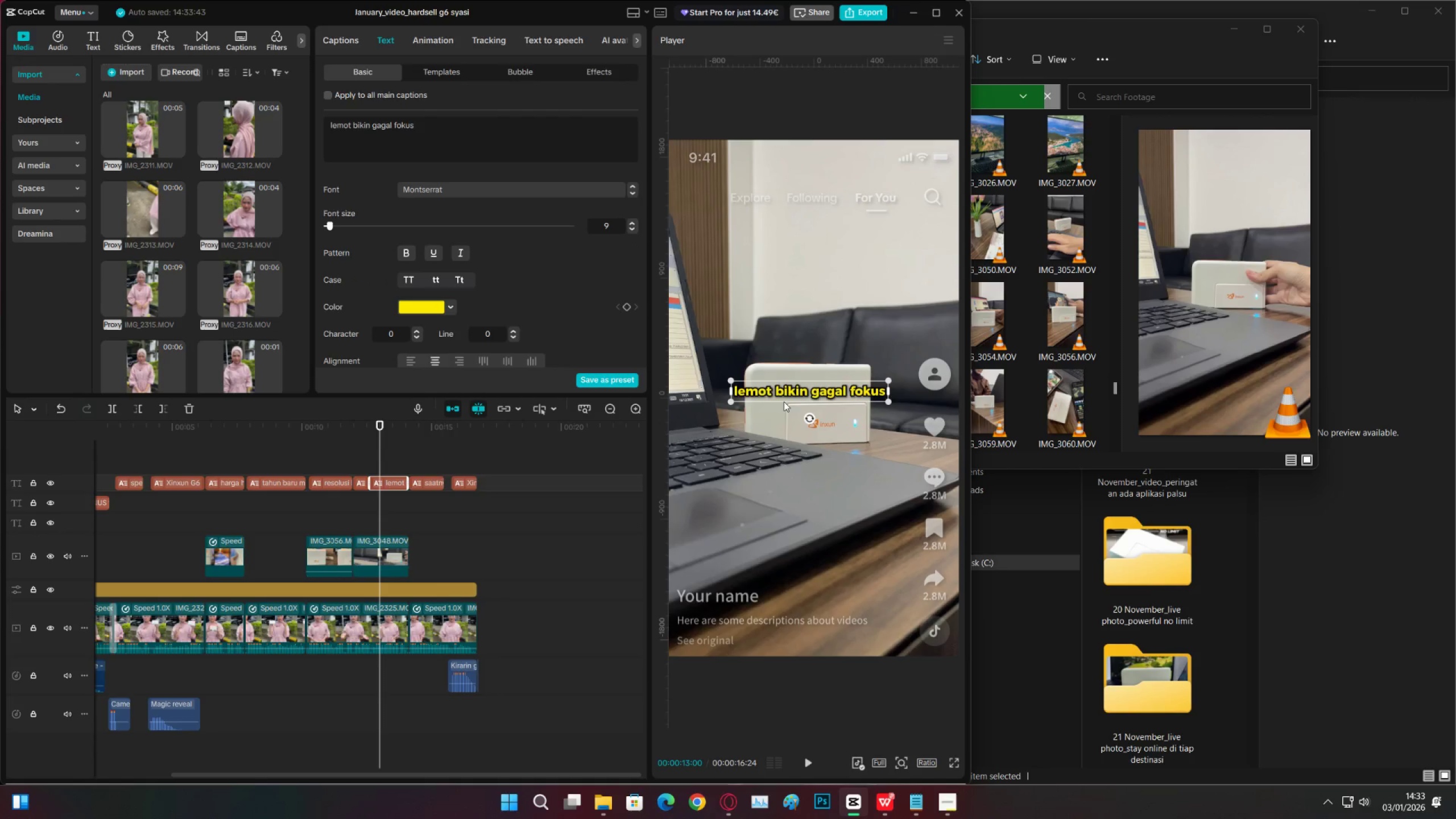 
left_click_drag(start_coordinate=[795, 394], to_coordinate=[796, 346])
 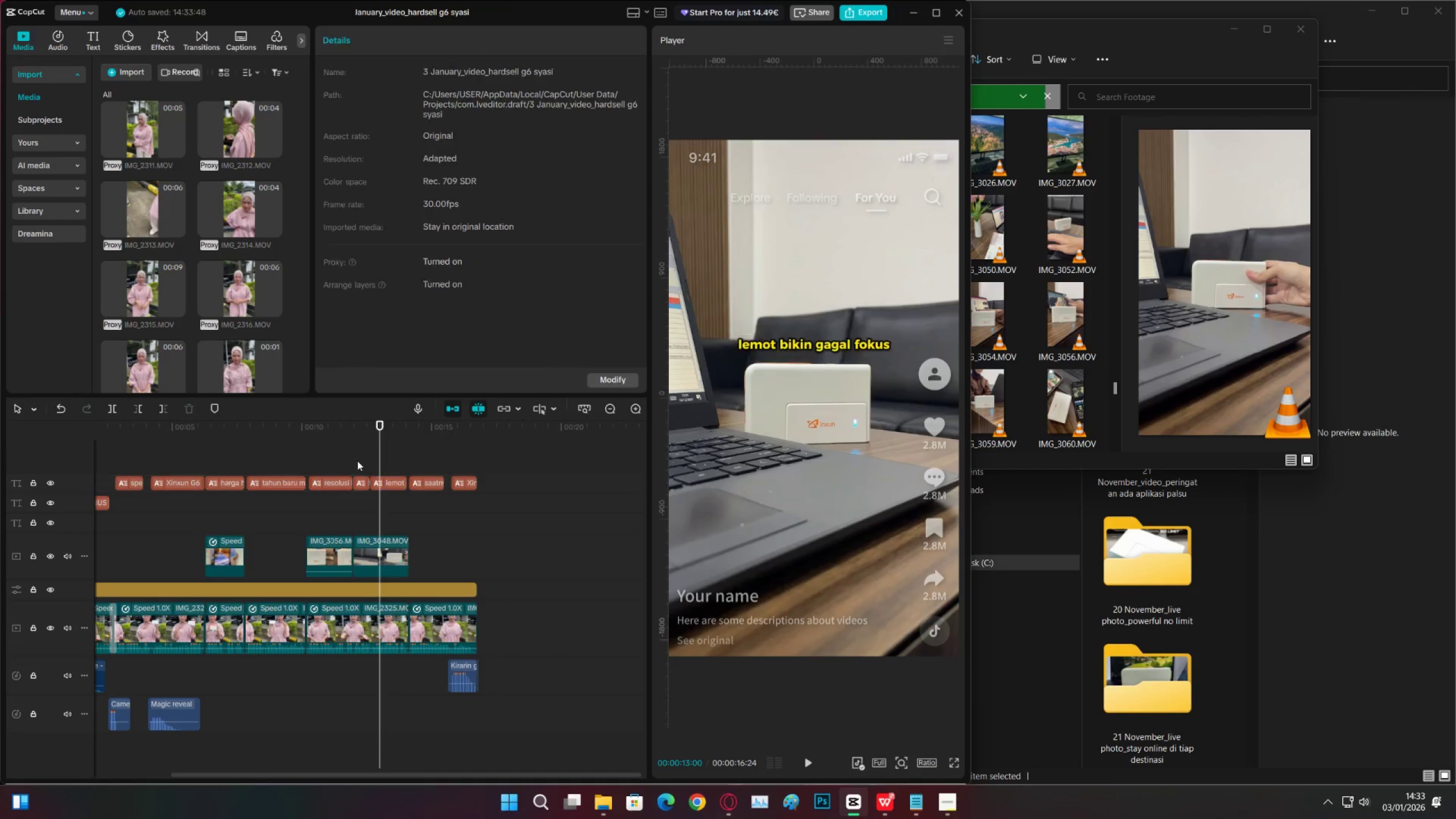 
double_click([362, 484])
 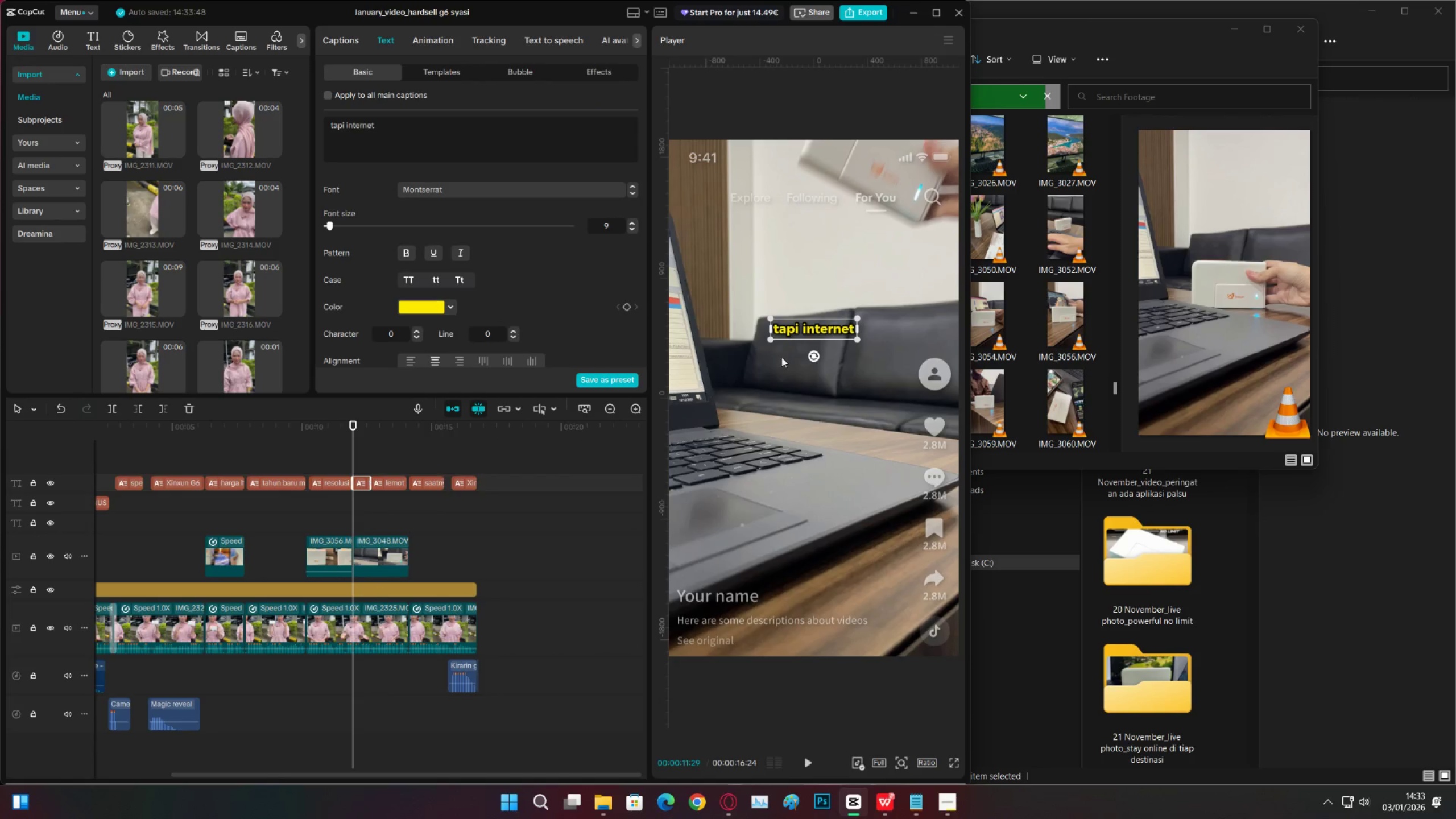 
key(Space)
 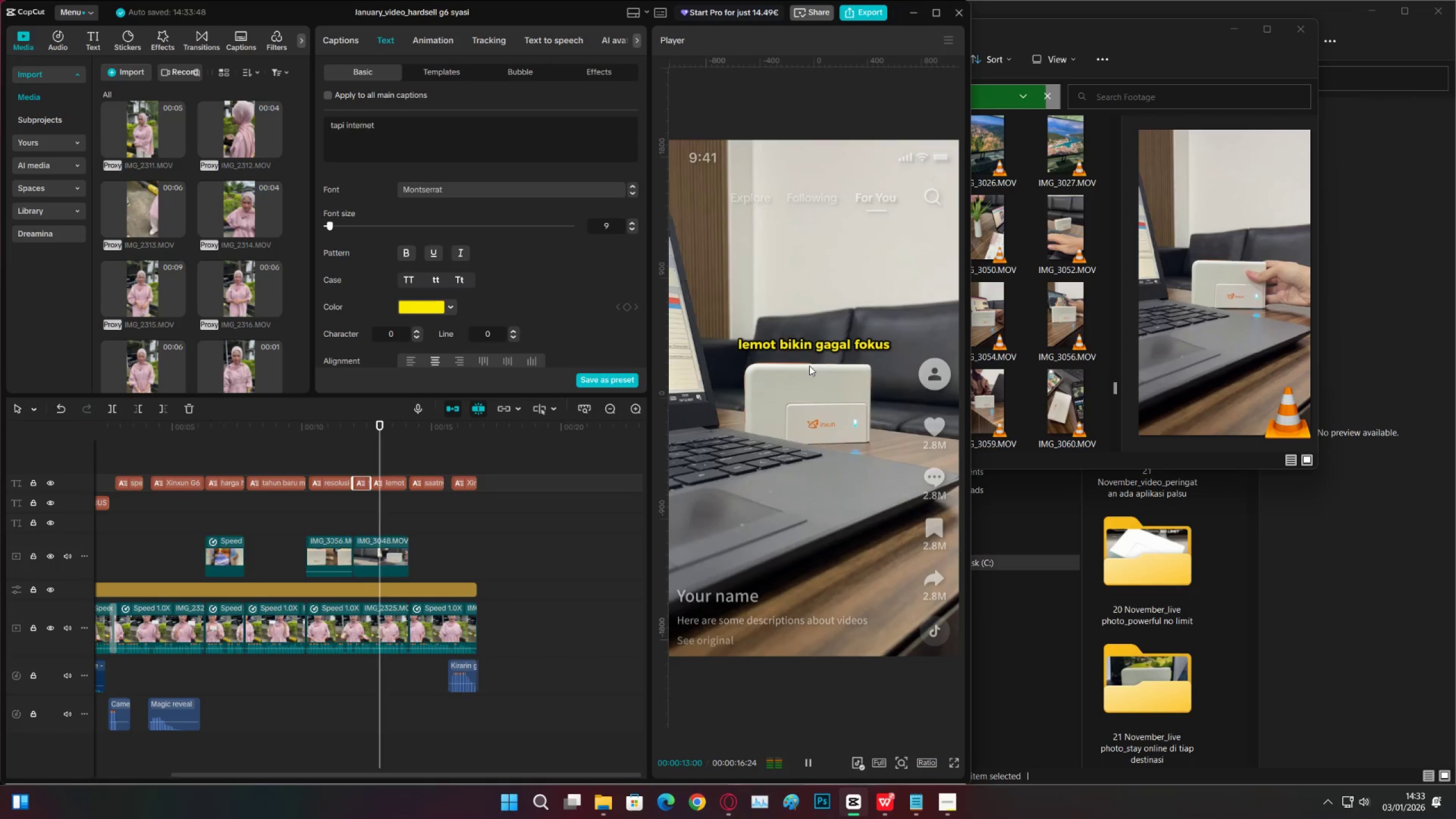 
key(Space)
 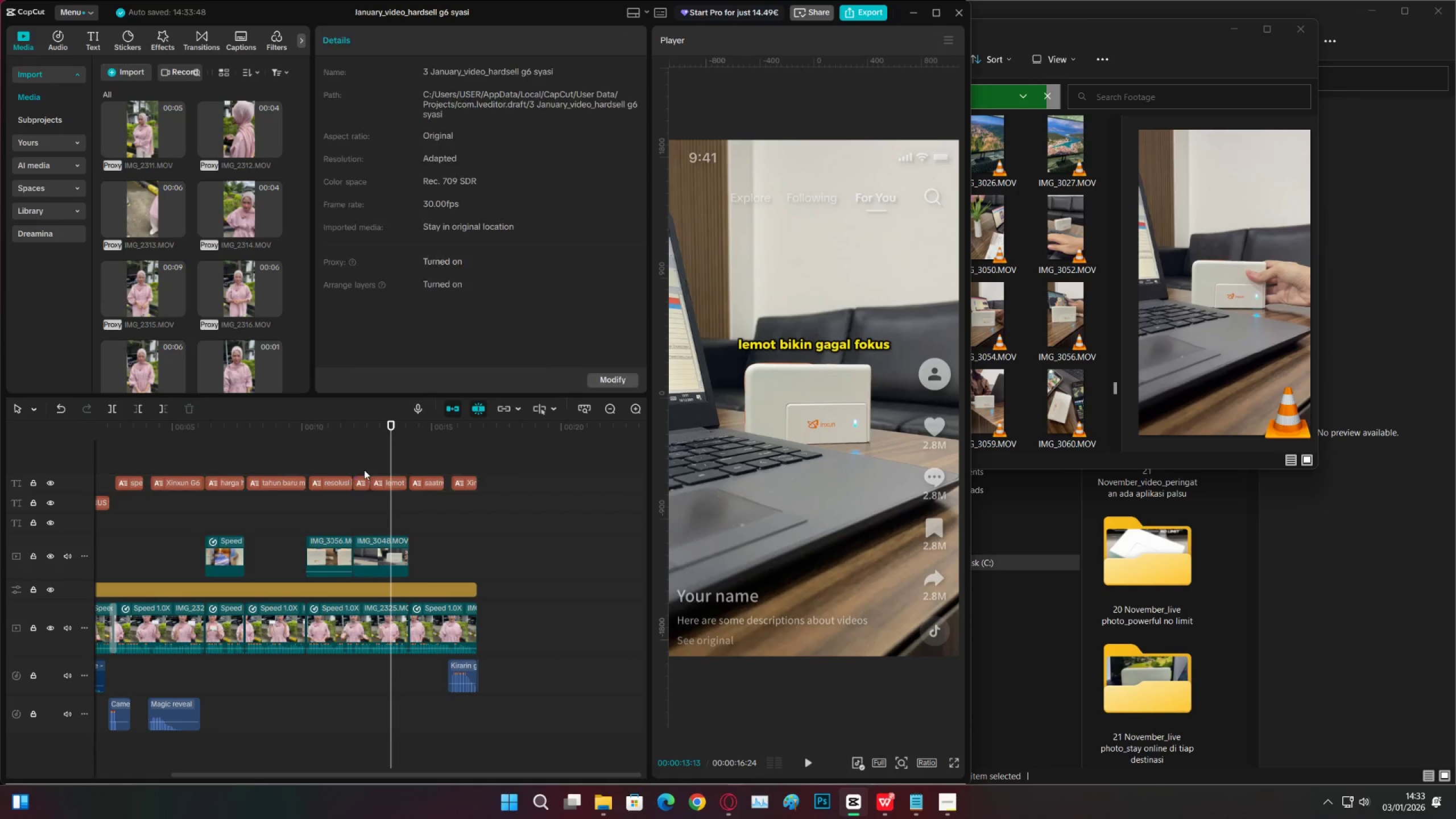 
double_click([364, 486])
 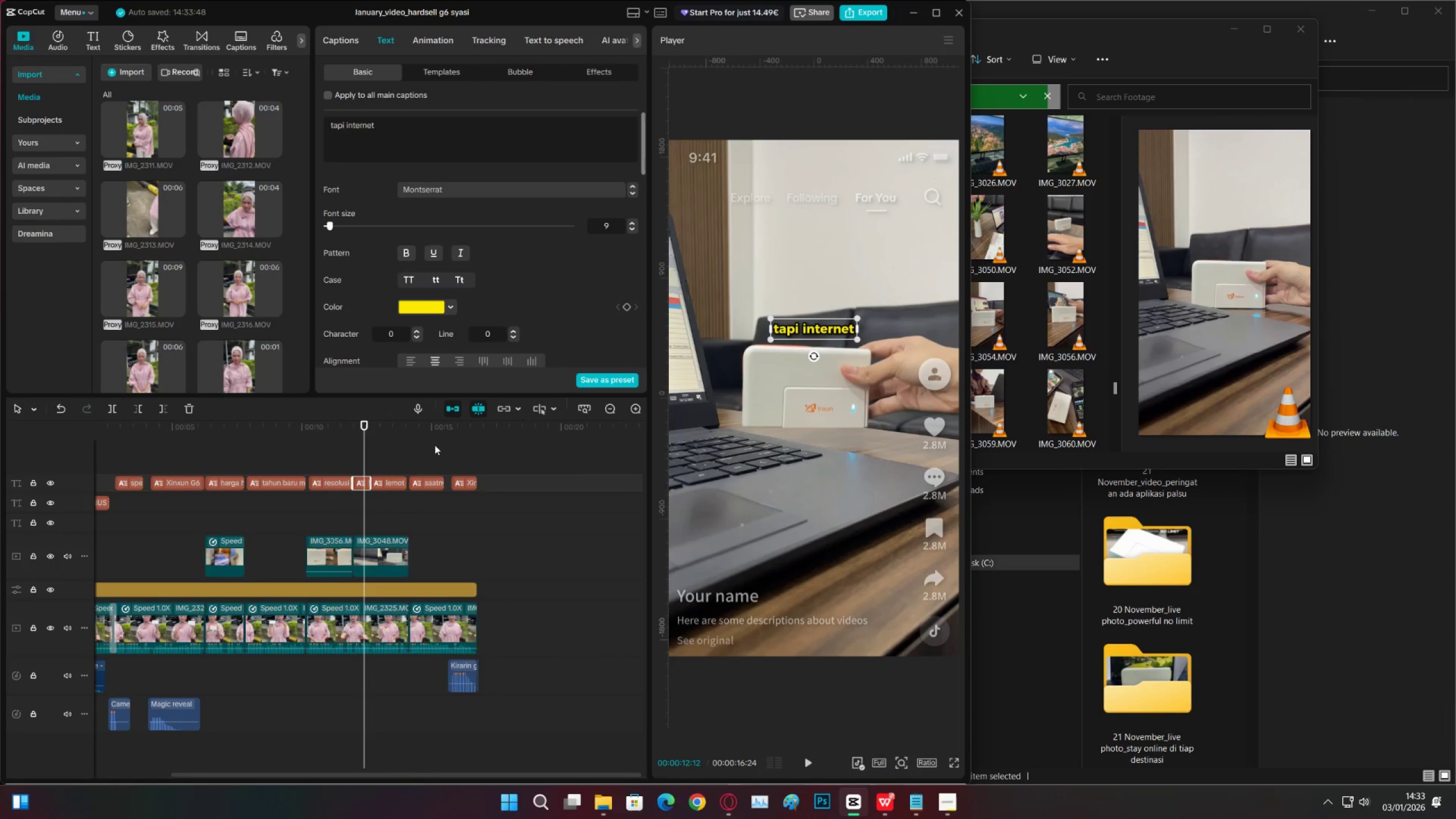 
scroll: coordinate [469, 325], scroll_direction: down, amount: 16.0
 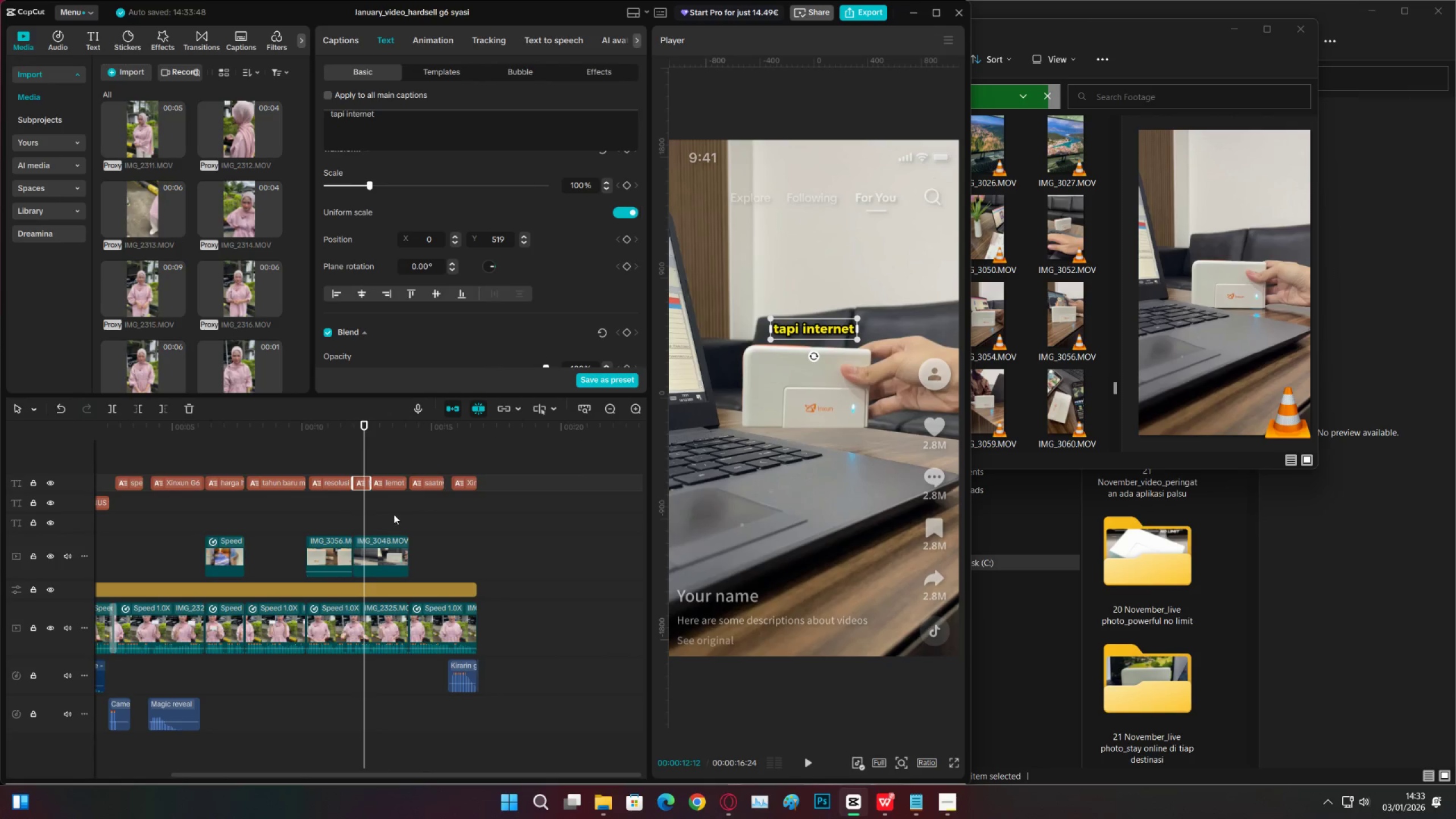 
left_click([387, 486])
 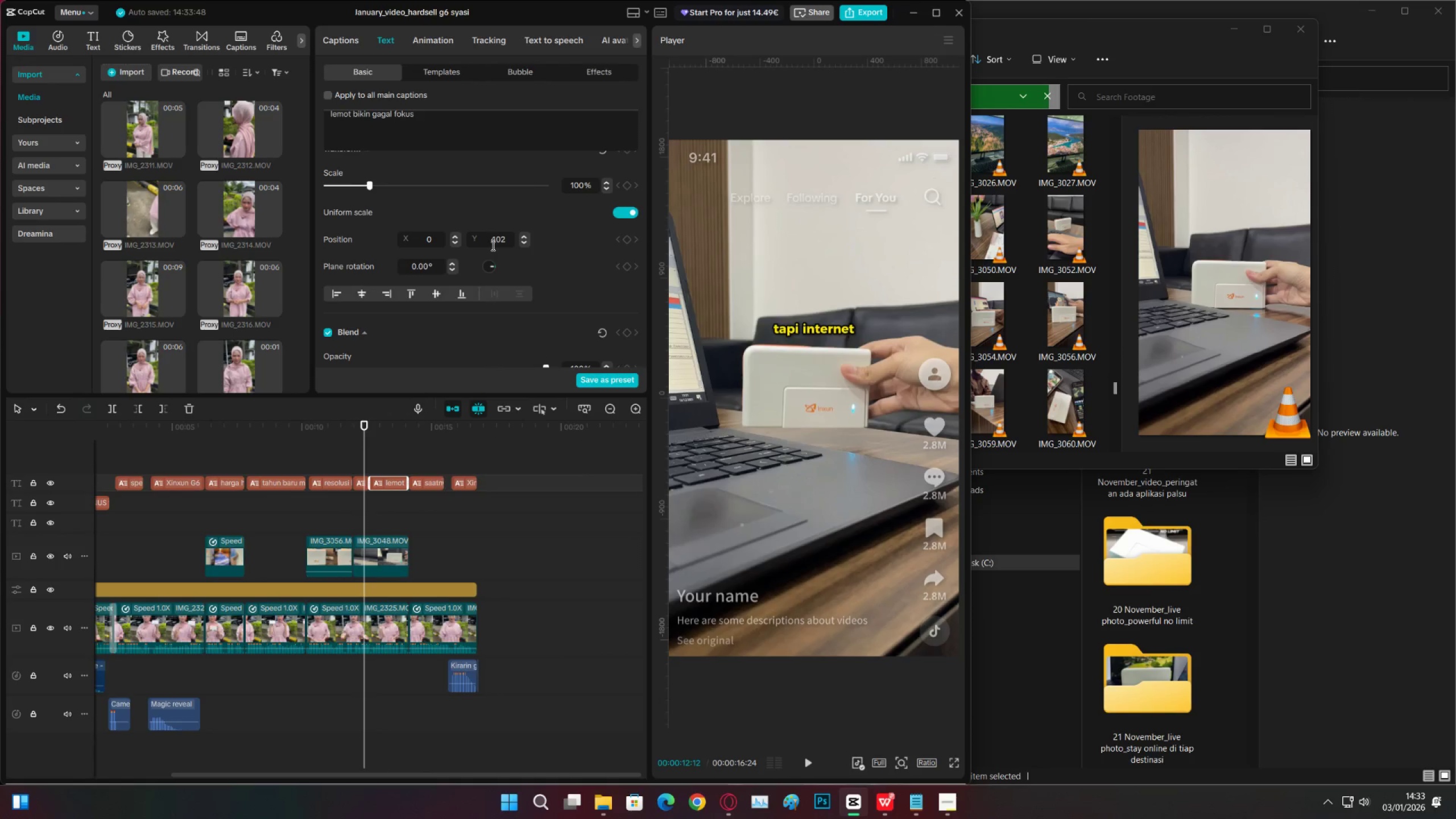 
left_click_drag(start_coordinate=[506, 241], to_coordinate=[471, 239])
 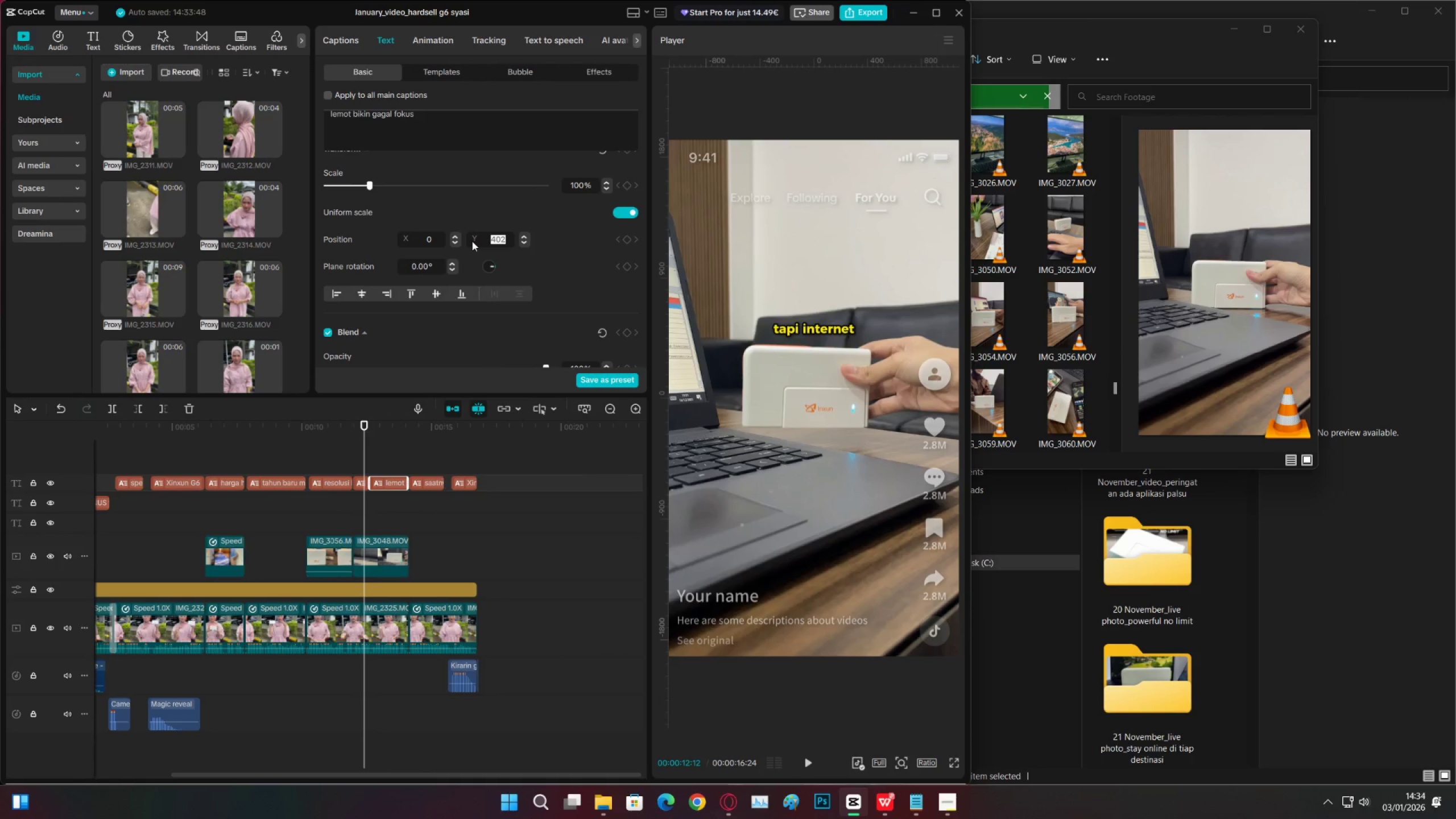 
key(Numpad5)
 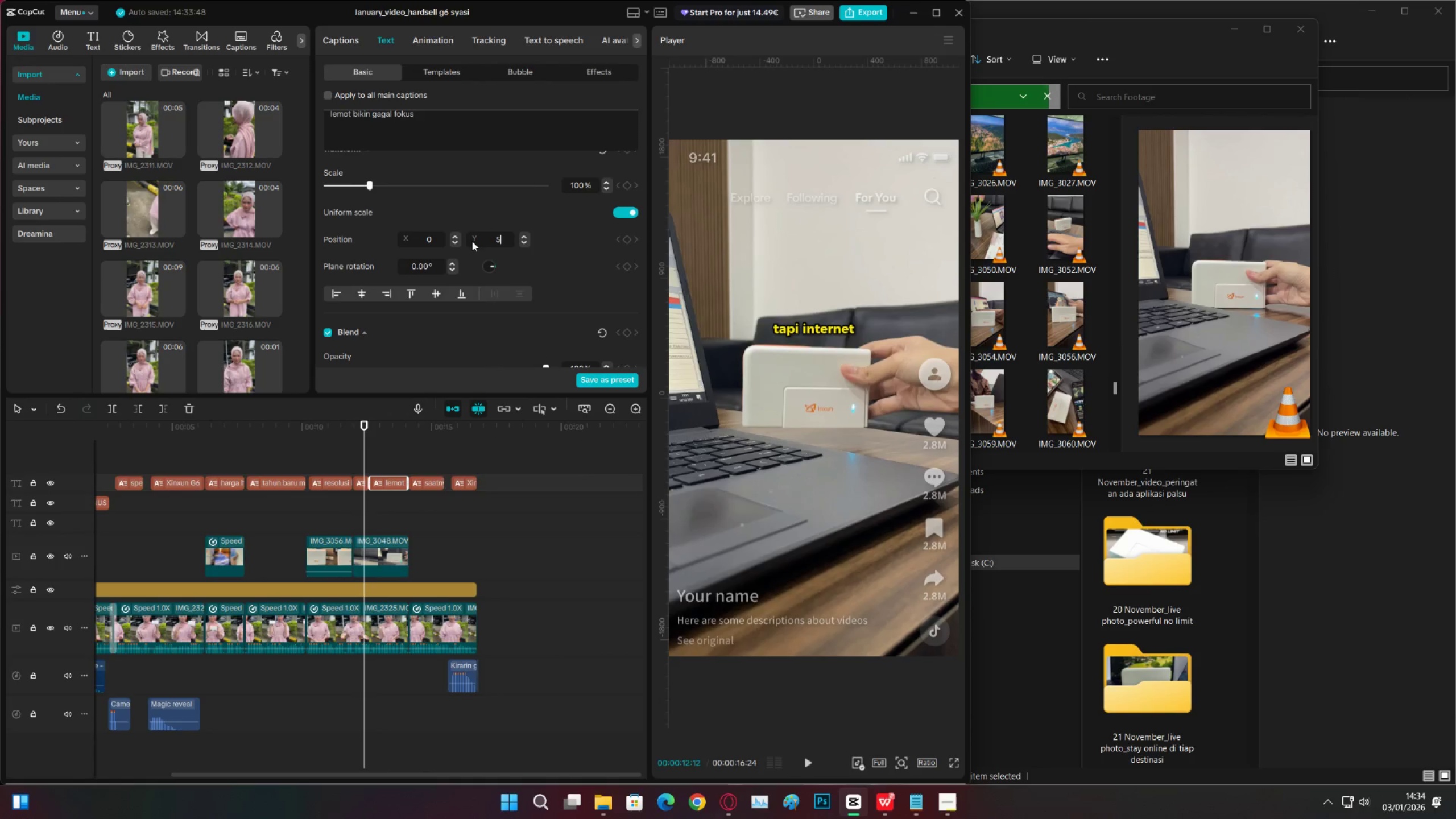 
key(Numpad1)
 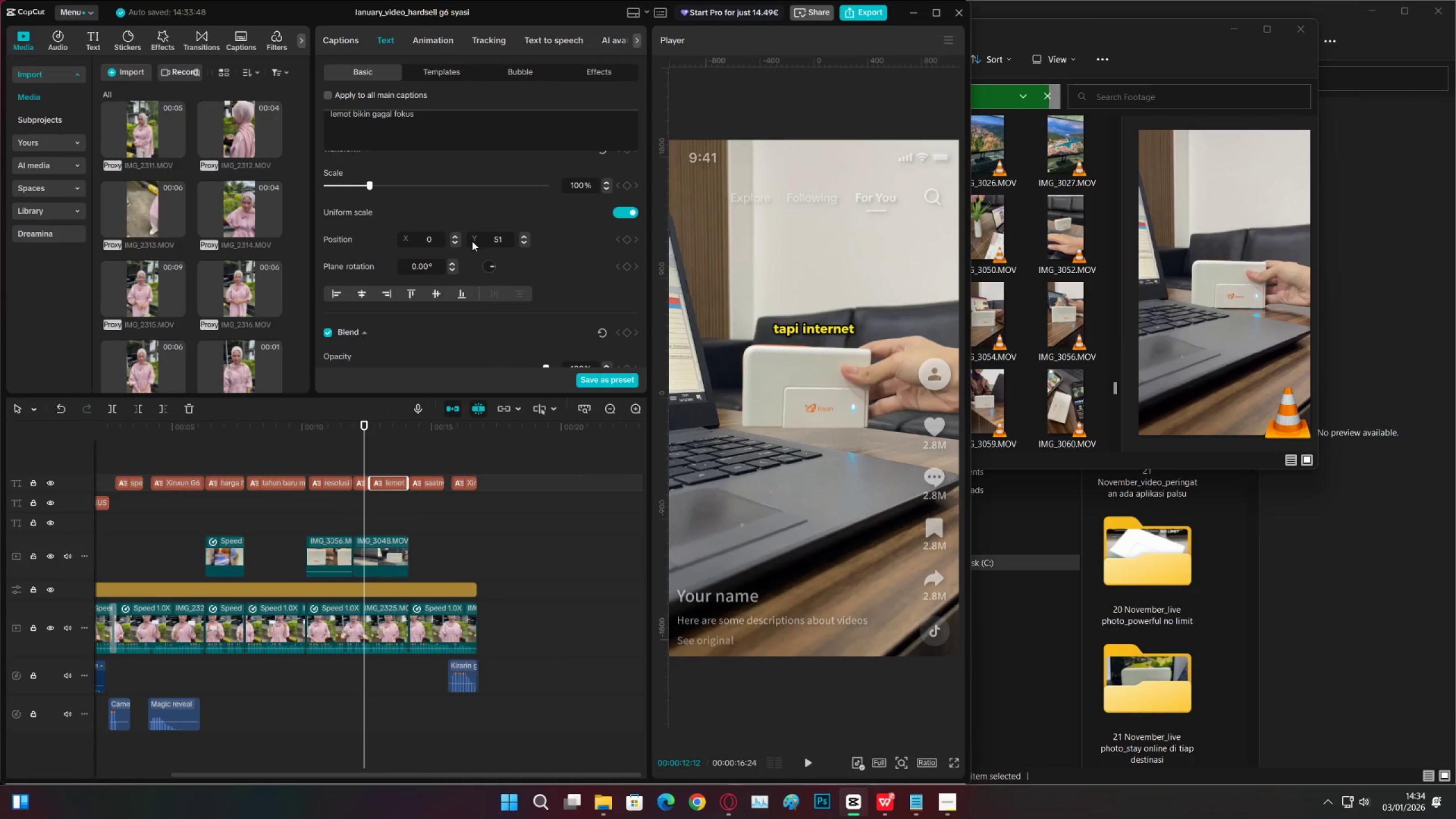 
key(Numpad9)
 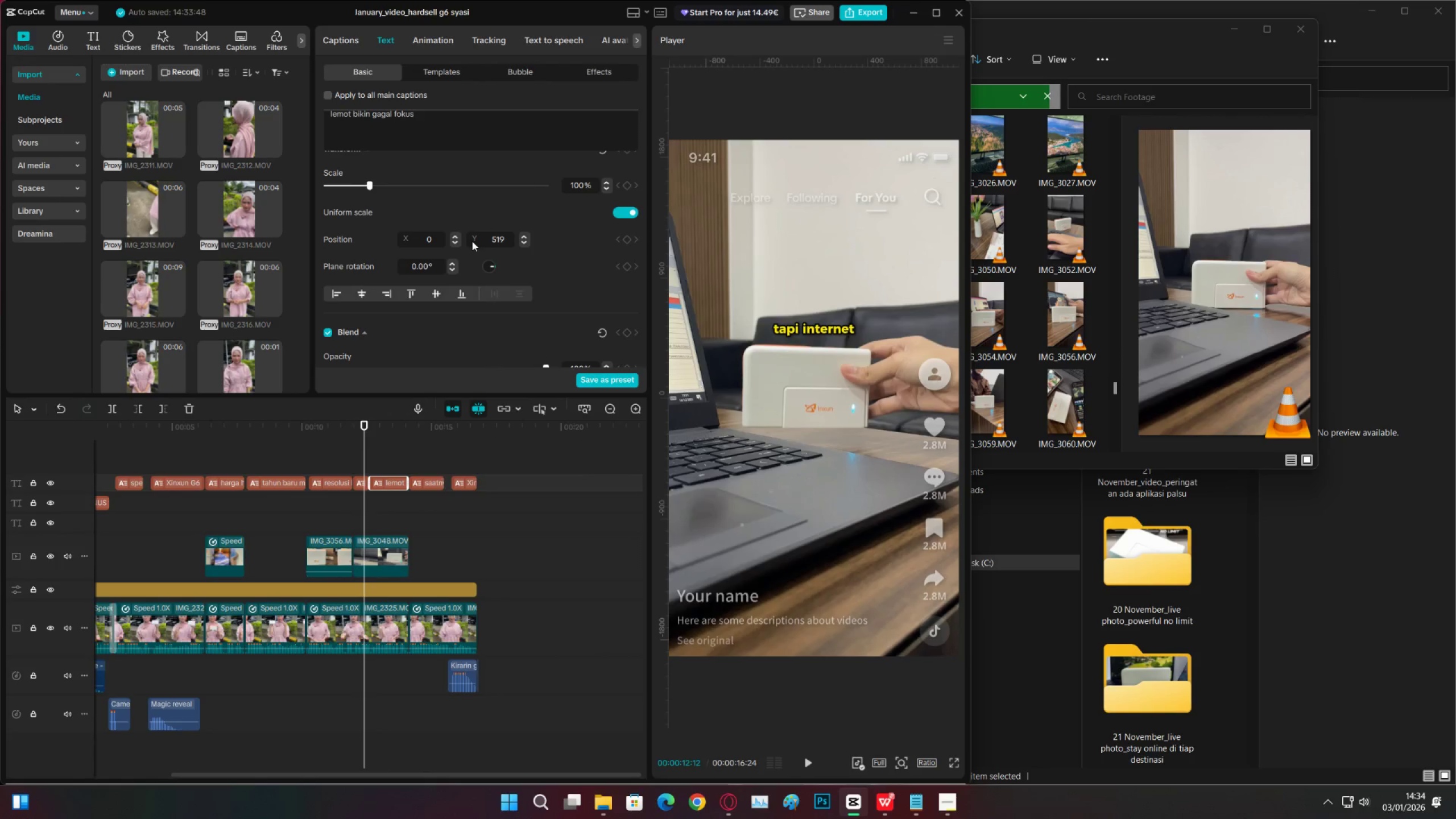 
key(Enter)
 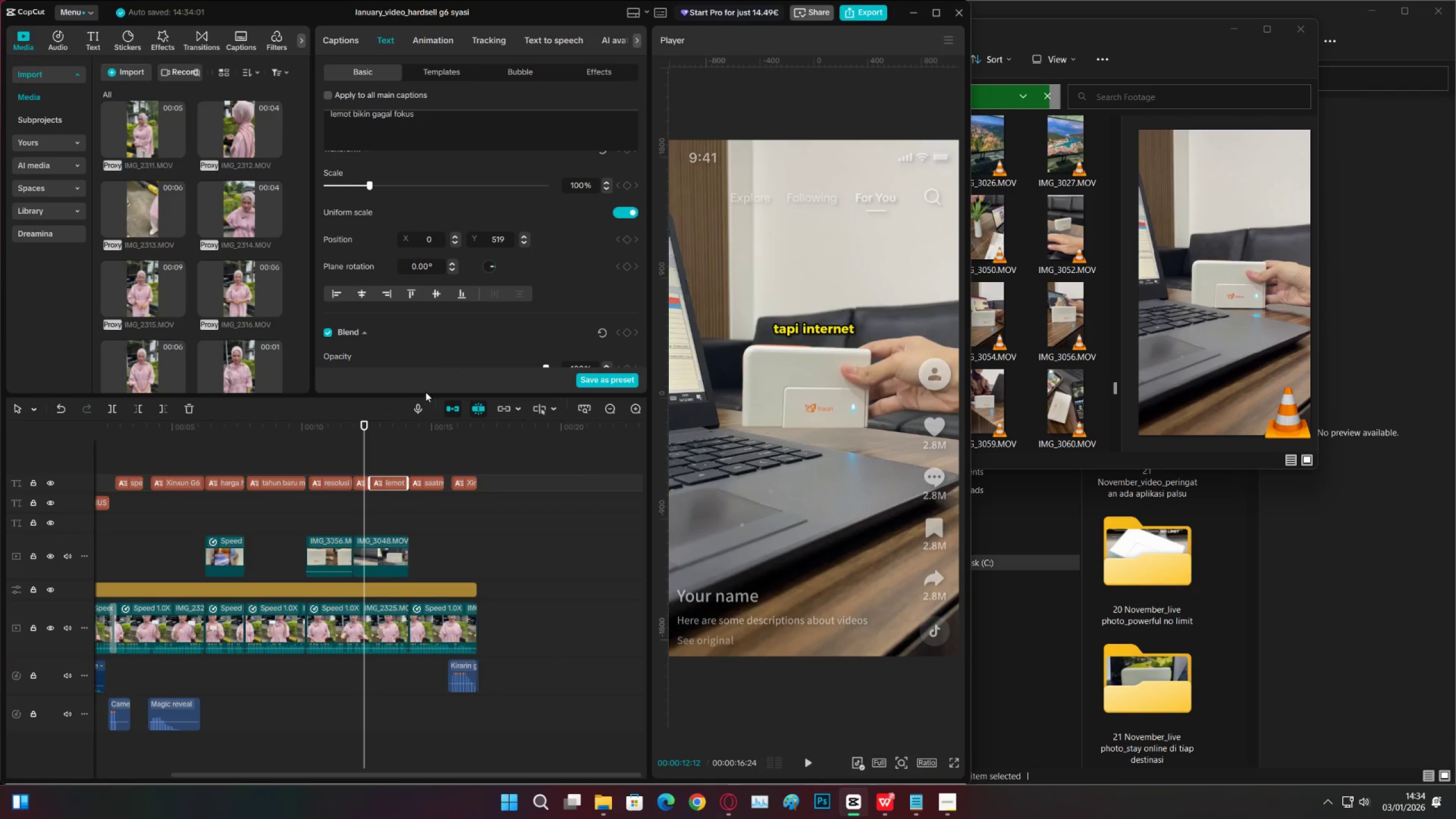 
left_click([338, 462])
 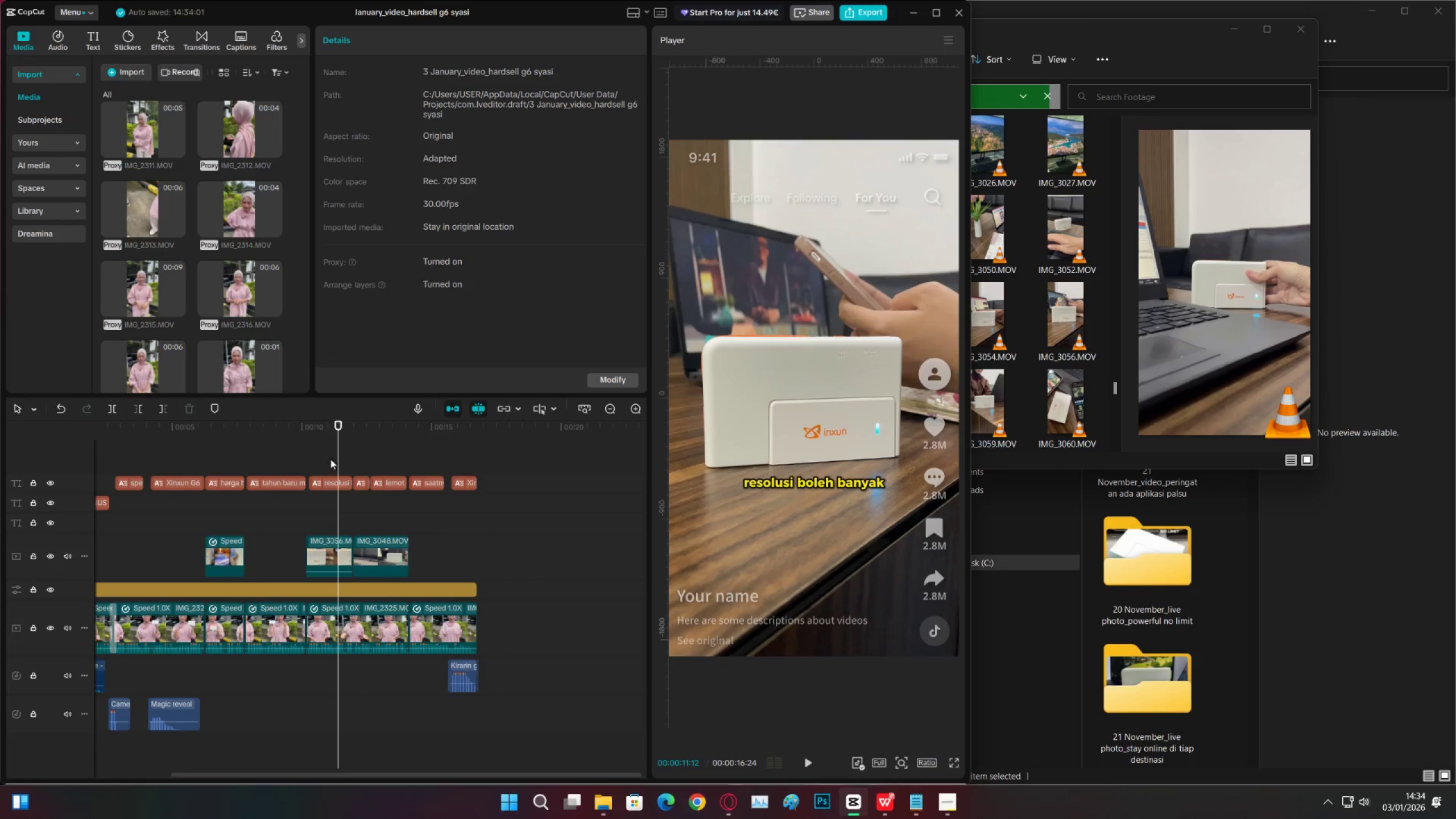 
key(Space)
 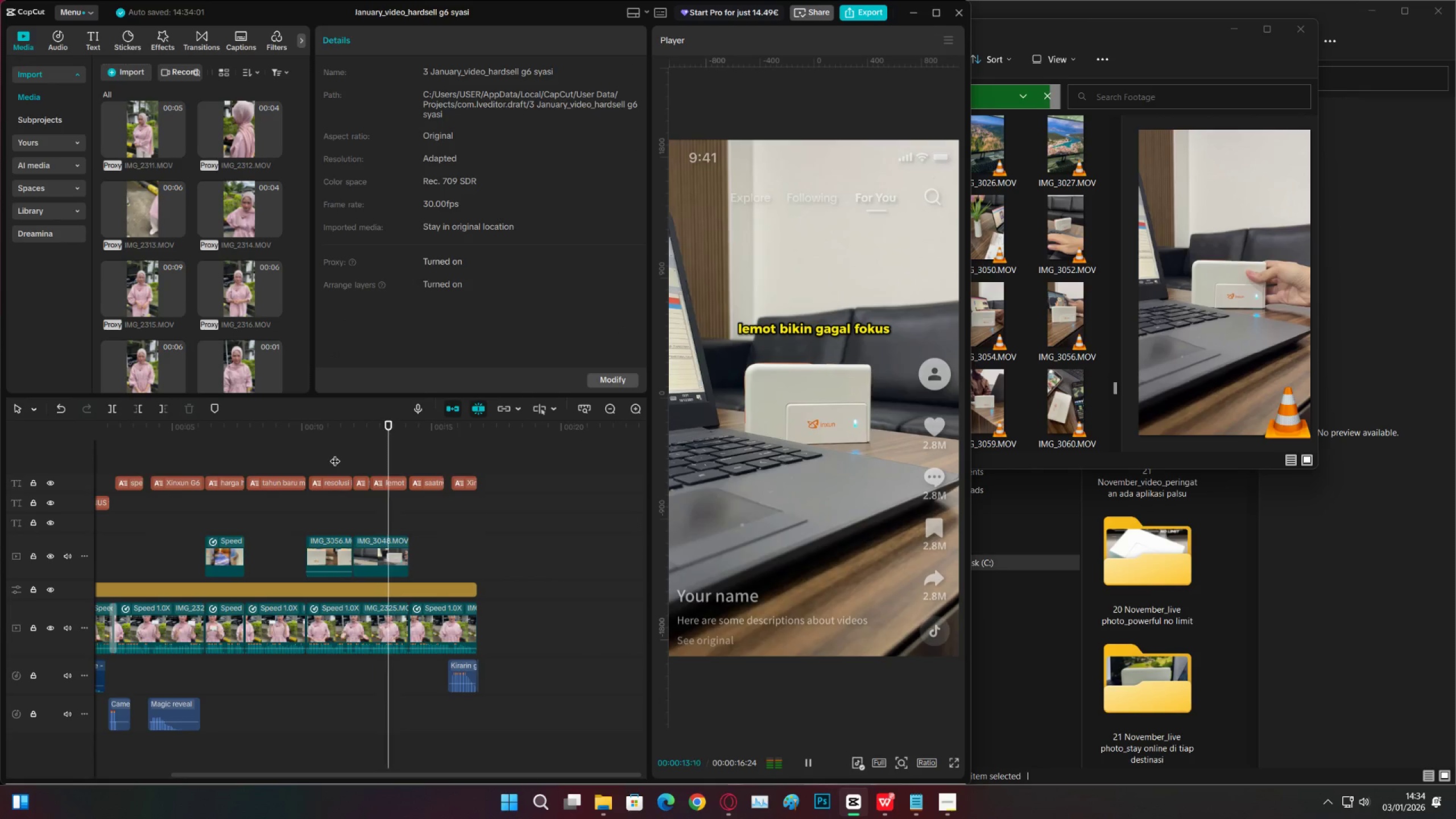 
key(Space)
 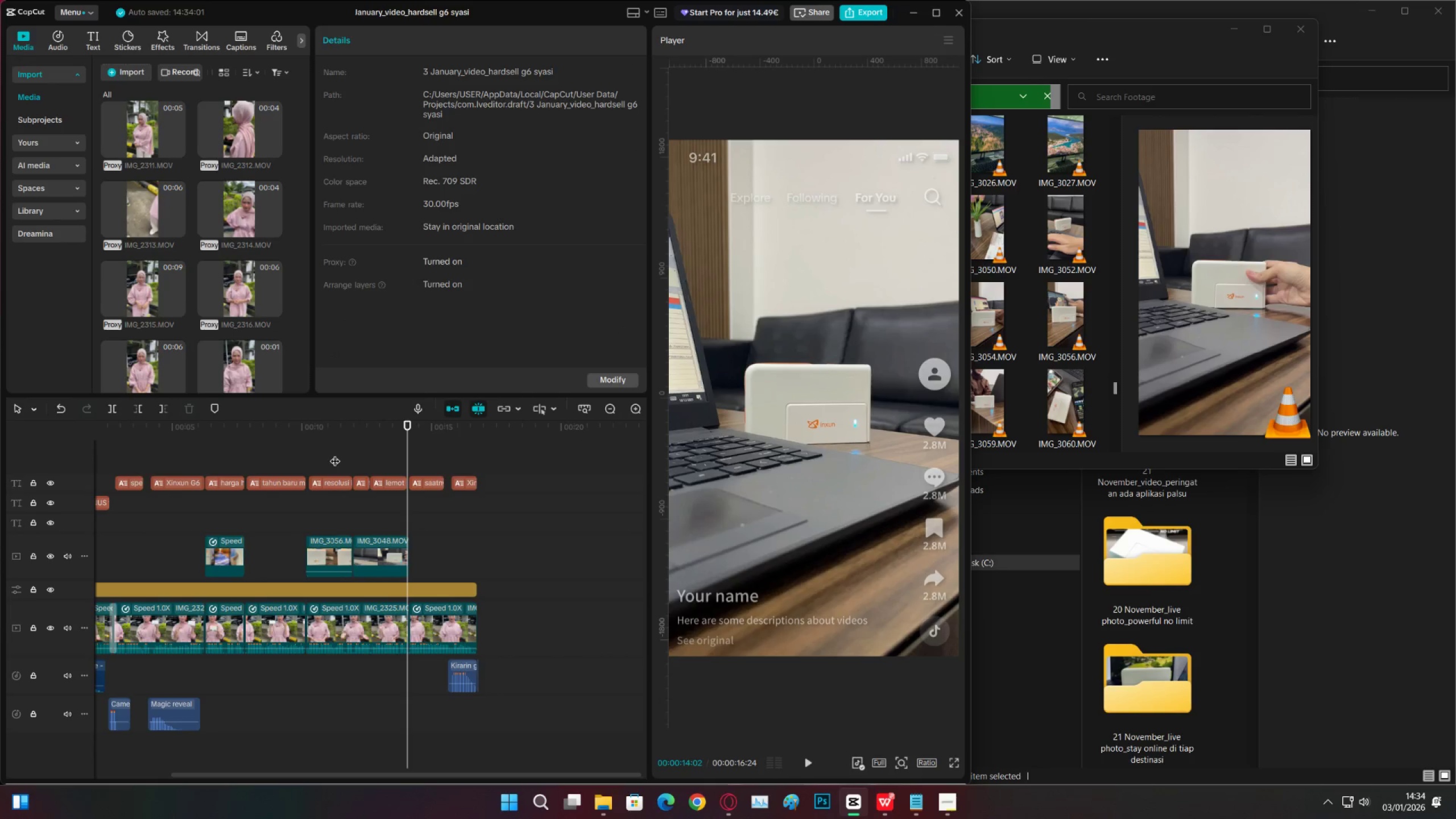 
left_click_drag(start_coordinate=[366, 464], to_coordinate=[371, 464])
 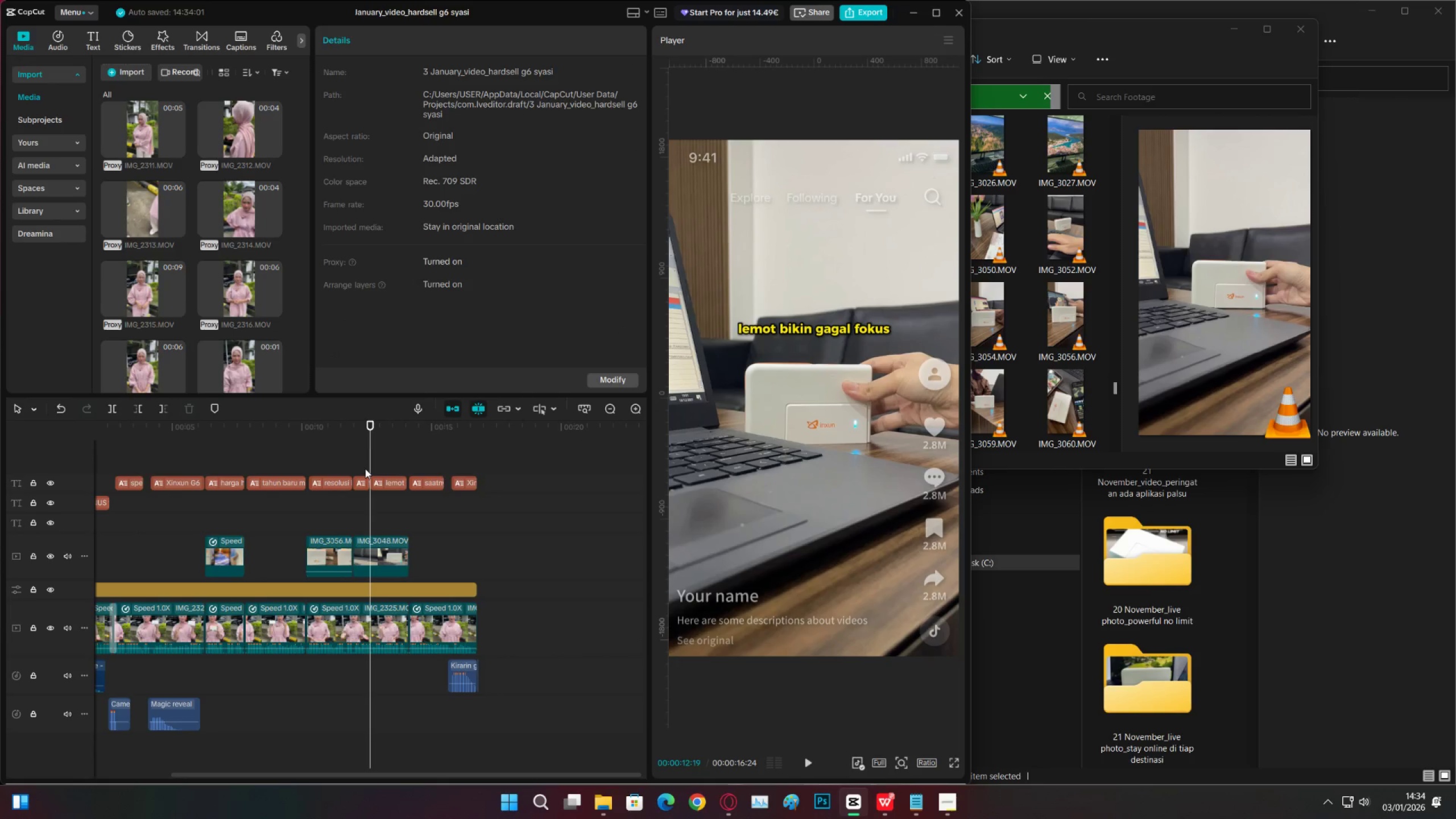 
double_click([365, 469])
 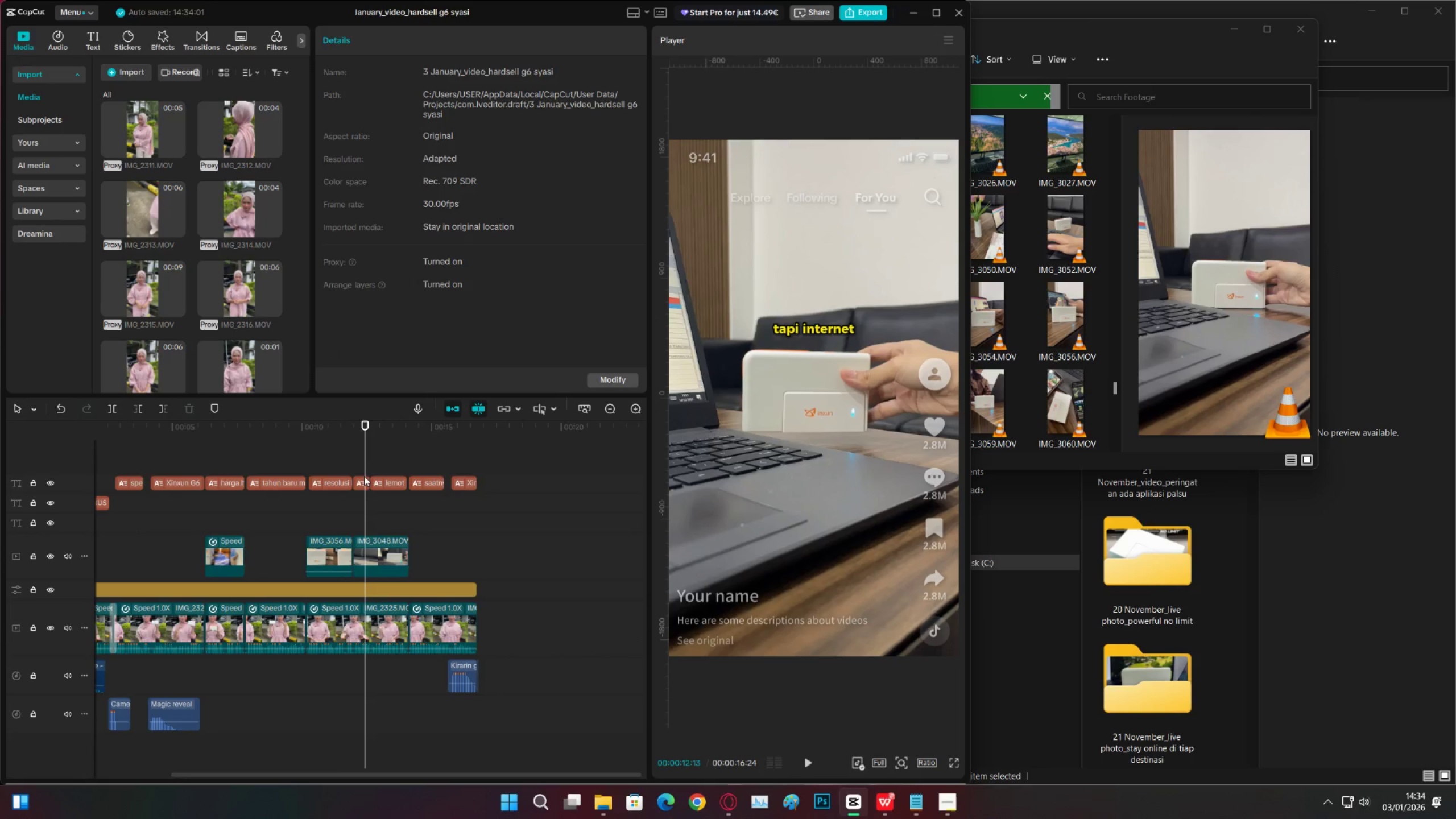 
triple_click([364, 479])
 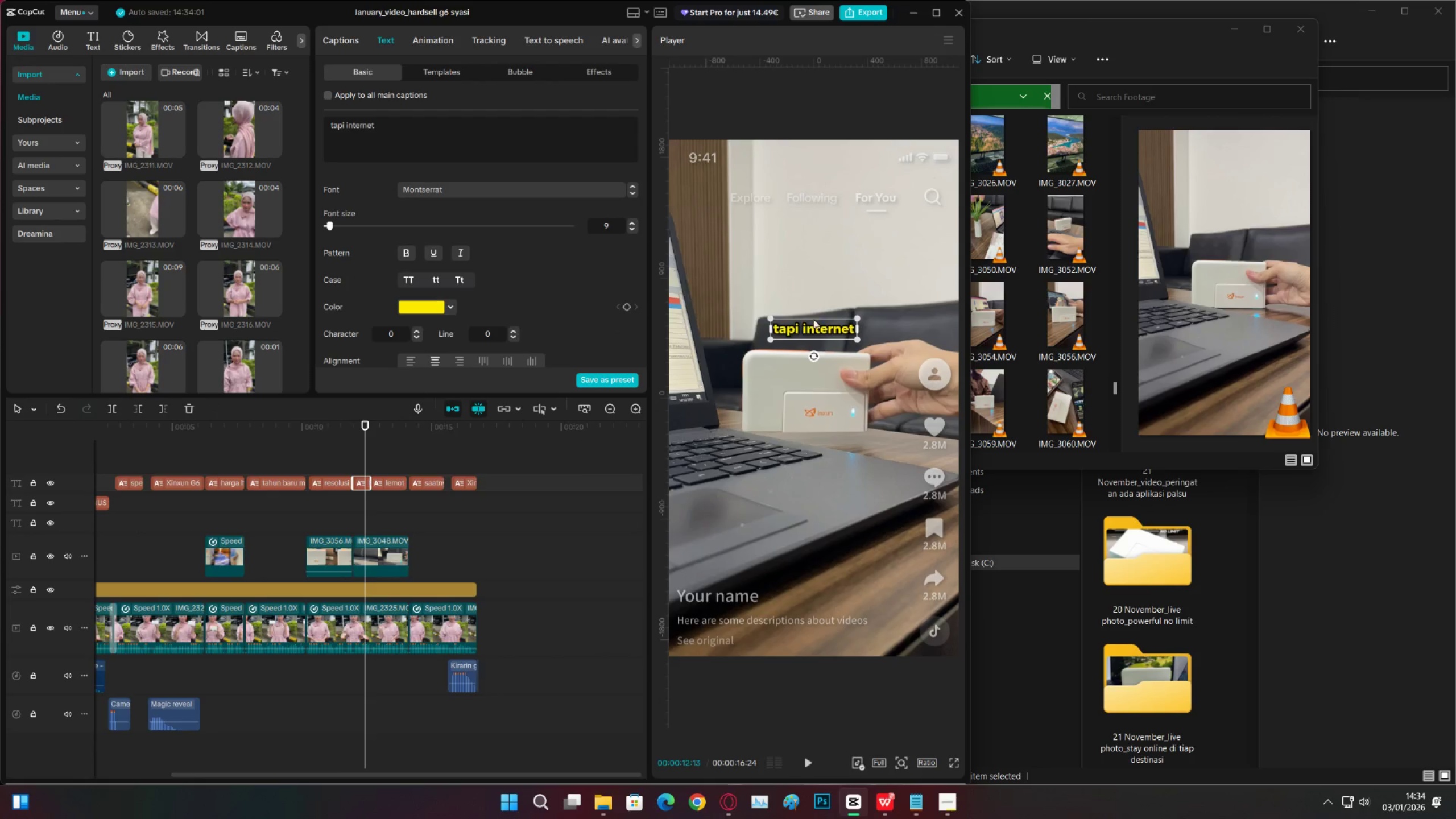 
left_click_drag(start_coordinate=[814, 326], to_coordinate=[814, 343])
 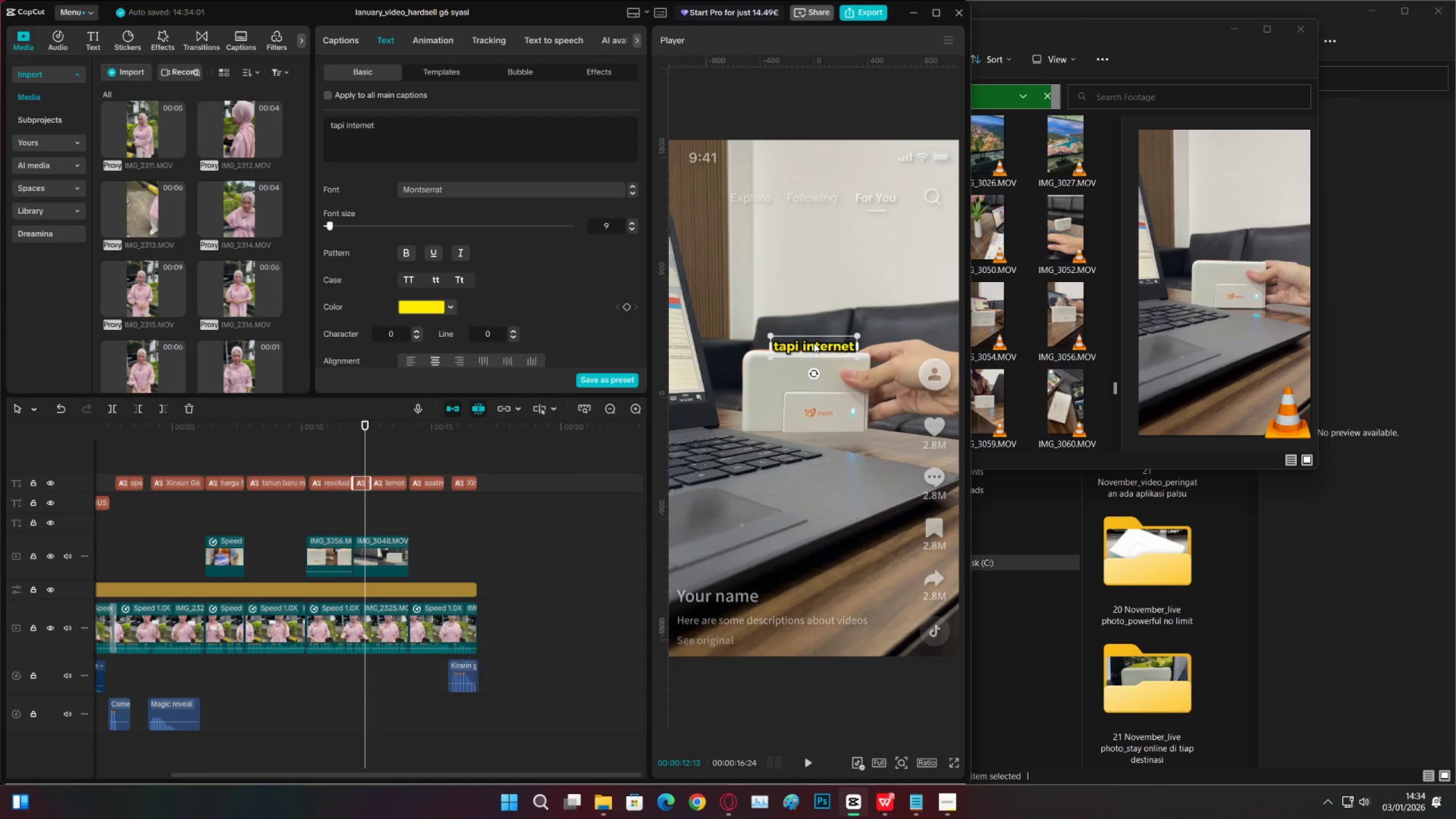 
key(Space)
 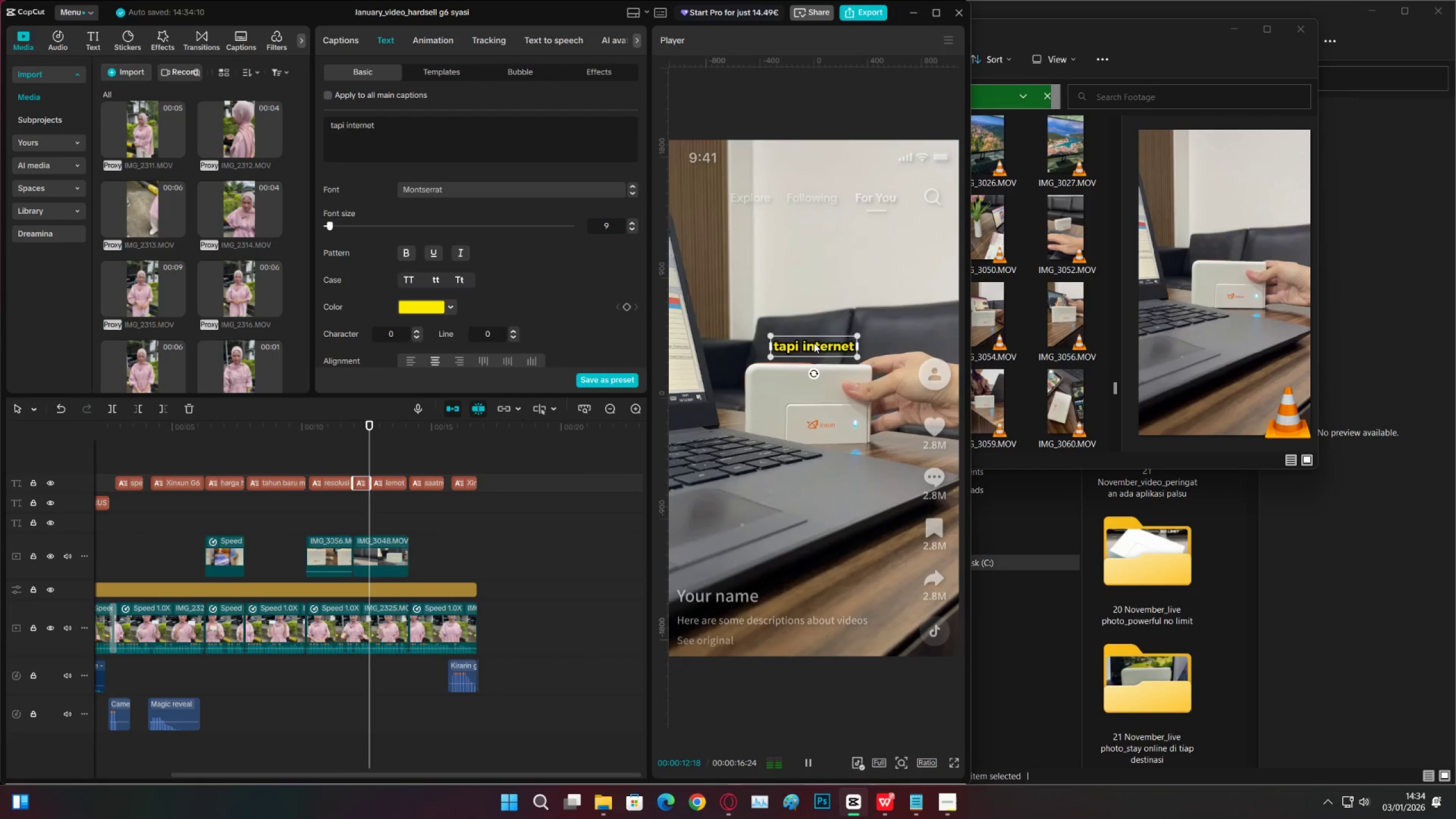 
key(Space)
 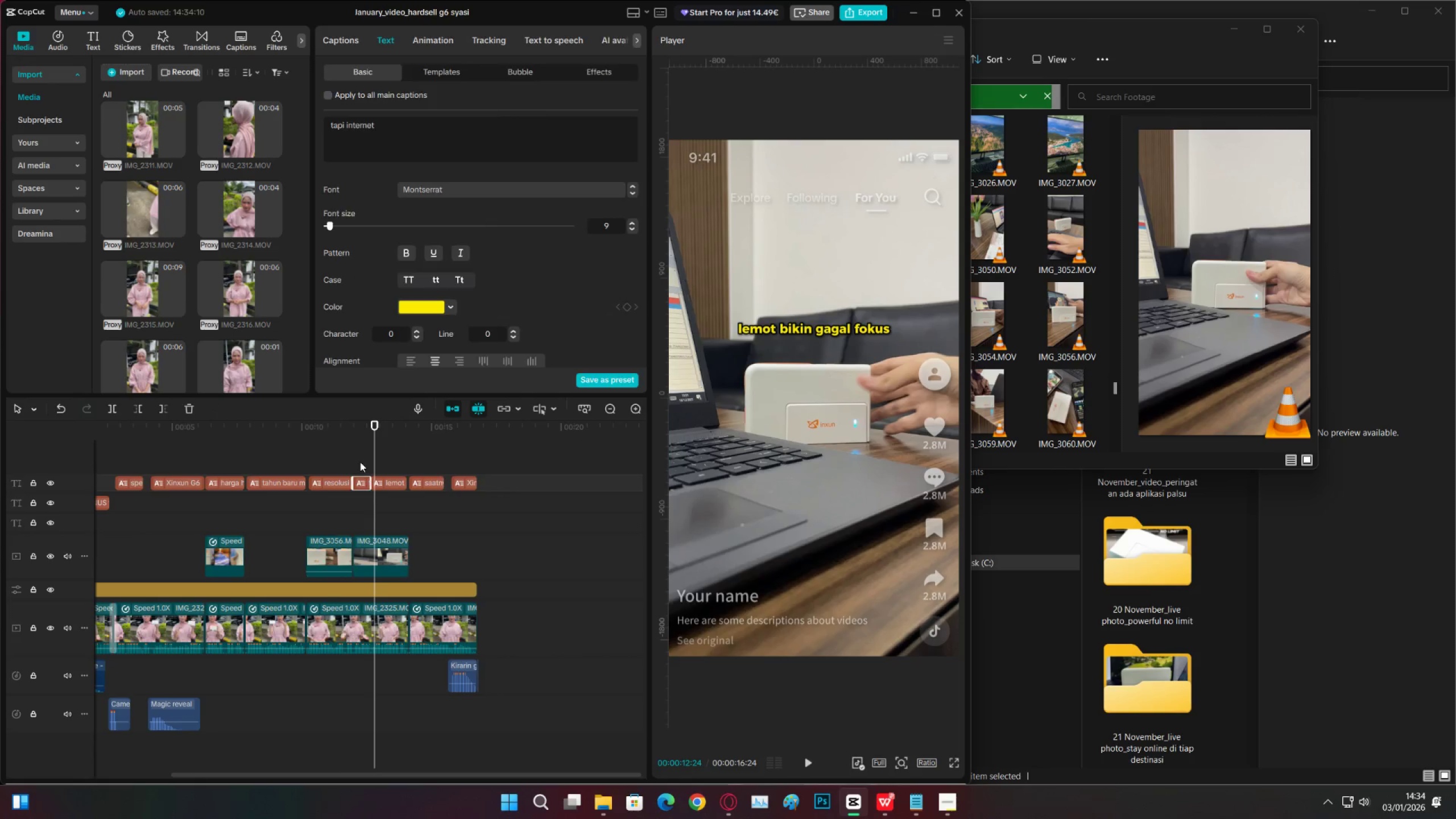 
double_click([364, 482])
 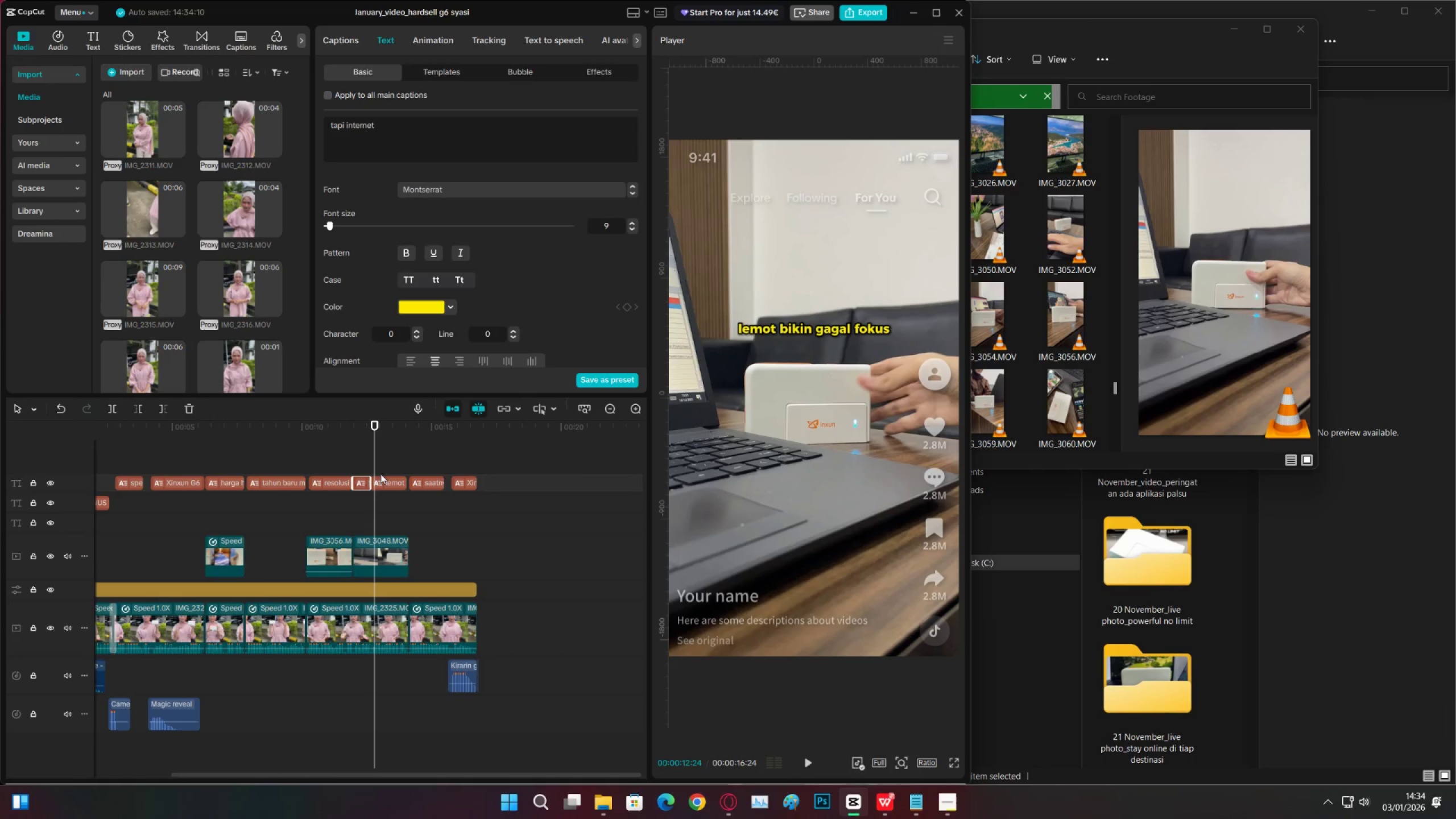 
left_click([383, 481])
 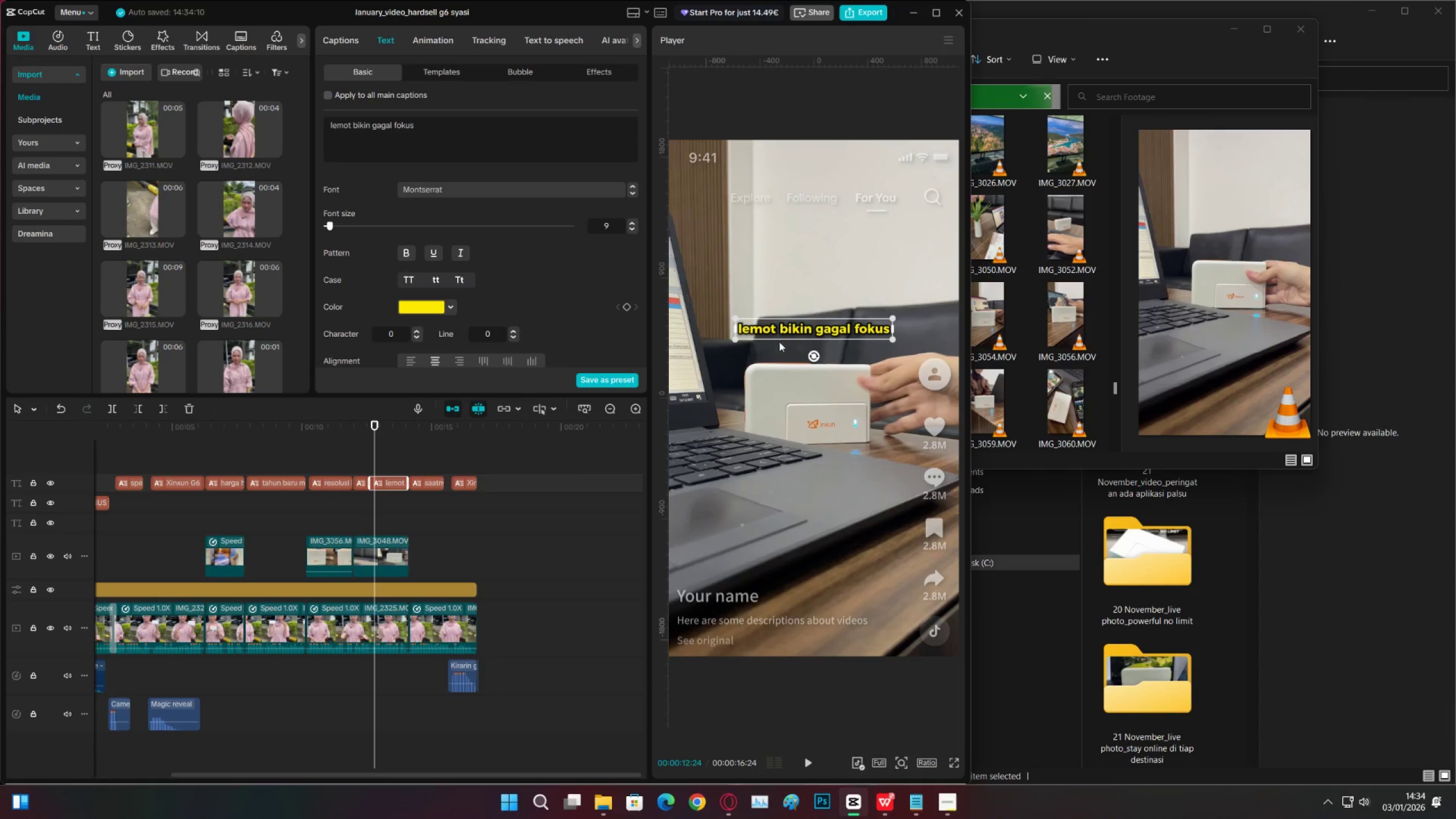 
left_click_drag(start_coordinate=[790, 329], to_coordinate=[788, 347])
 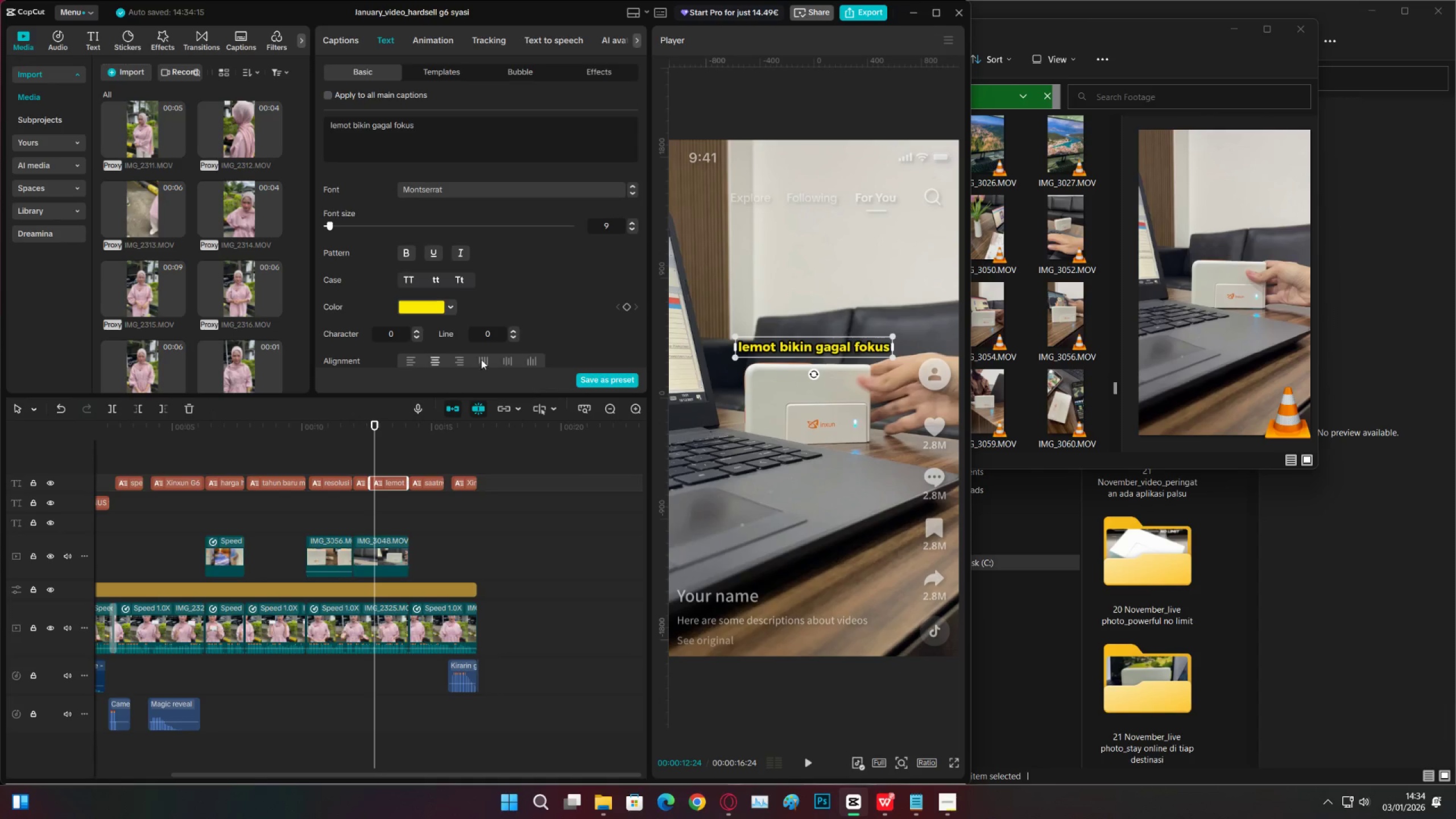 
scroll: coordinate [515, 299], scroll_direction: down, amount: 17.0
 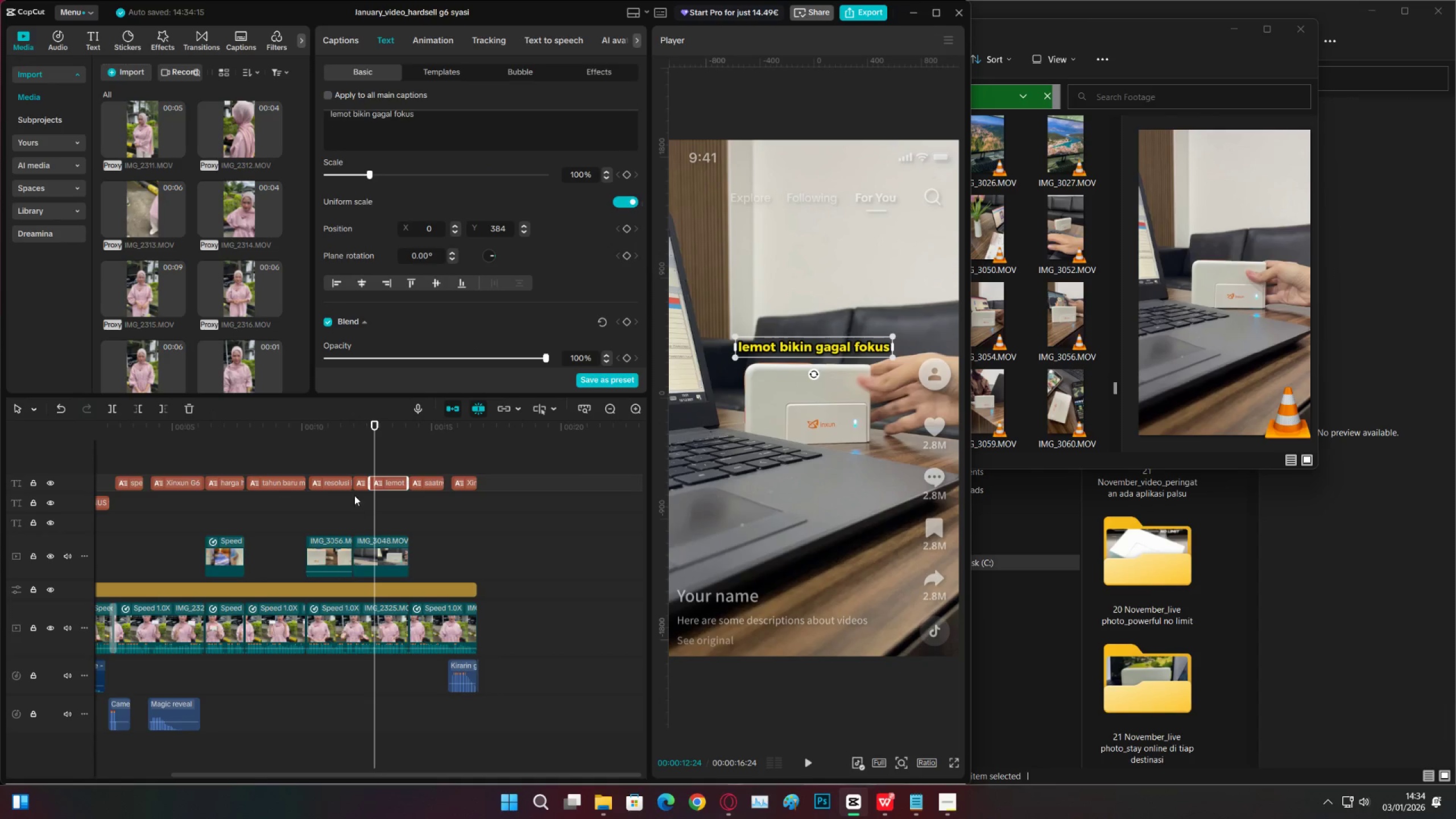 
left_click([359, 485])
 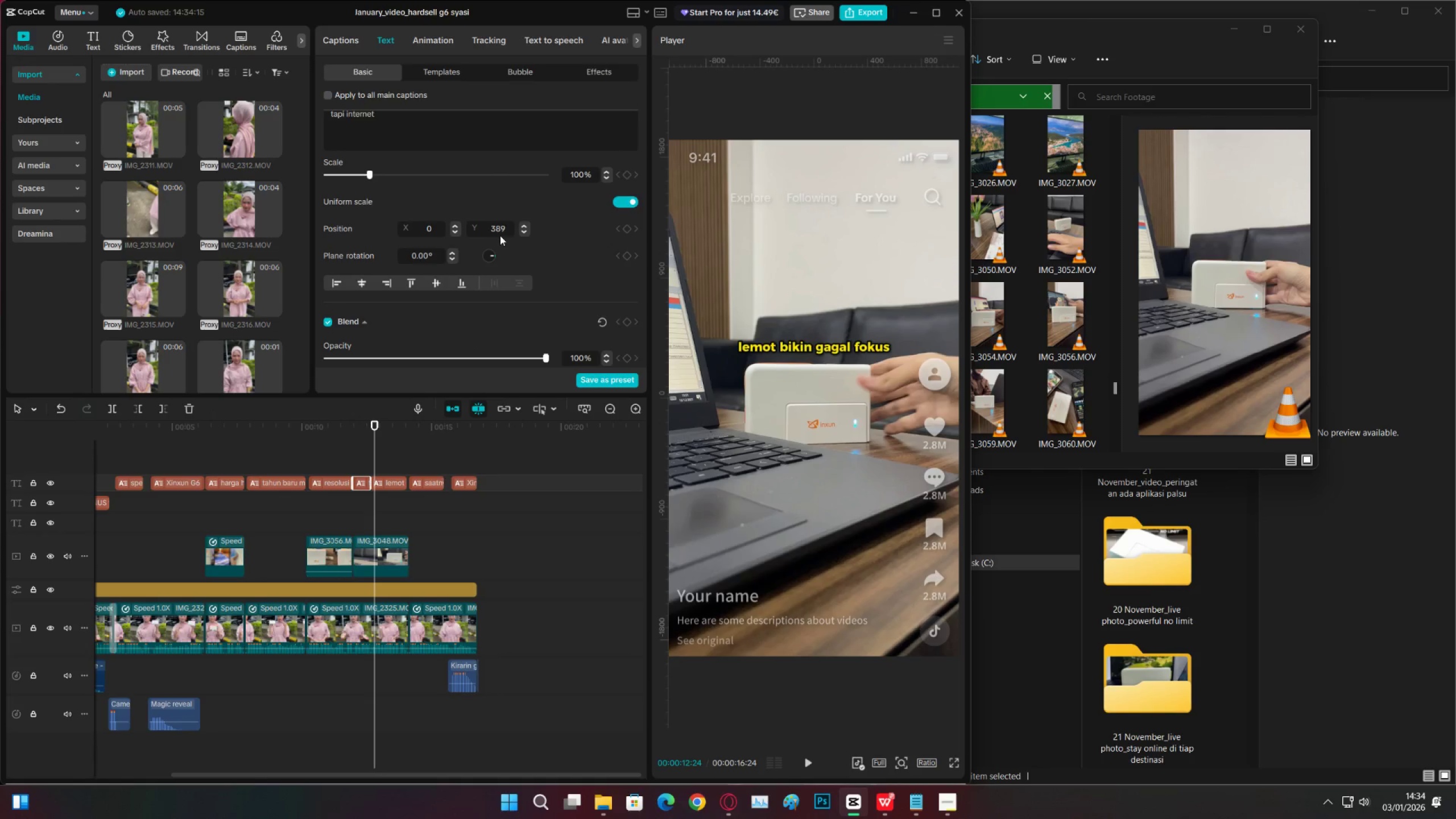 
left_click([507, 230])
 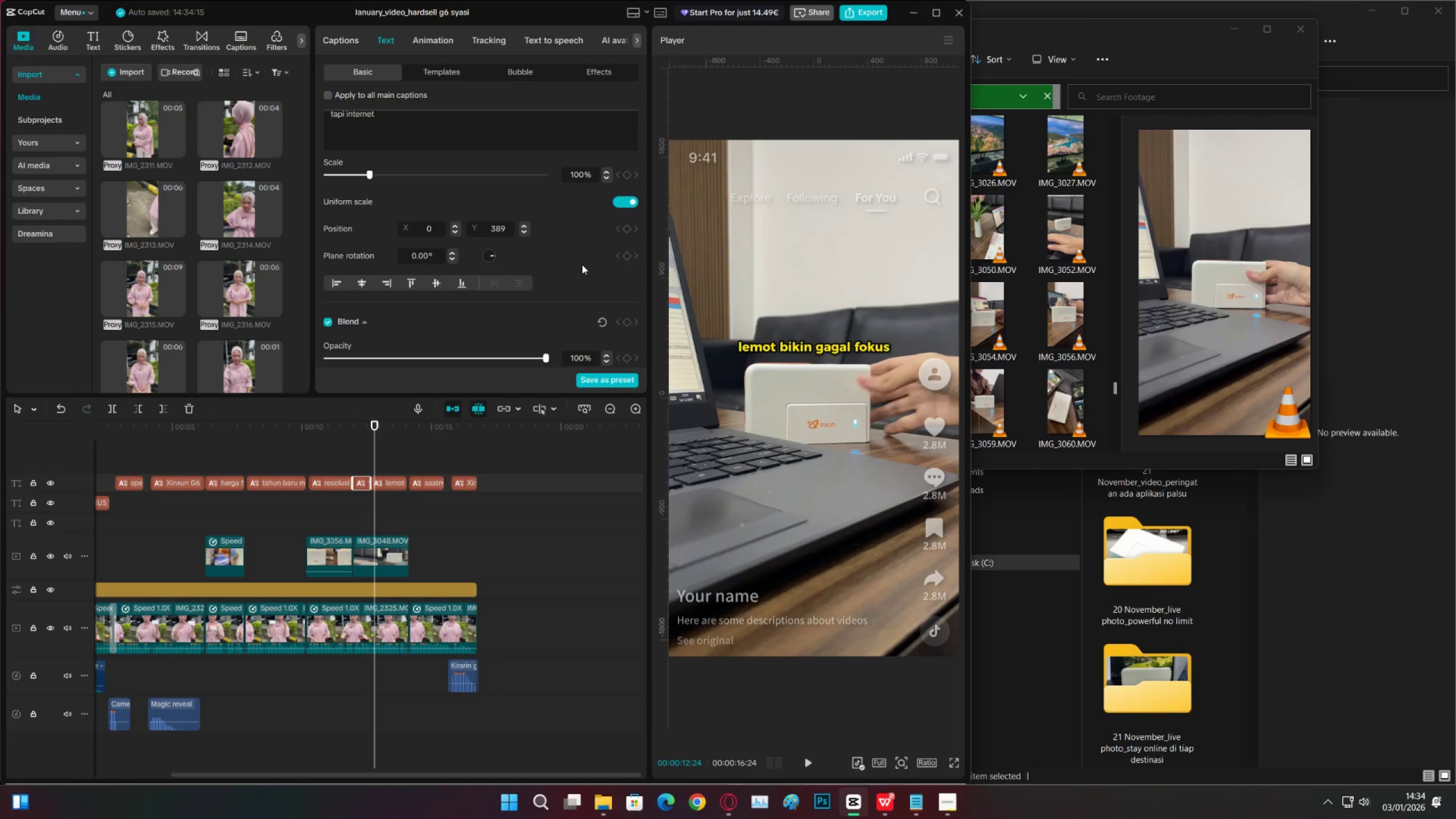 
key(Backspace)
 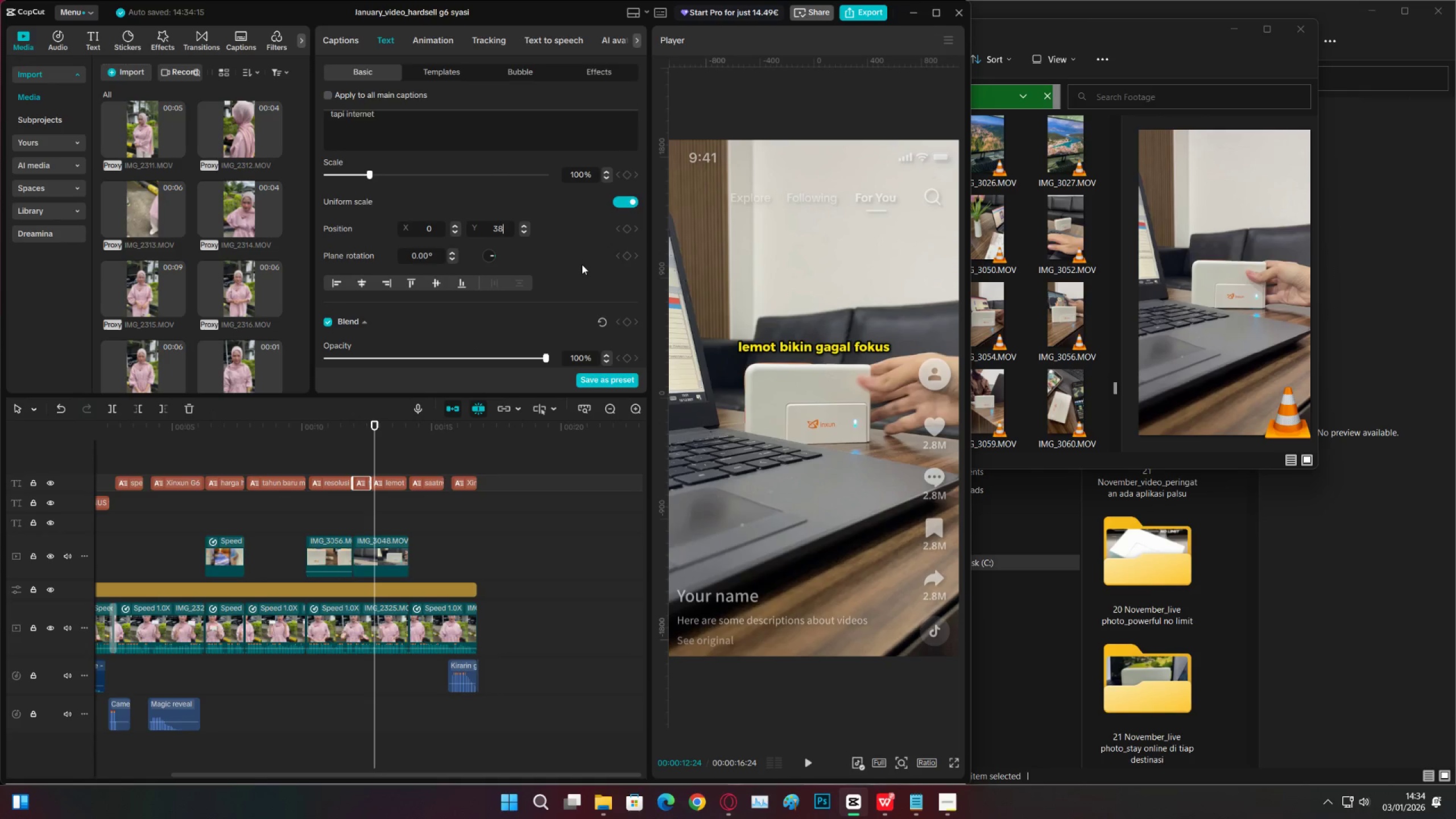 
key(Numpad4)
 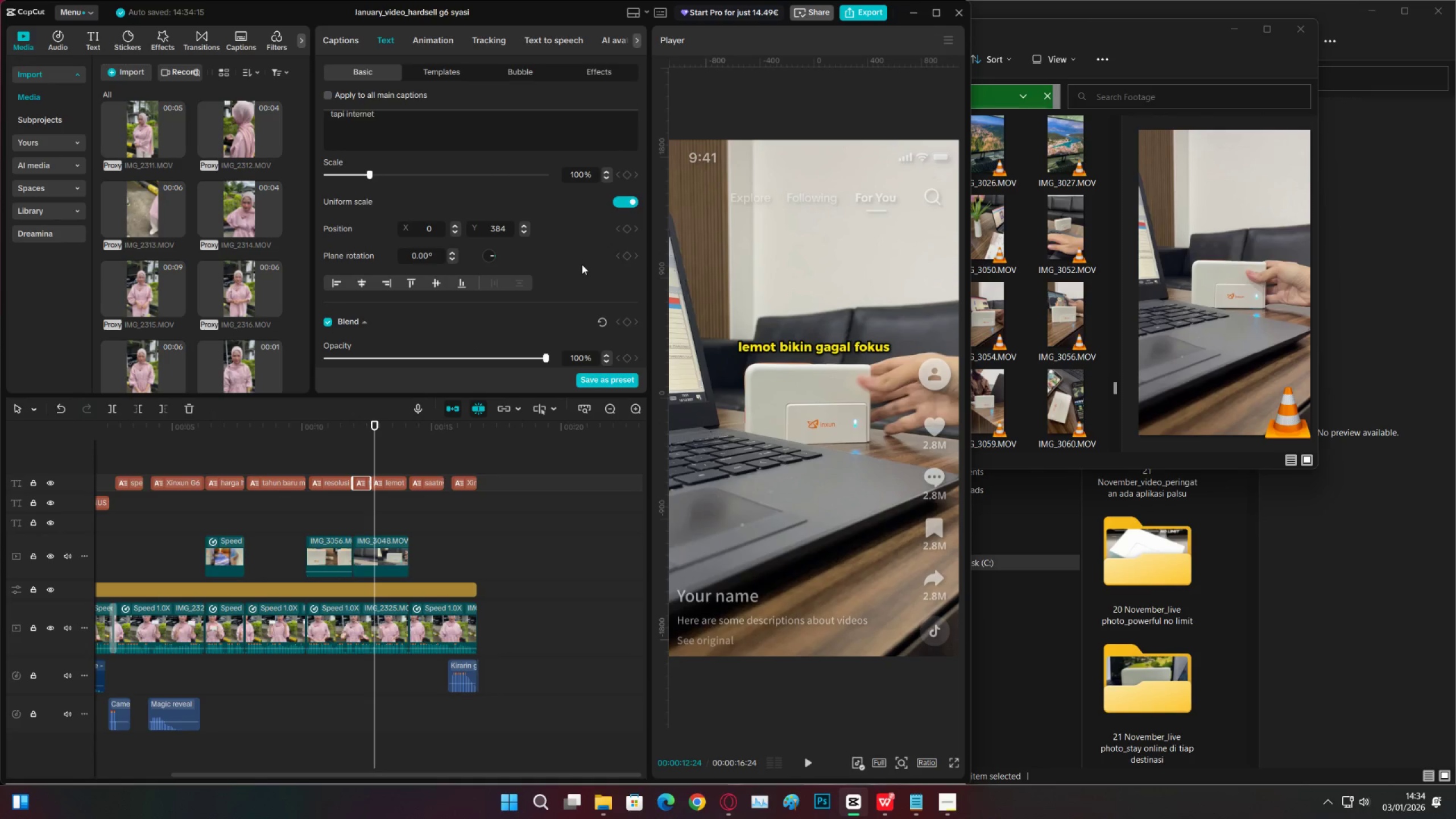 
key(Enter)
 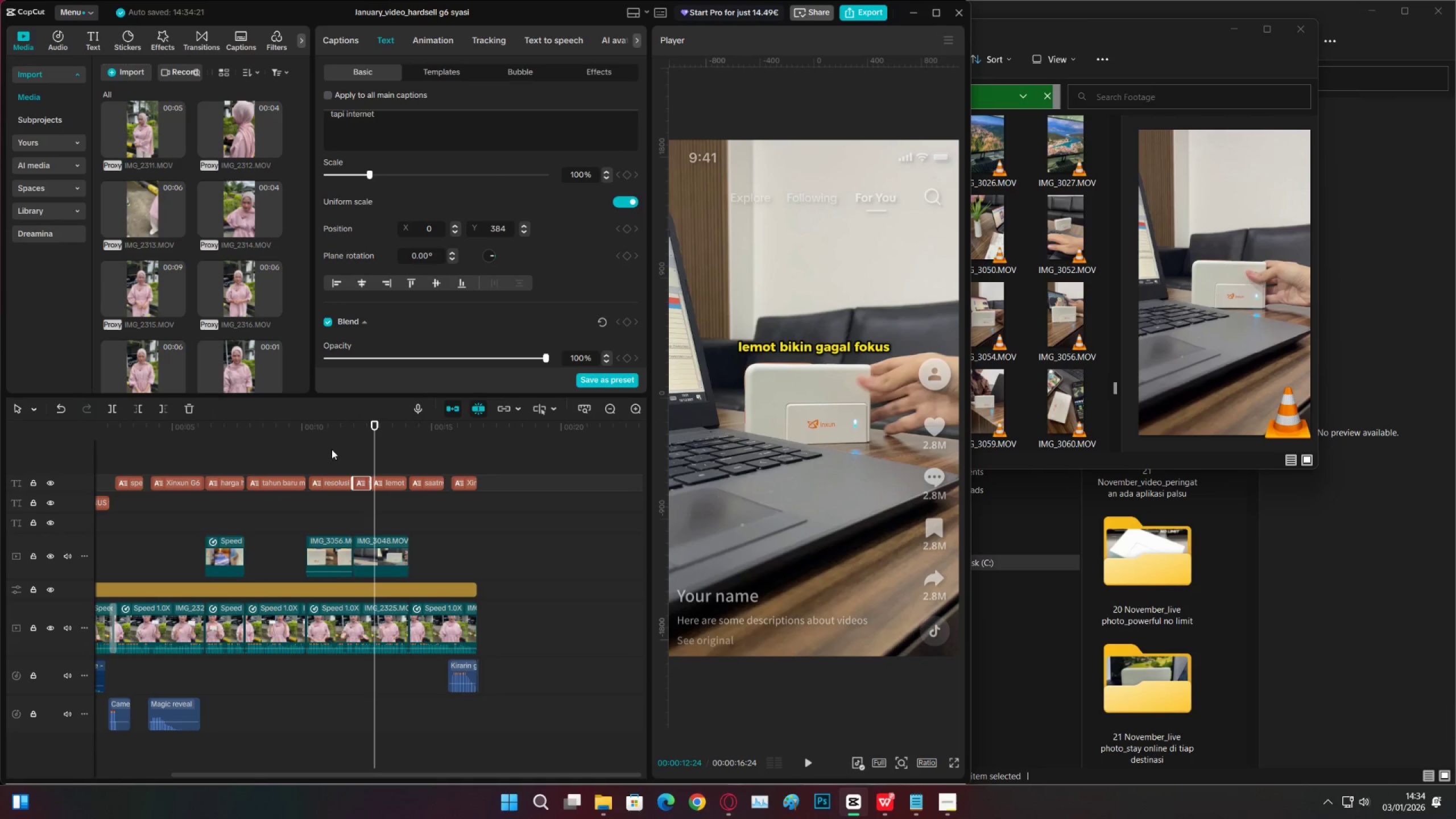 
key(Space)
 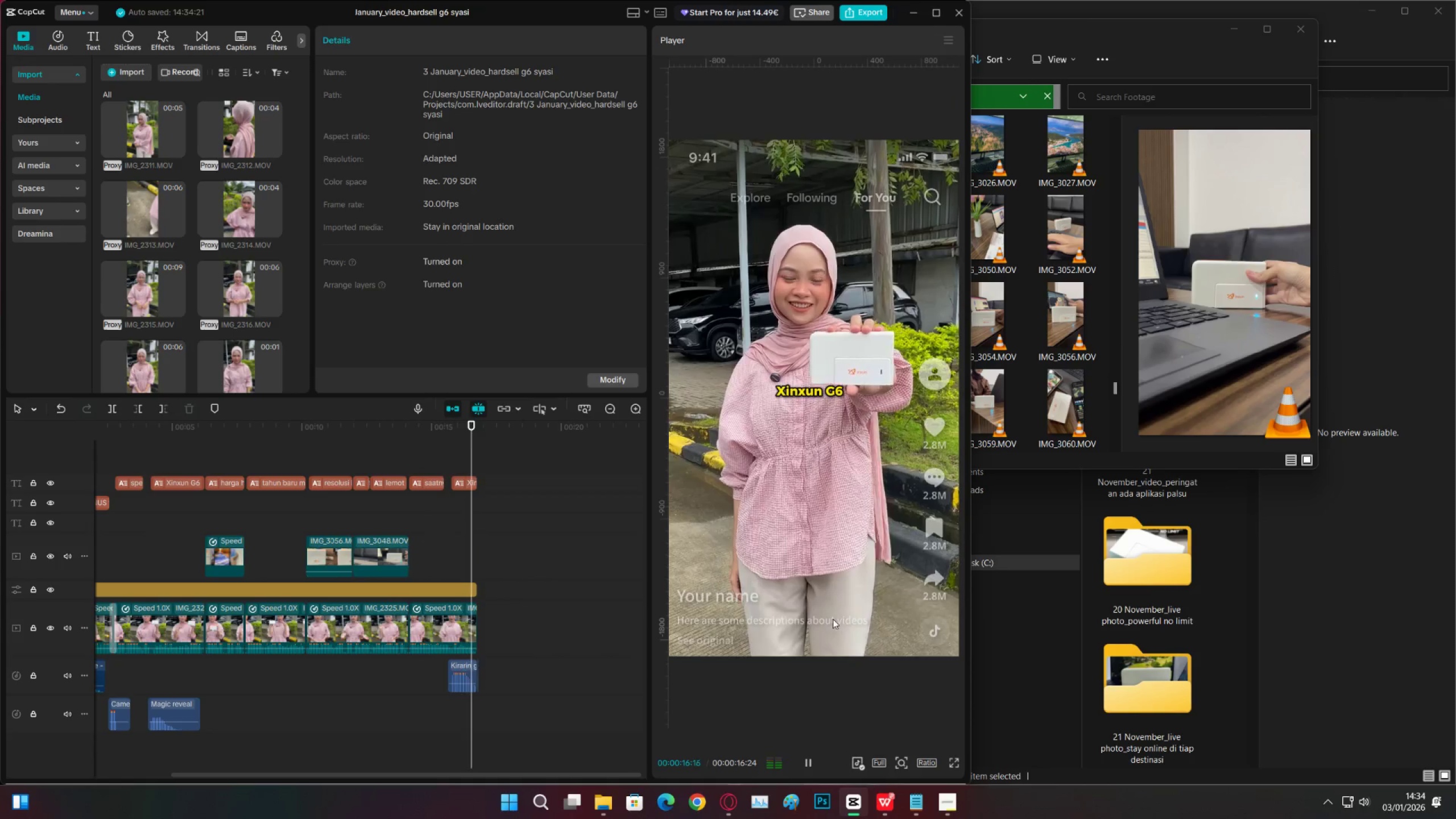 
wait(5.12)
 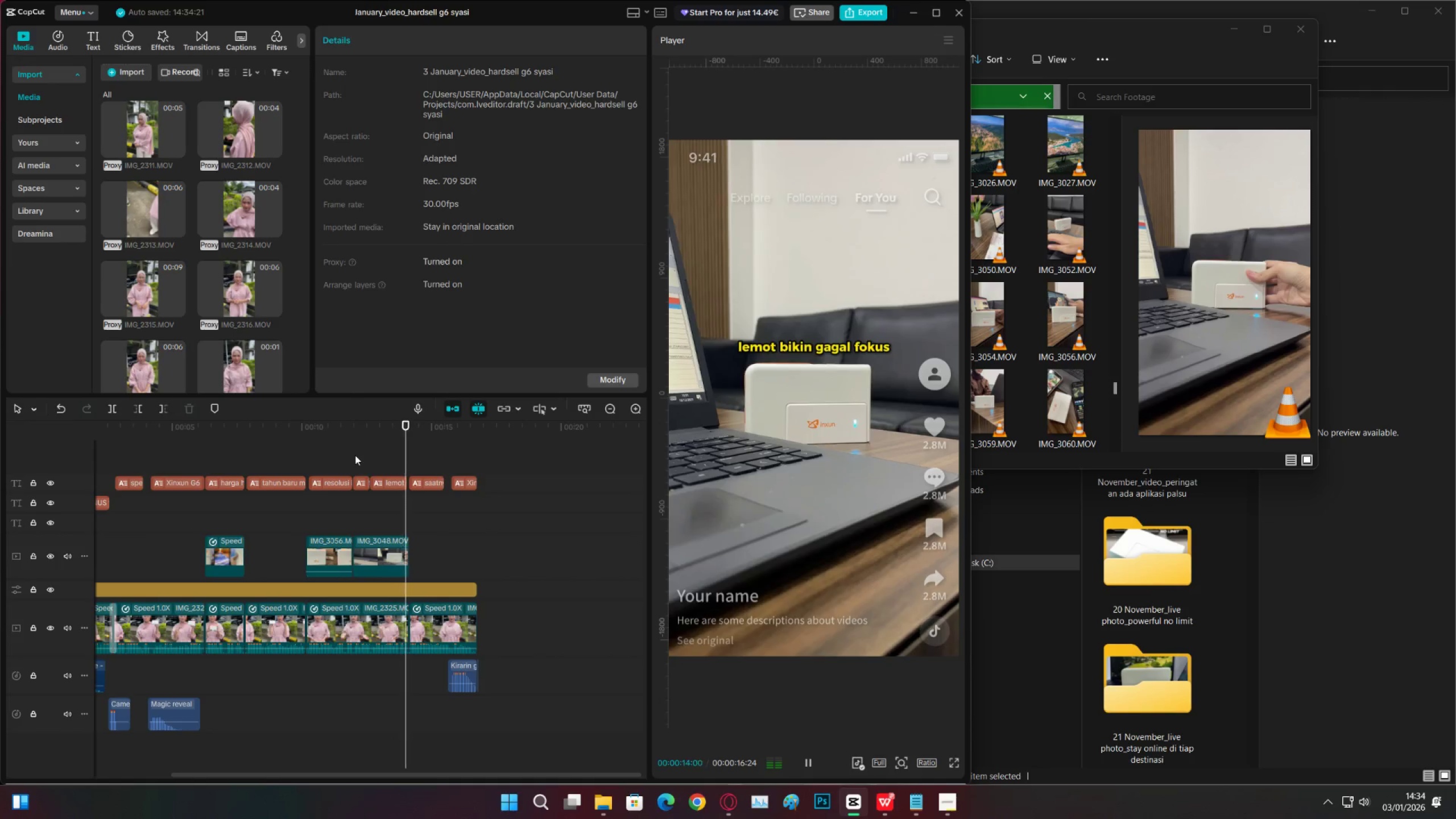 
left_click([462, 461])
 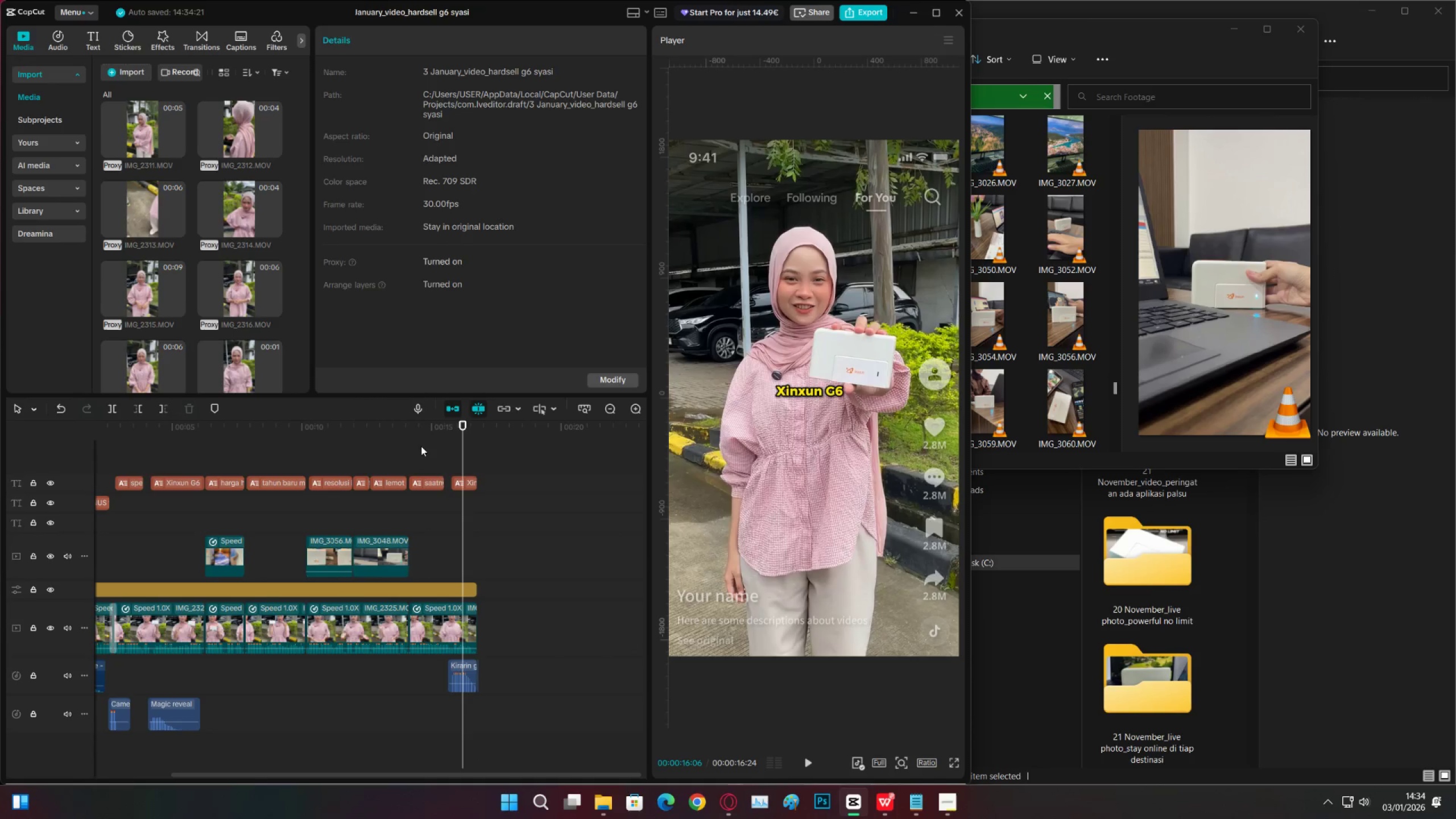 
left_click_drag(start_coordinate=[419, 430], to_coordinate=[100, 572])
 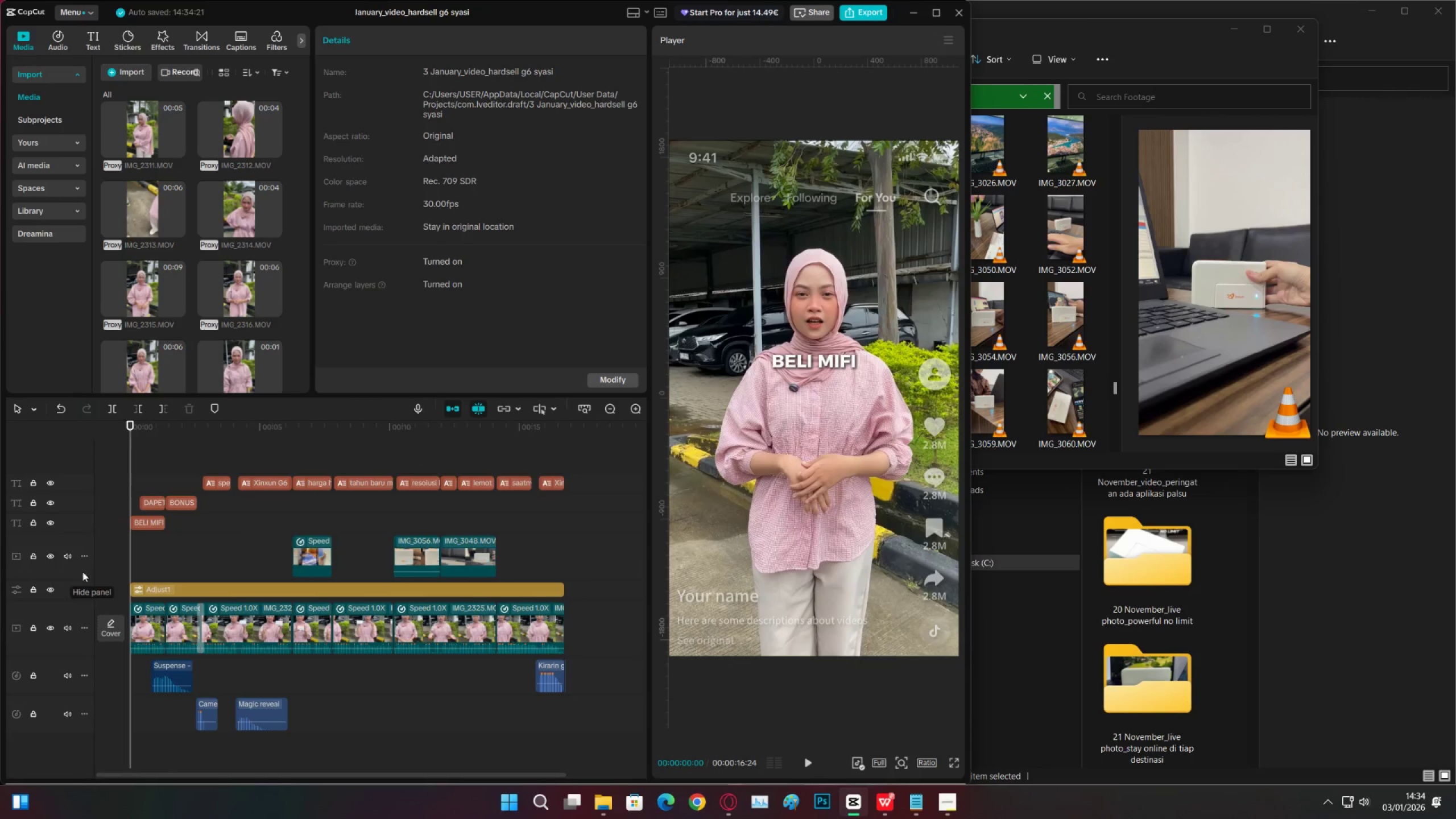 
key(Space)
 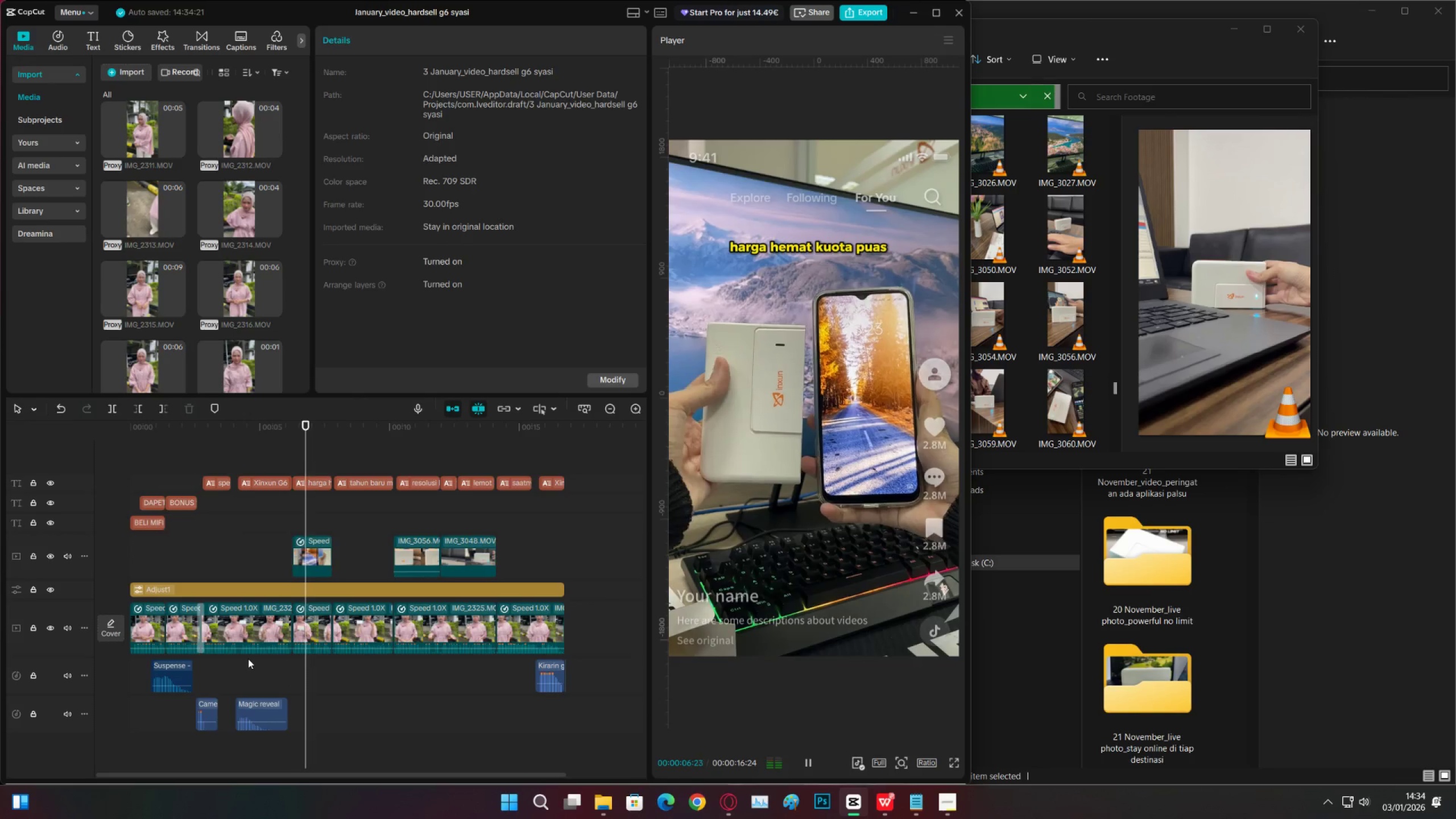 
wait(11.9)
 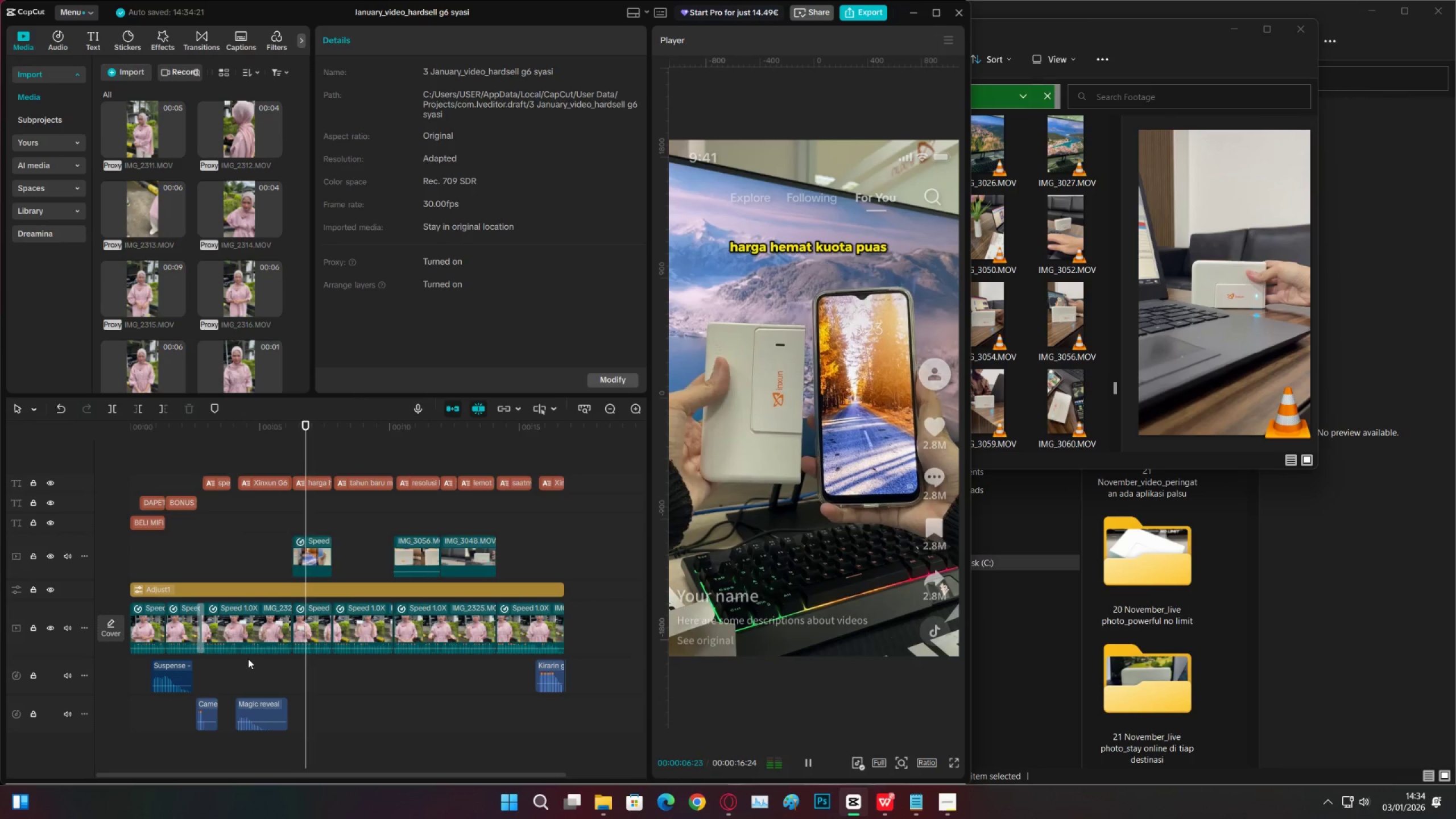 
key(Space)
 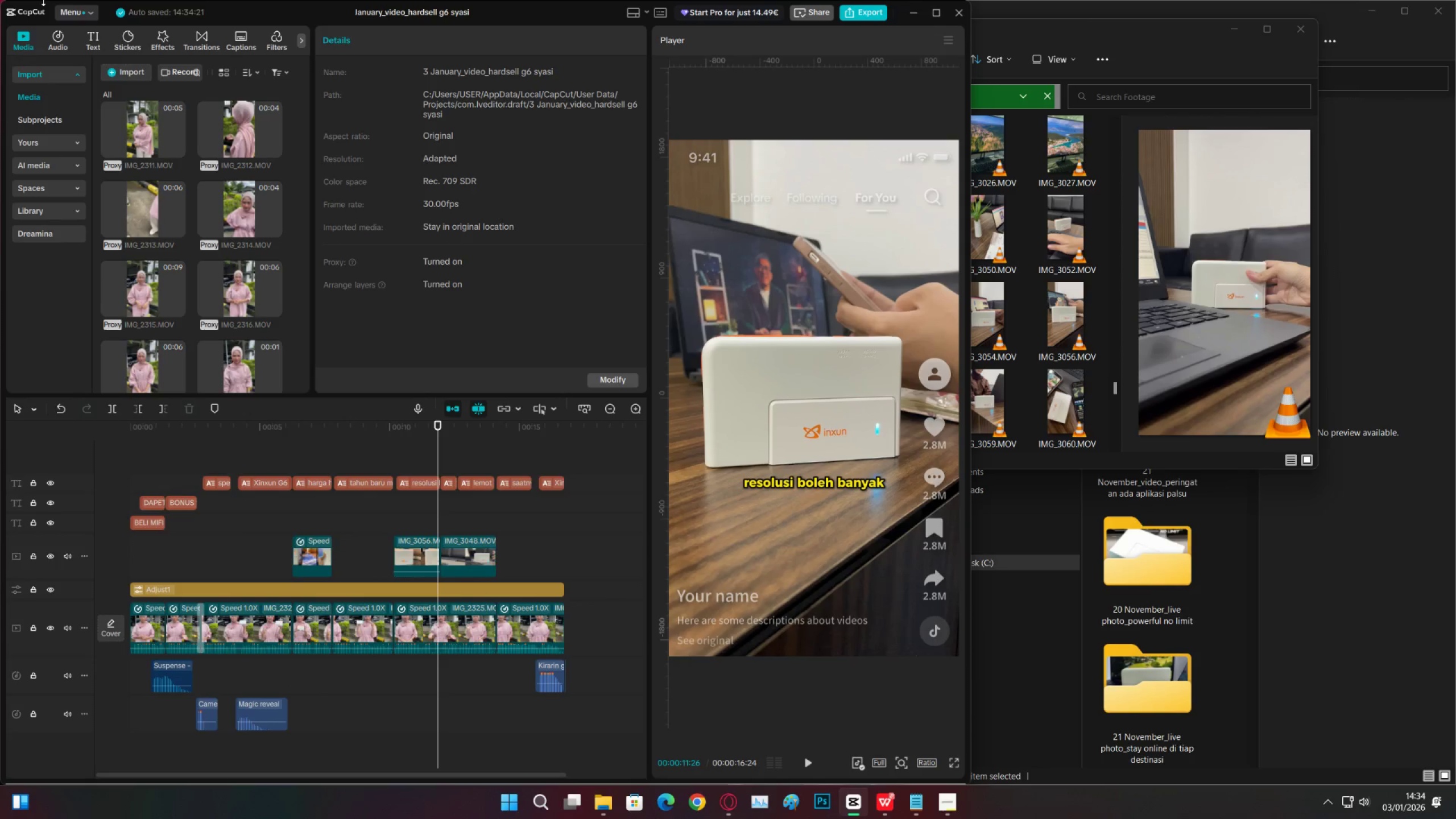 
left_click([56, 37])
 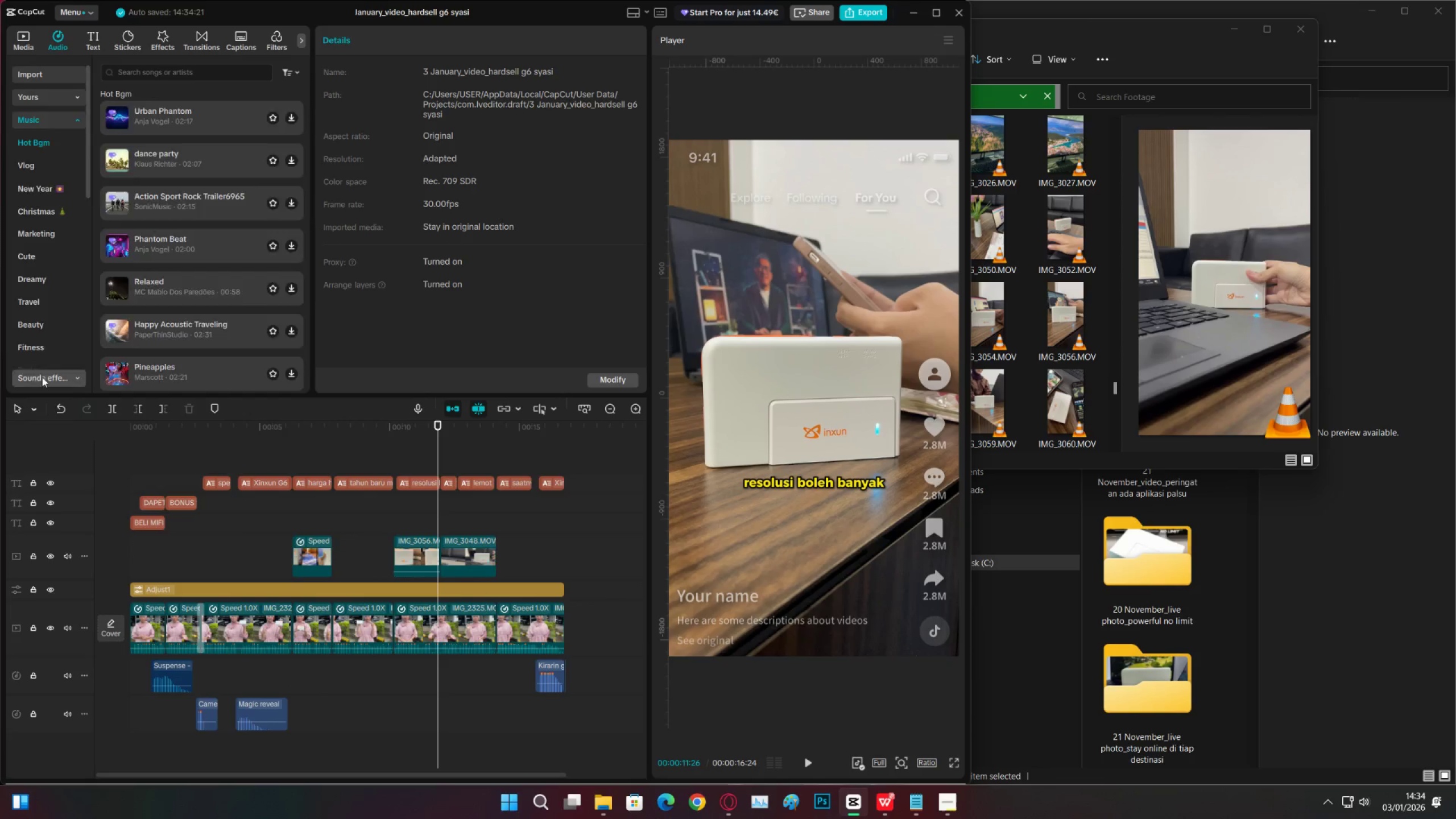 
left_click([160, 72])
 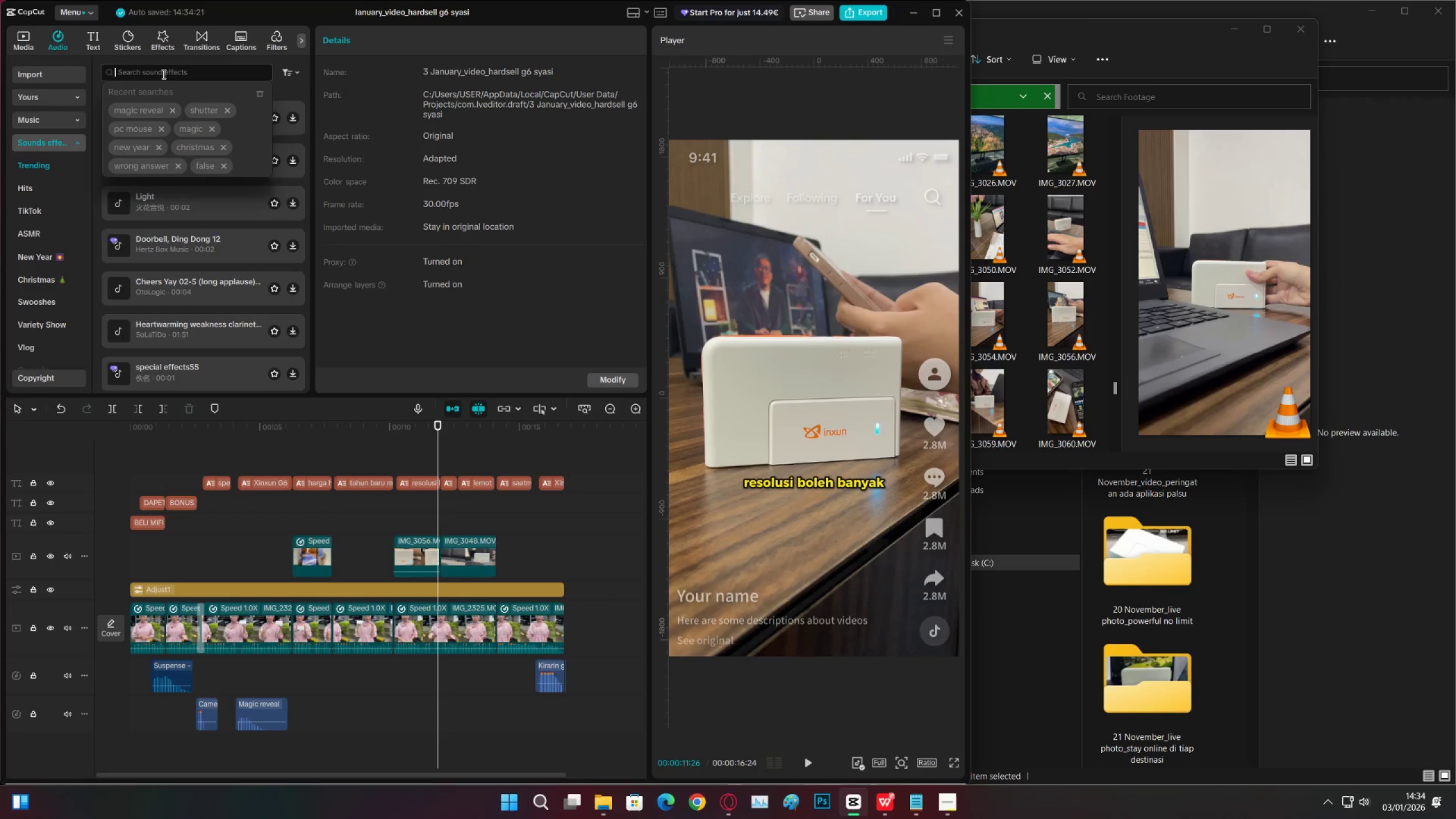 
type(wrong)
 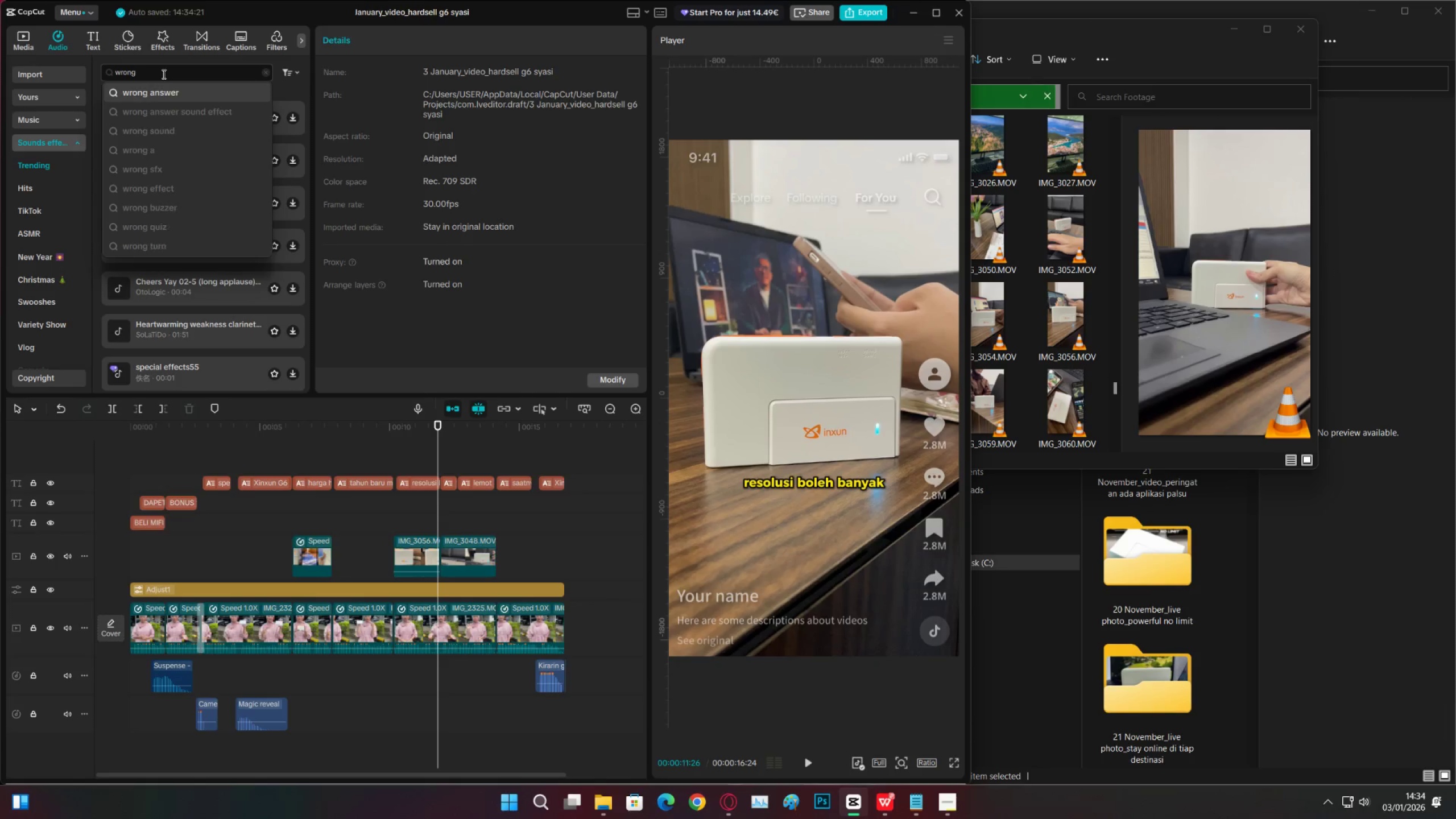 
key(Enter)
 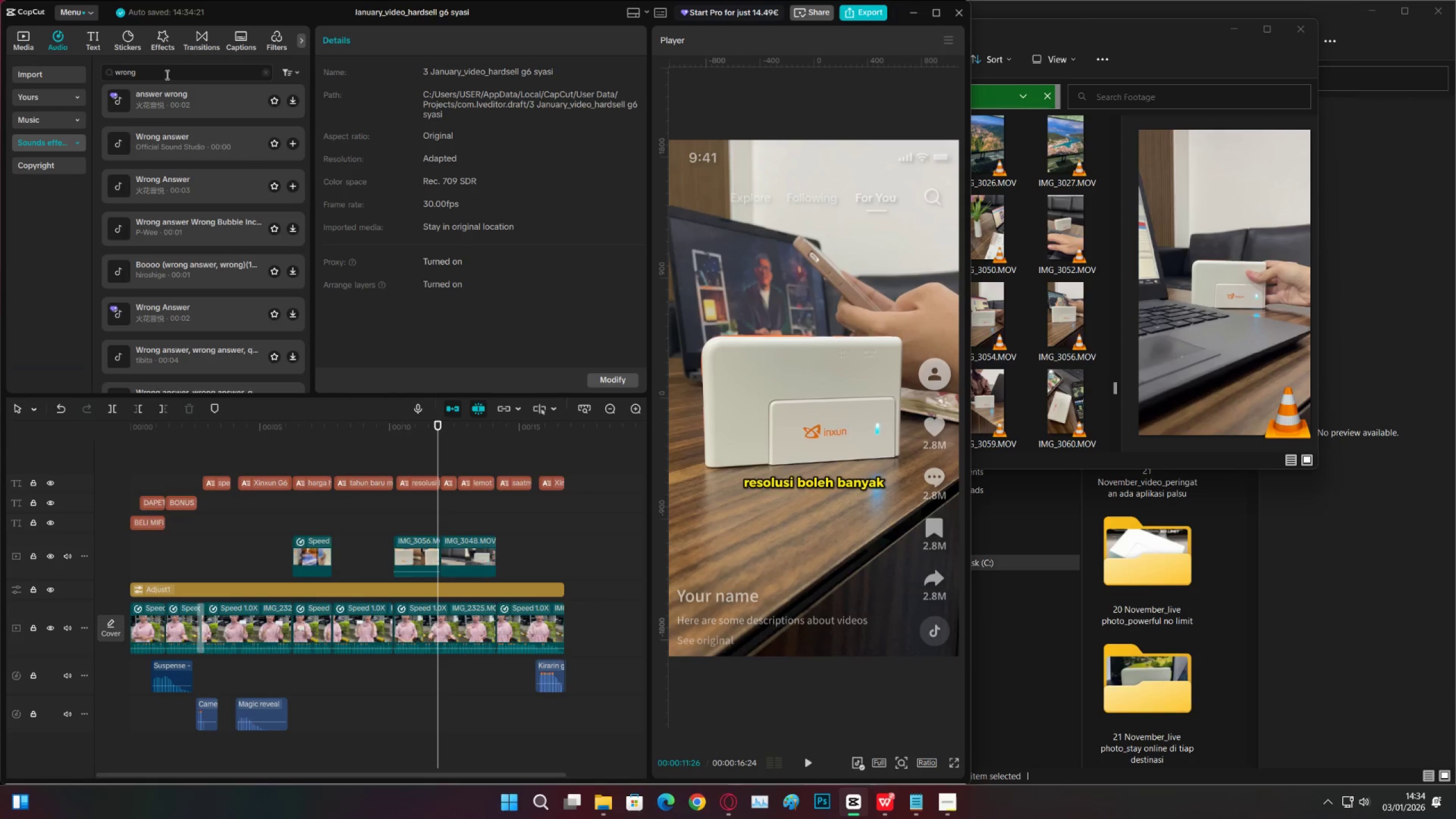 
left_click([213, 110])
 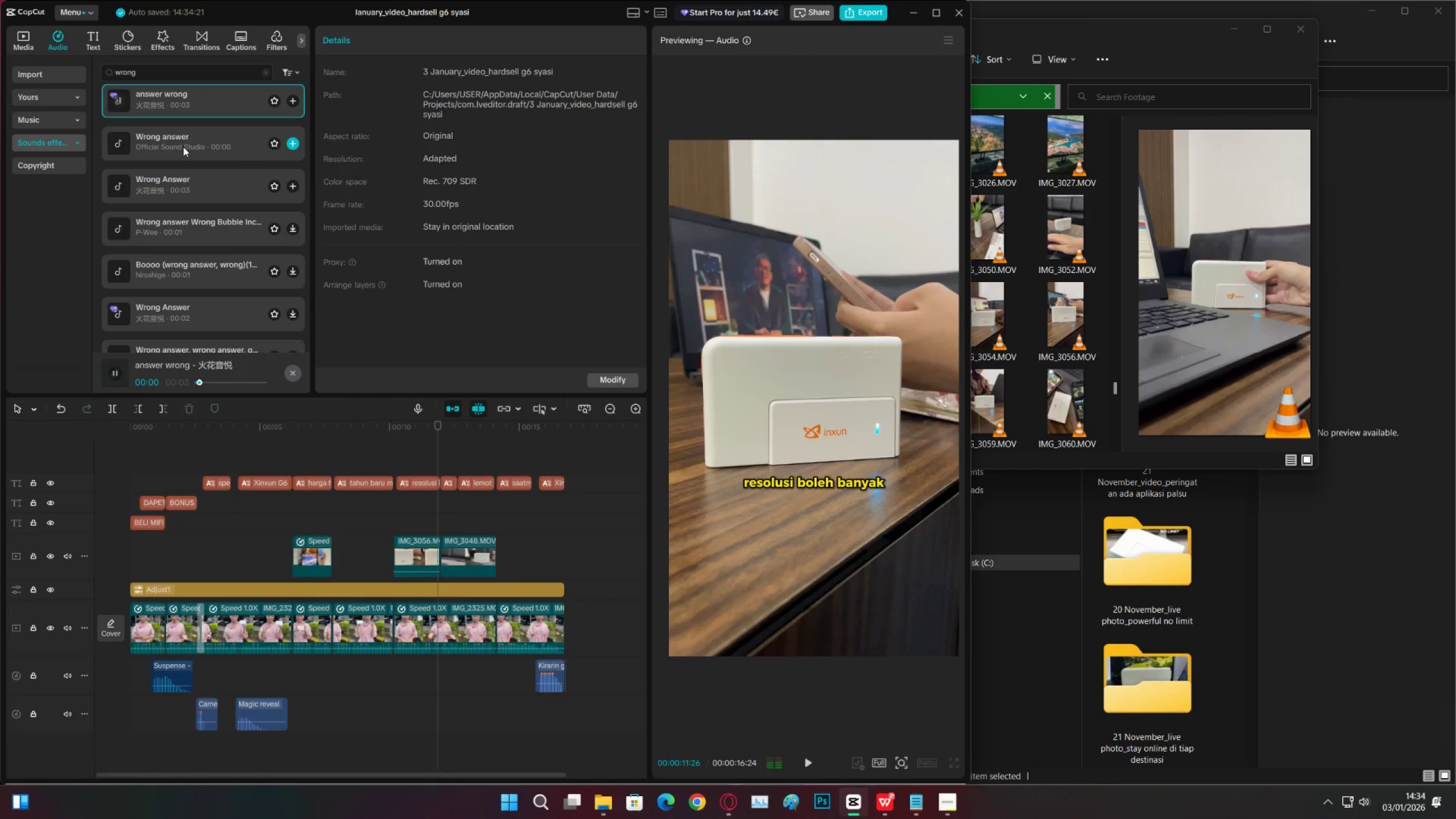 
left_click([184, 147])
 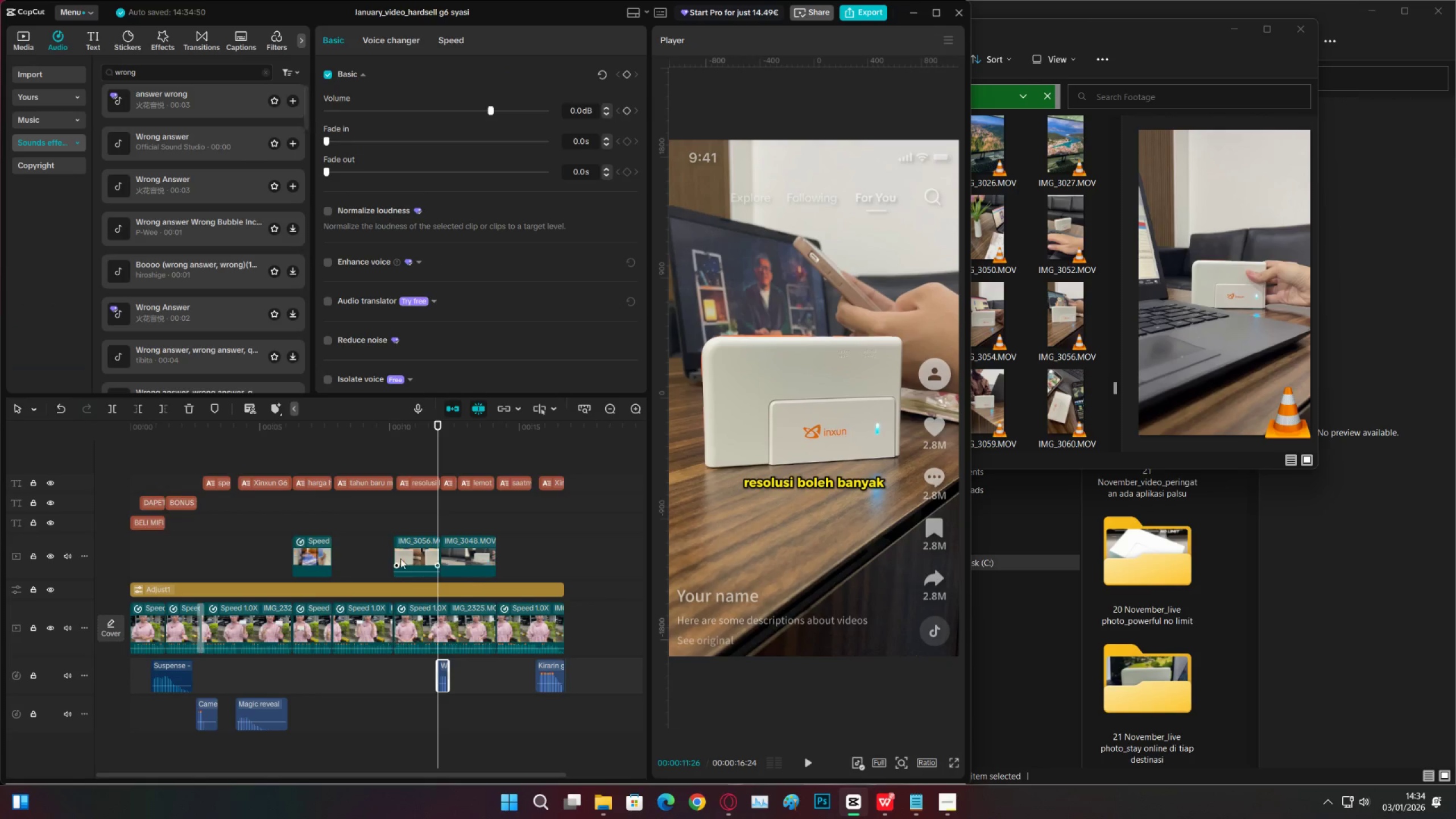 
double_click([359, 531])
 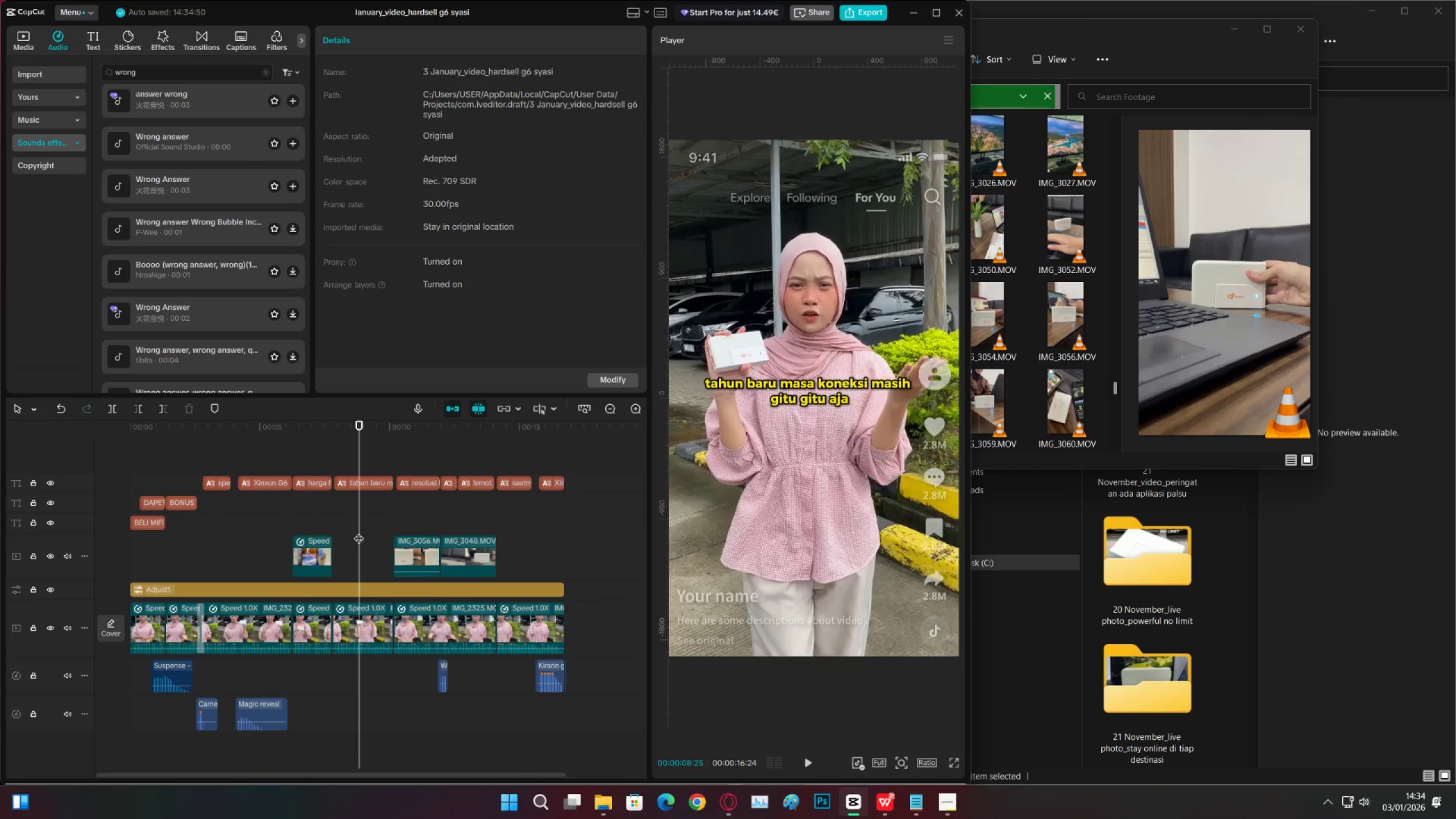 
key(Space)
 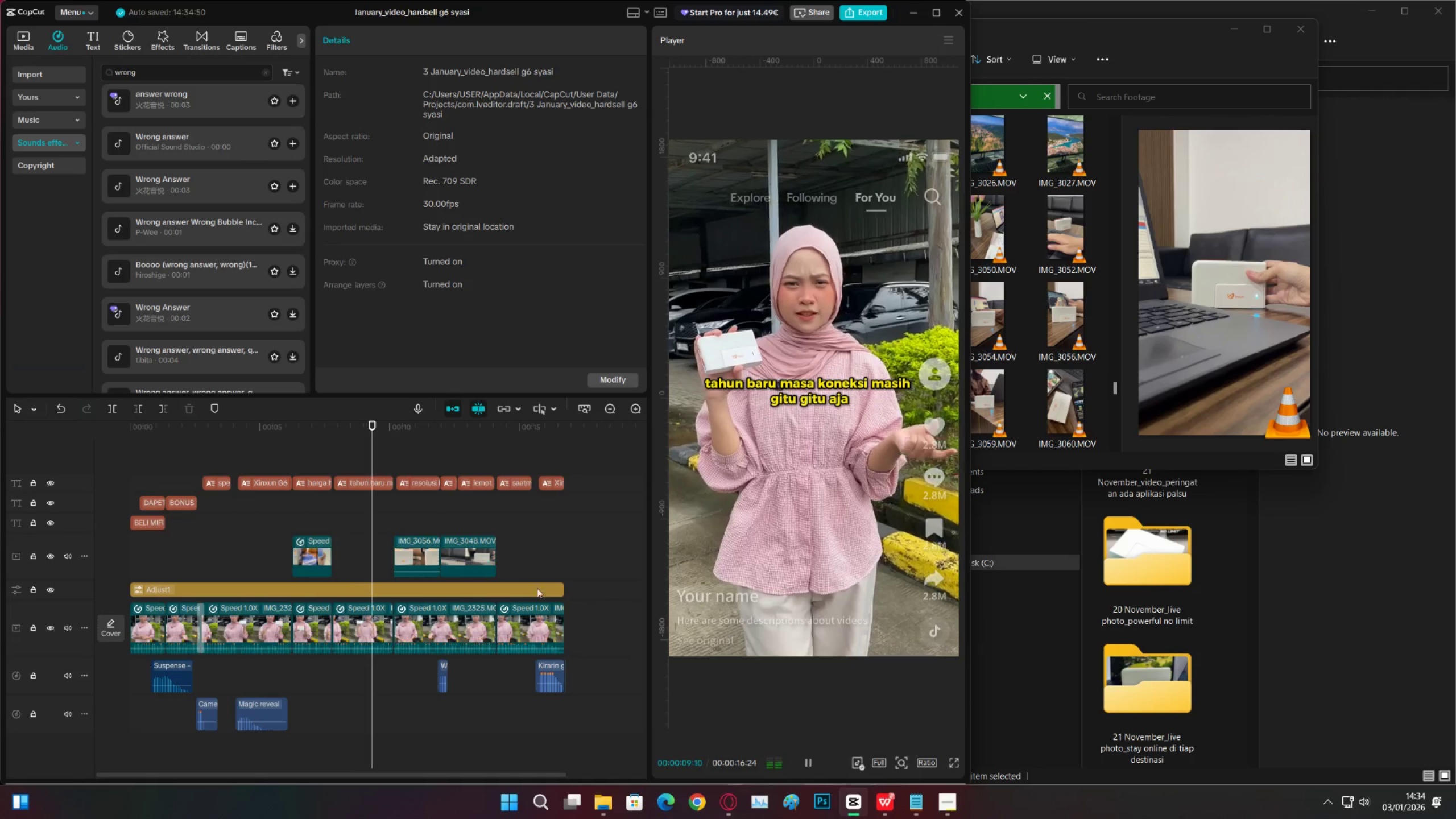 
key(Space)
 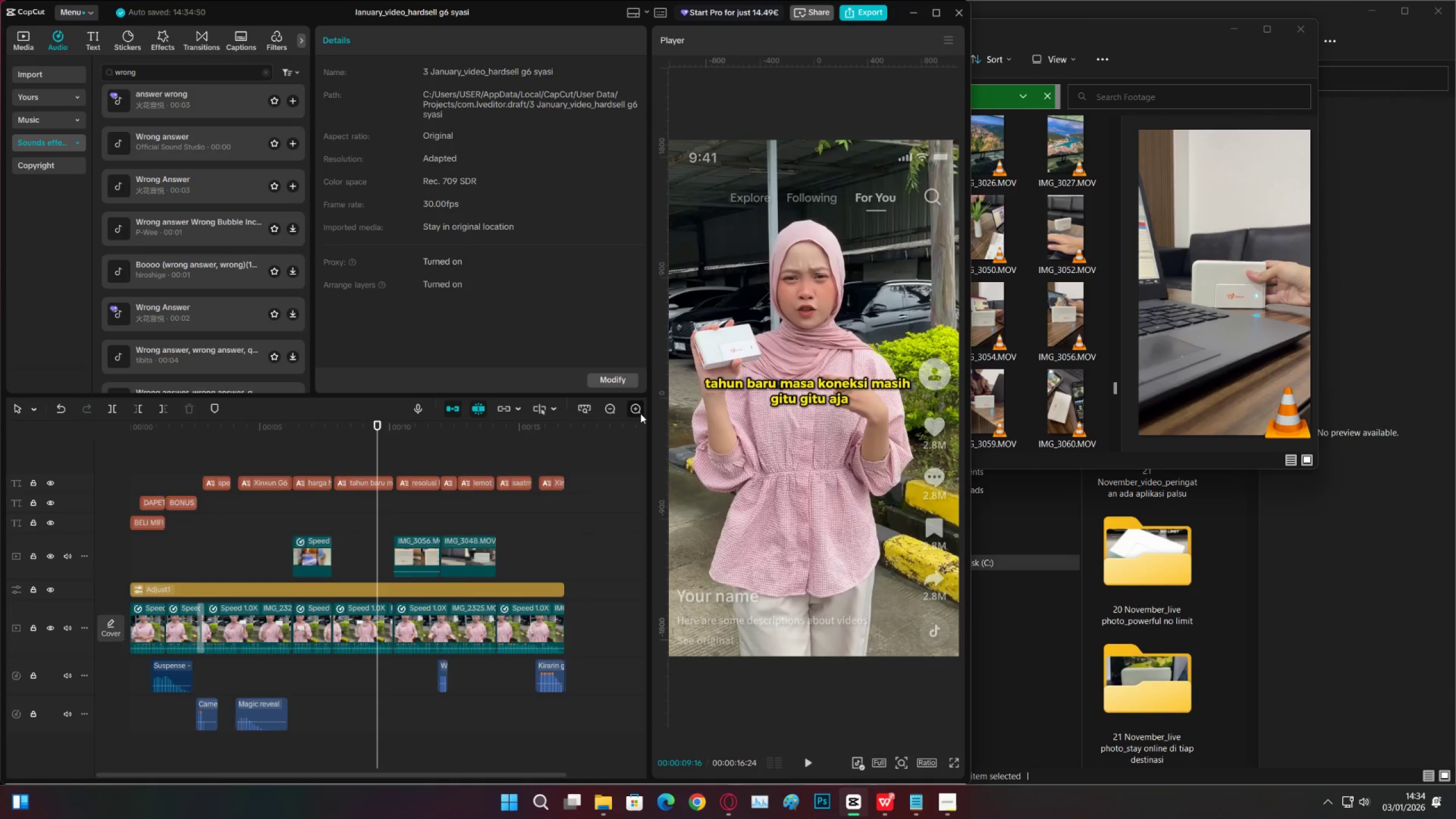 
double_click([640, 413])
 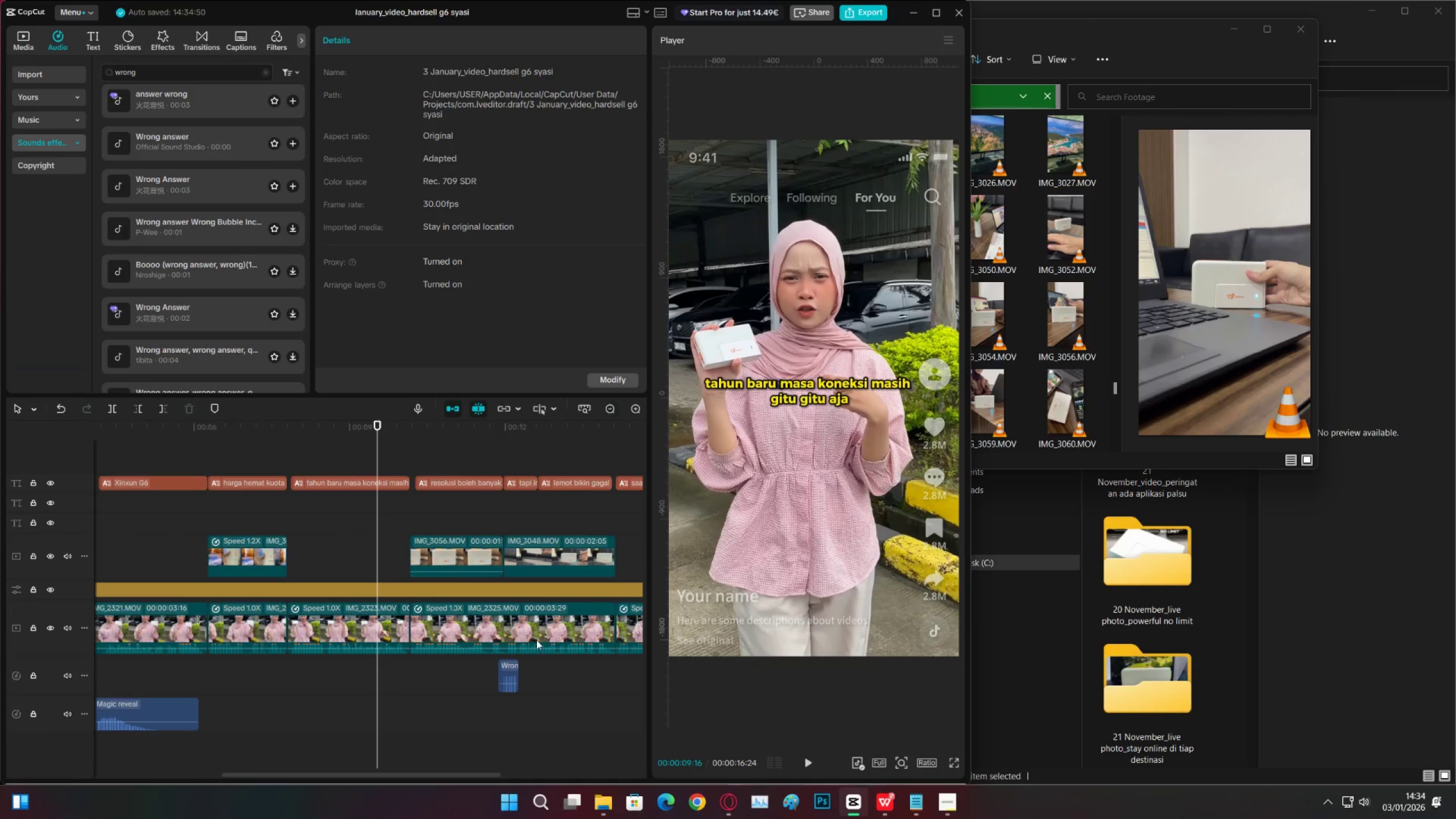 
left_click_drag(start_coordinate=[511, 665], to_coordinate=[387, 663])
 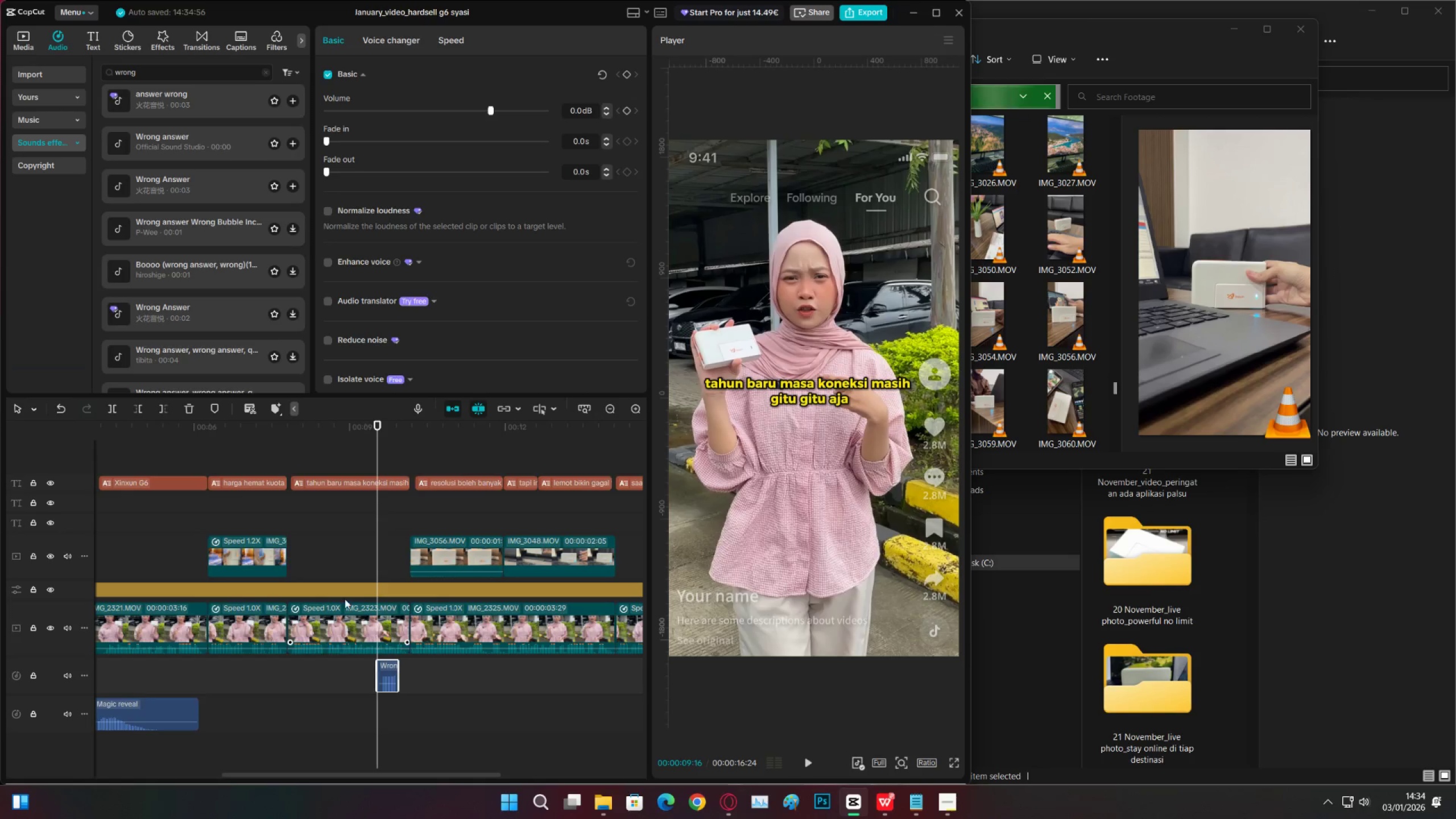 
left_click([345, 561])
 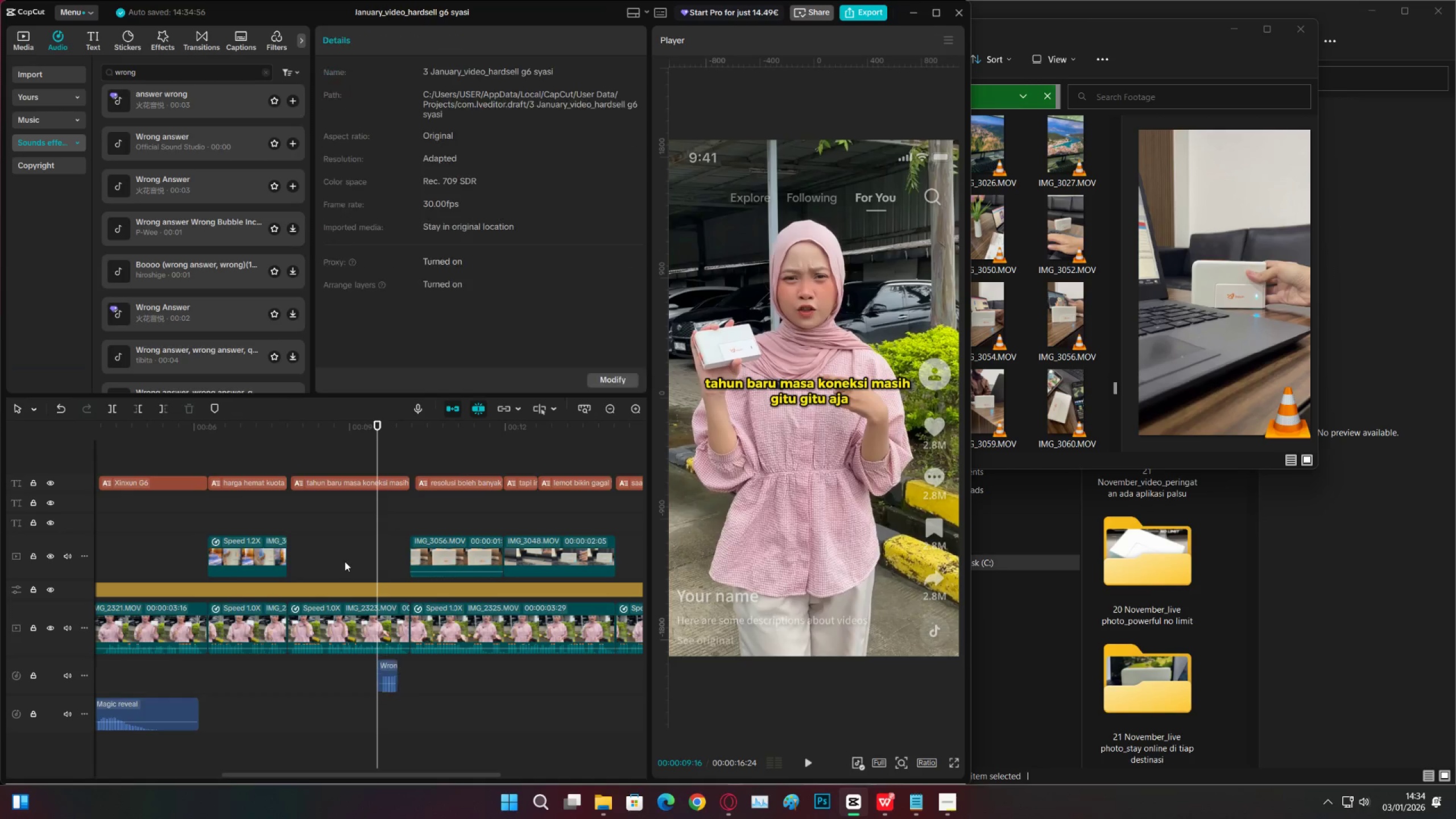 
key(Space)
 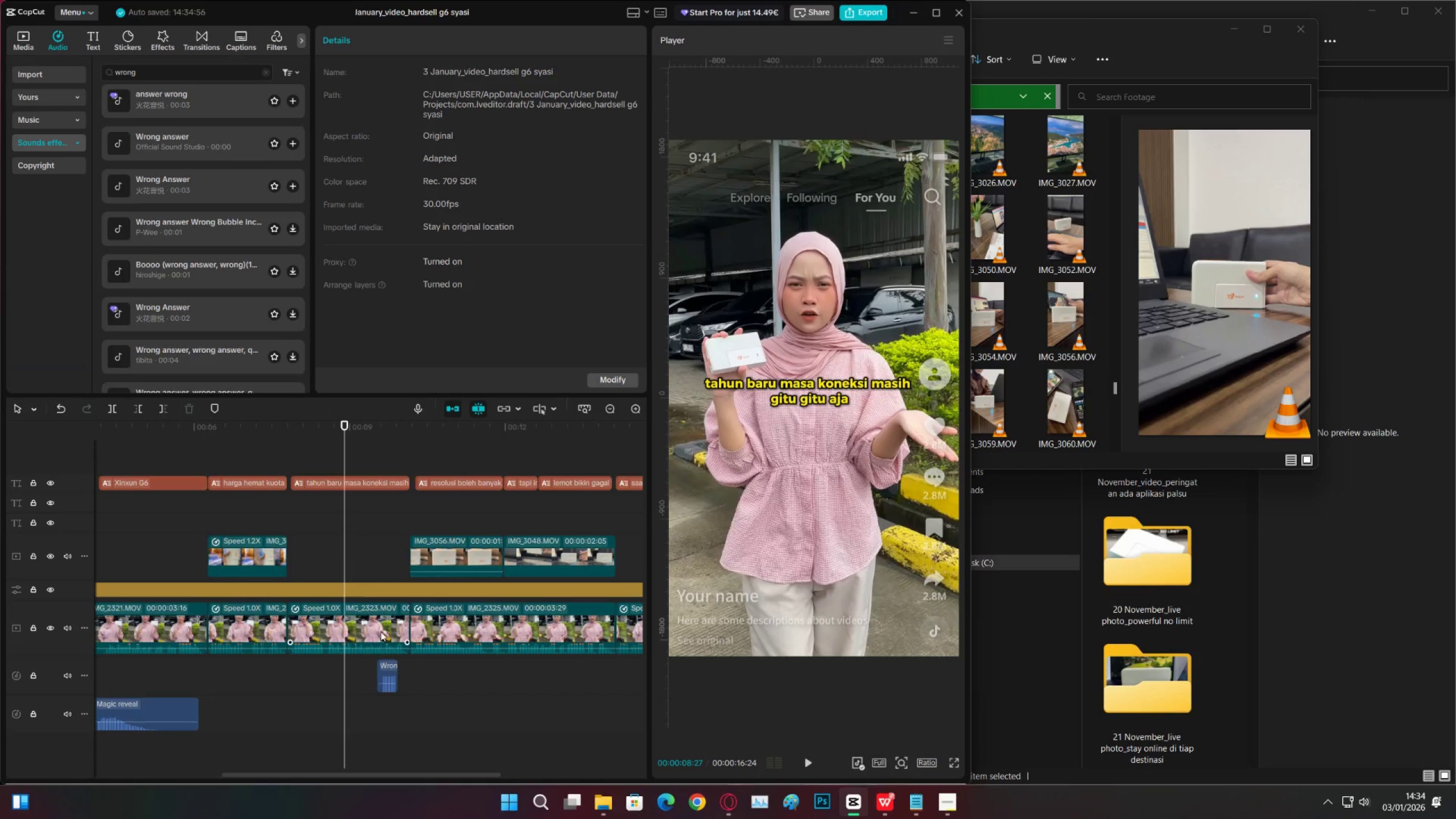 
key(Space)
 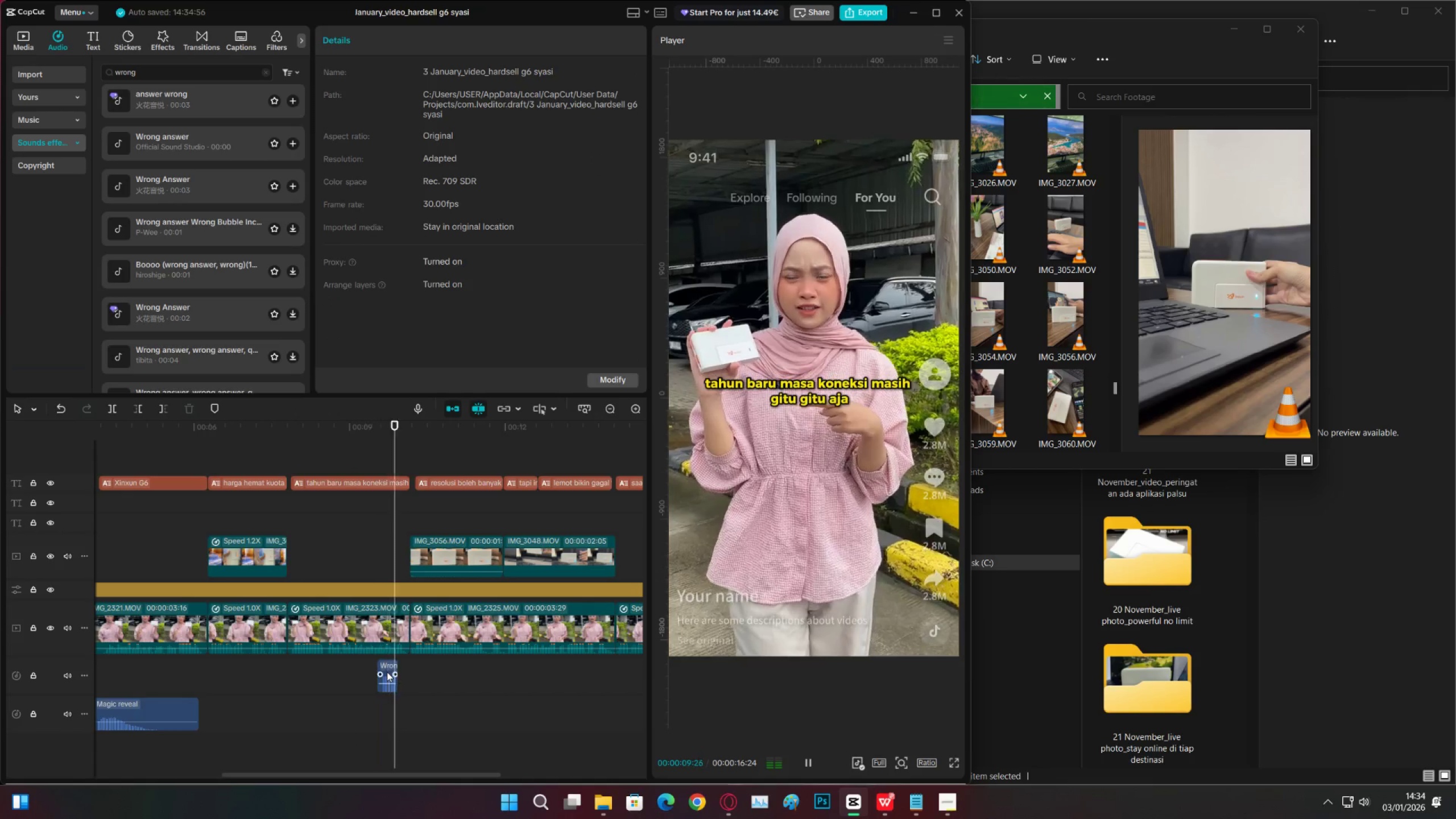 
key(Space)
 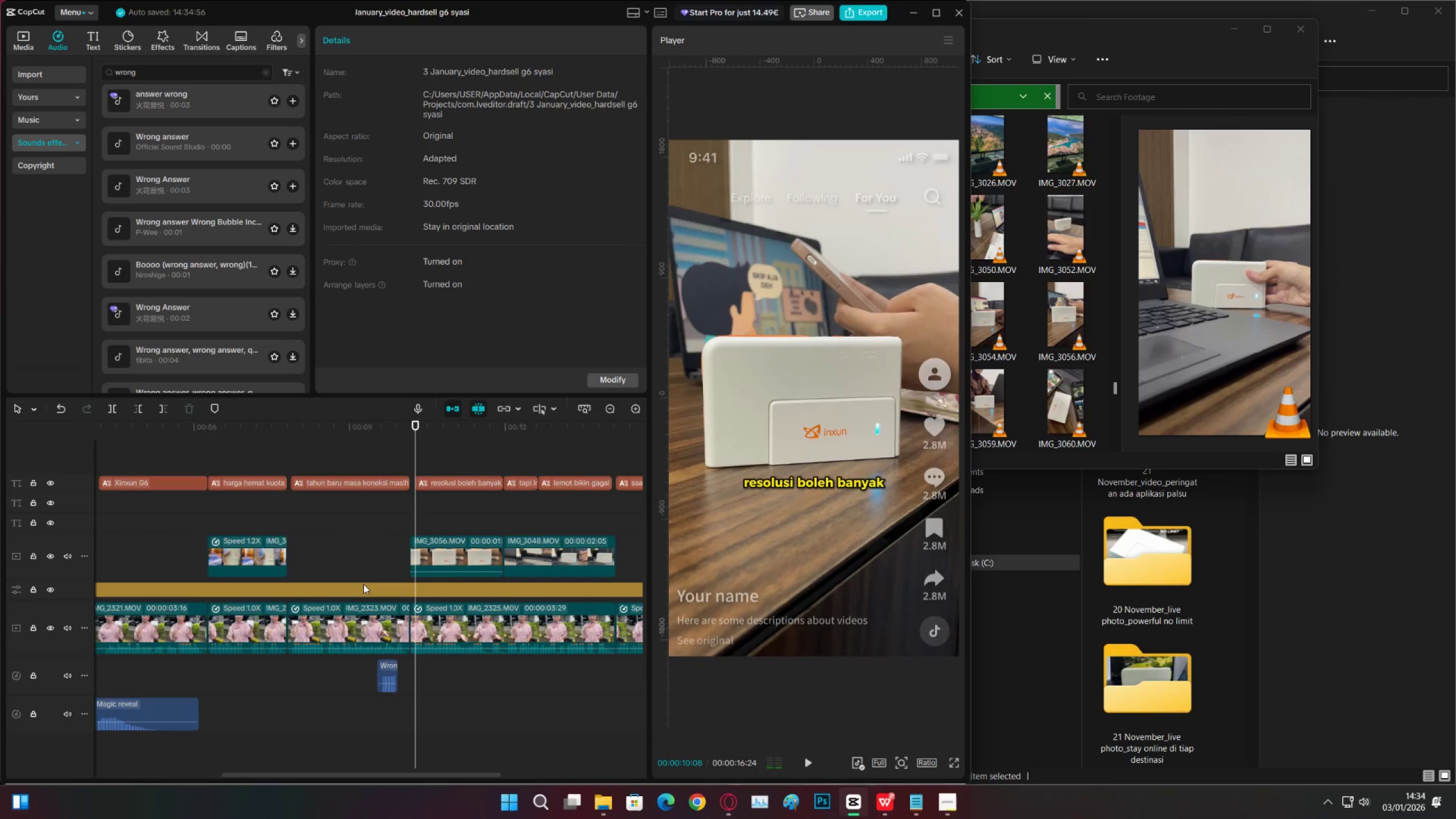 
key(Space)
 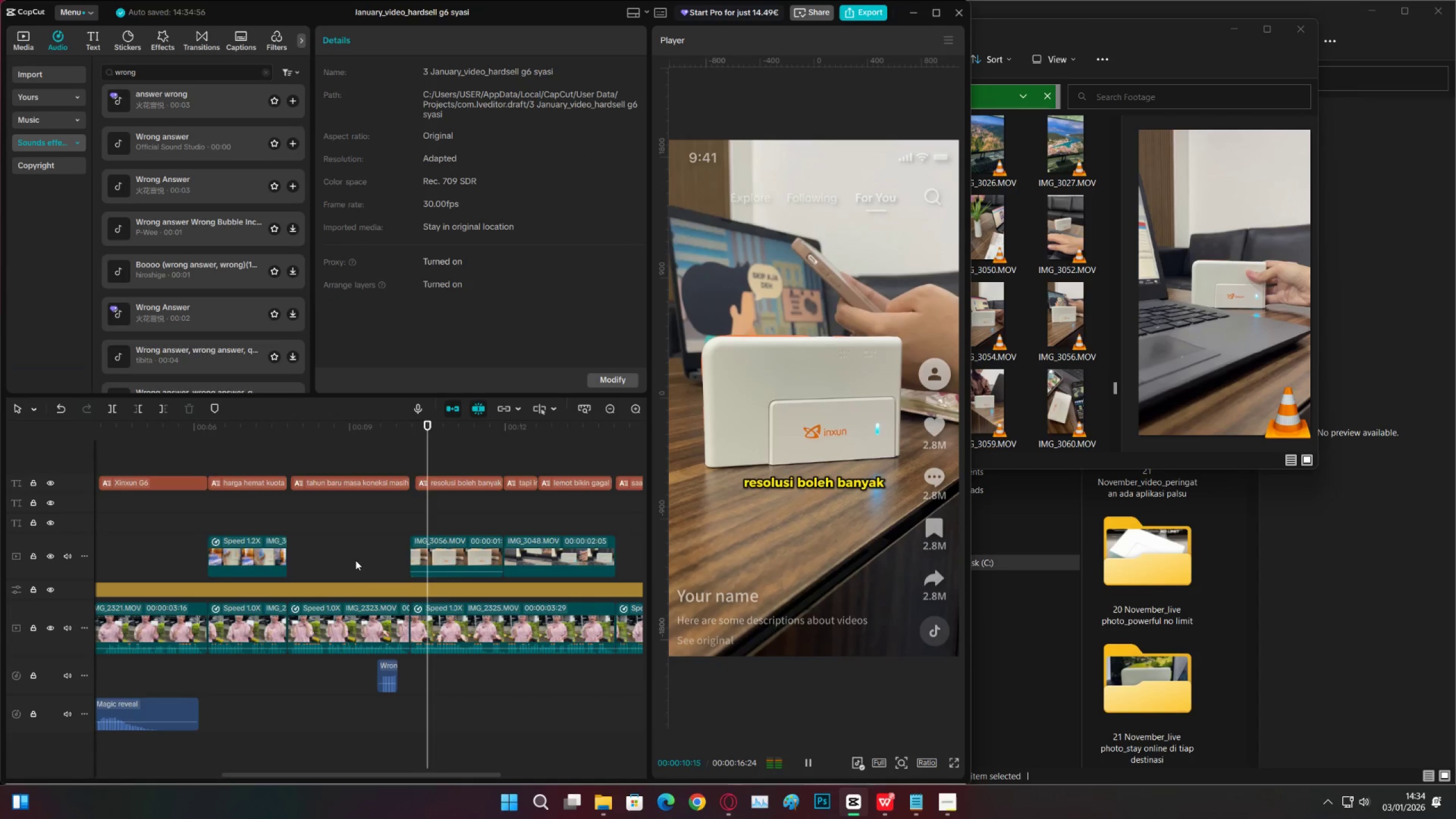 
left_click([355, 560])
 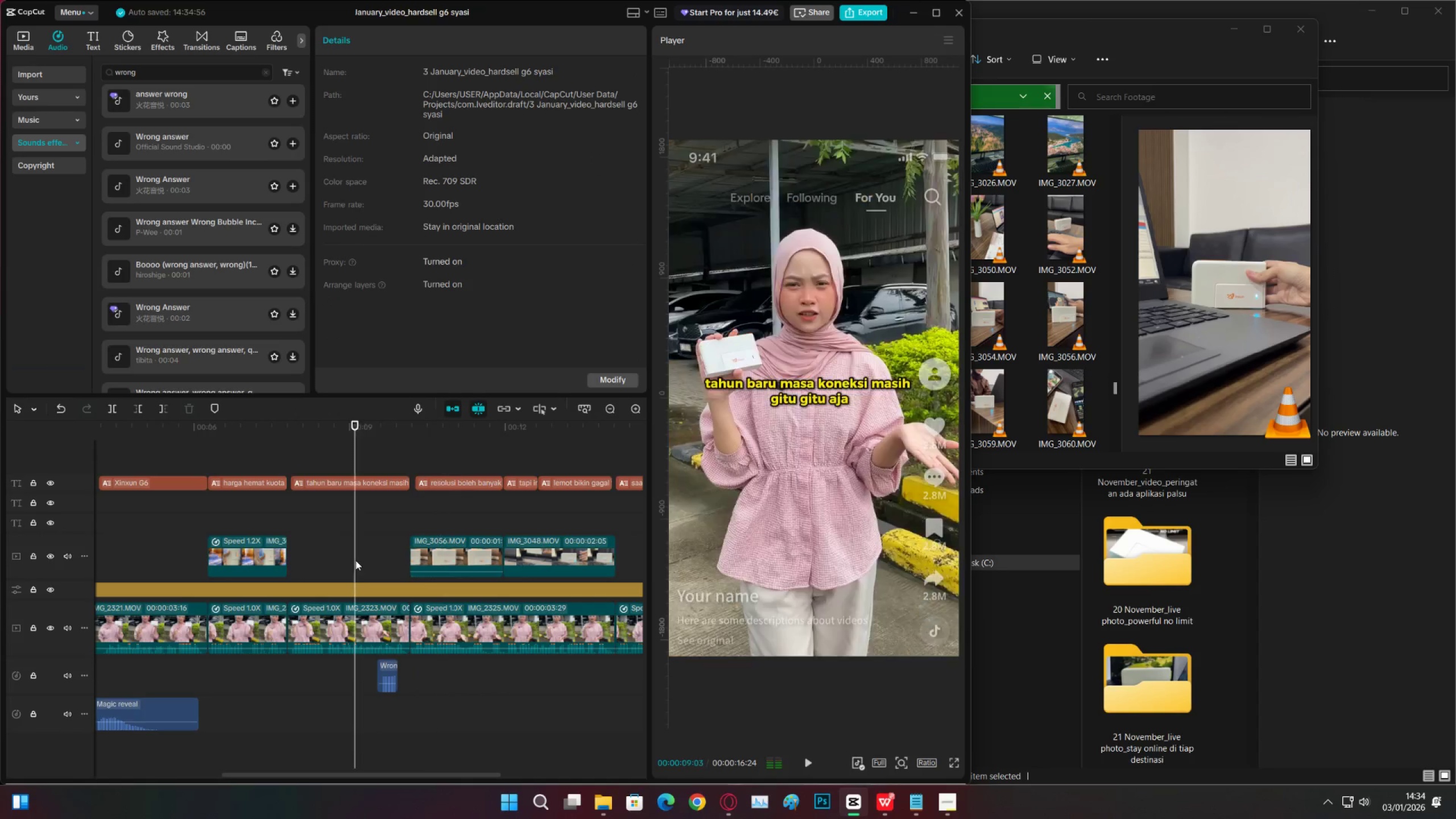 
key(Space)
 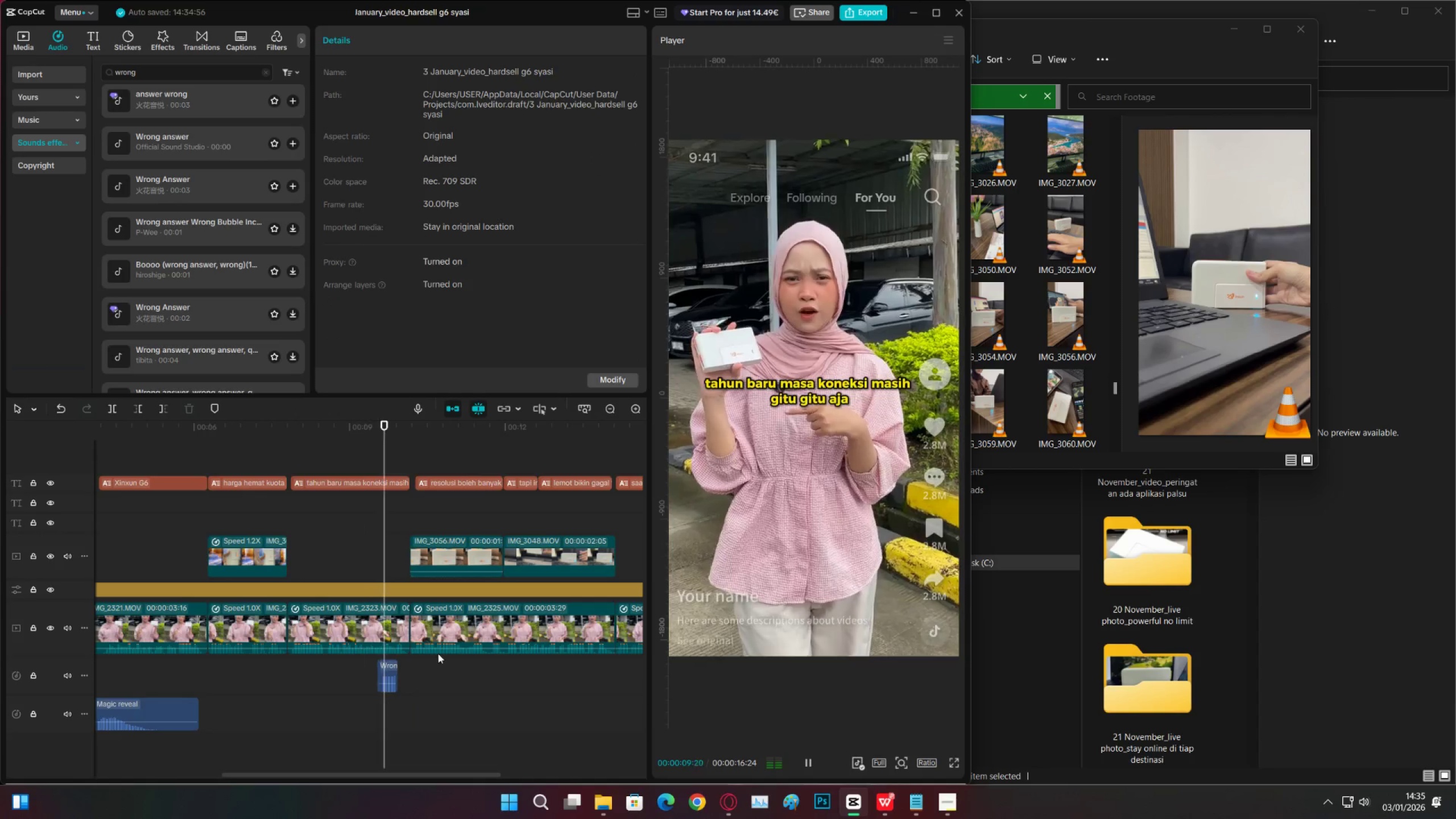 
left_click([441, 634])
 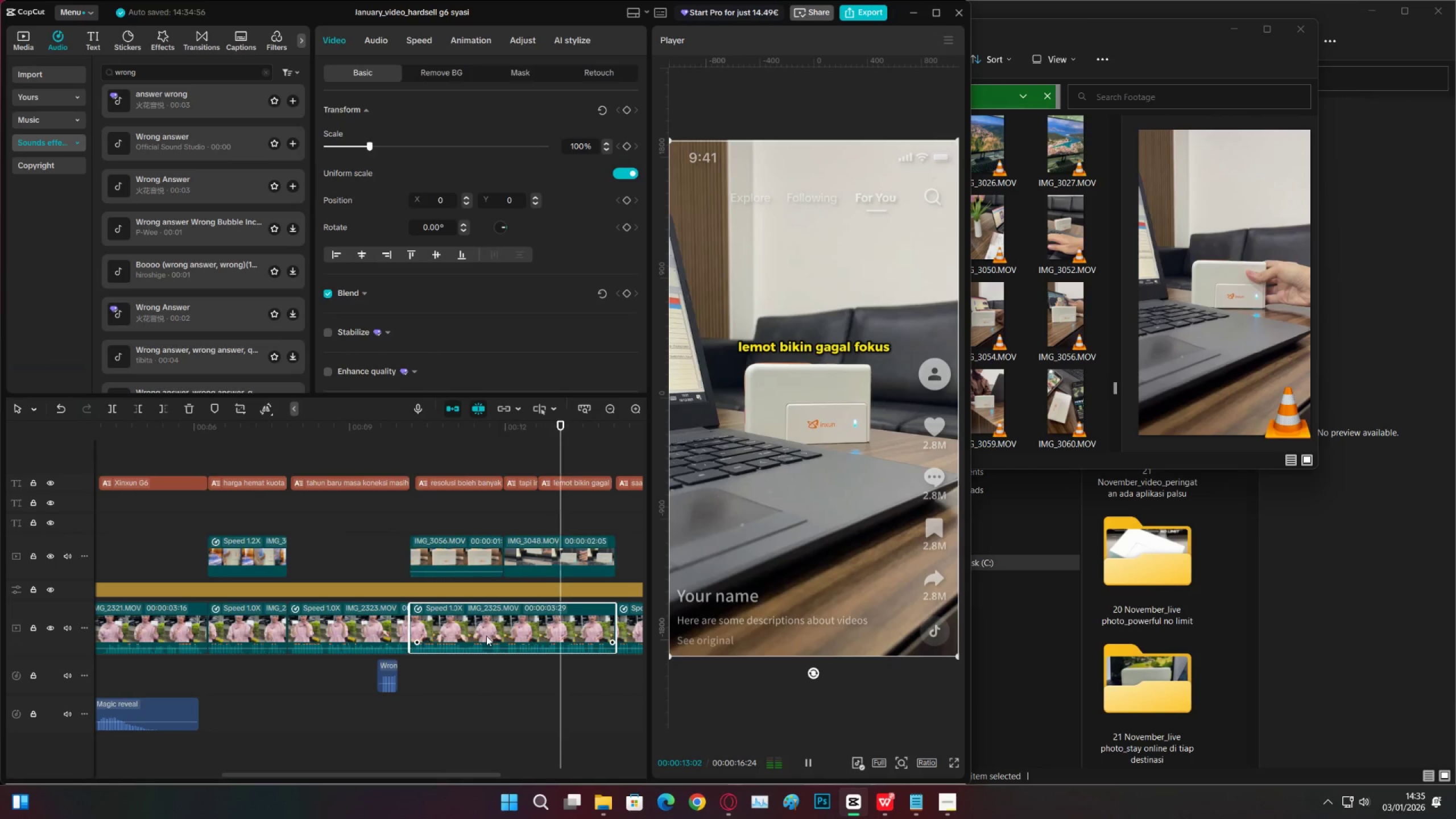 
wait(8.2)
 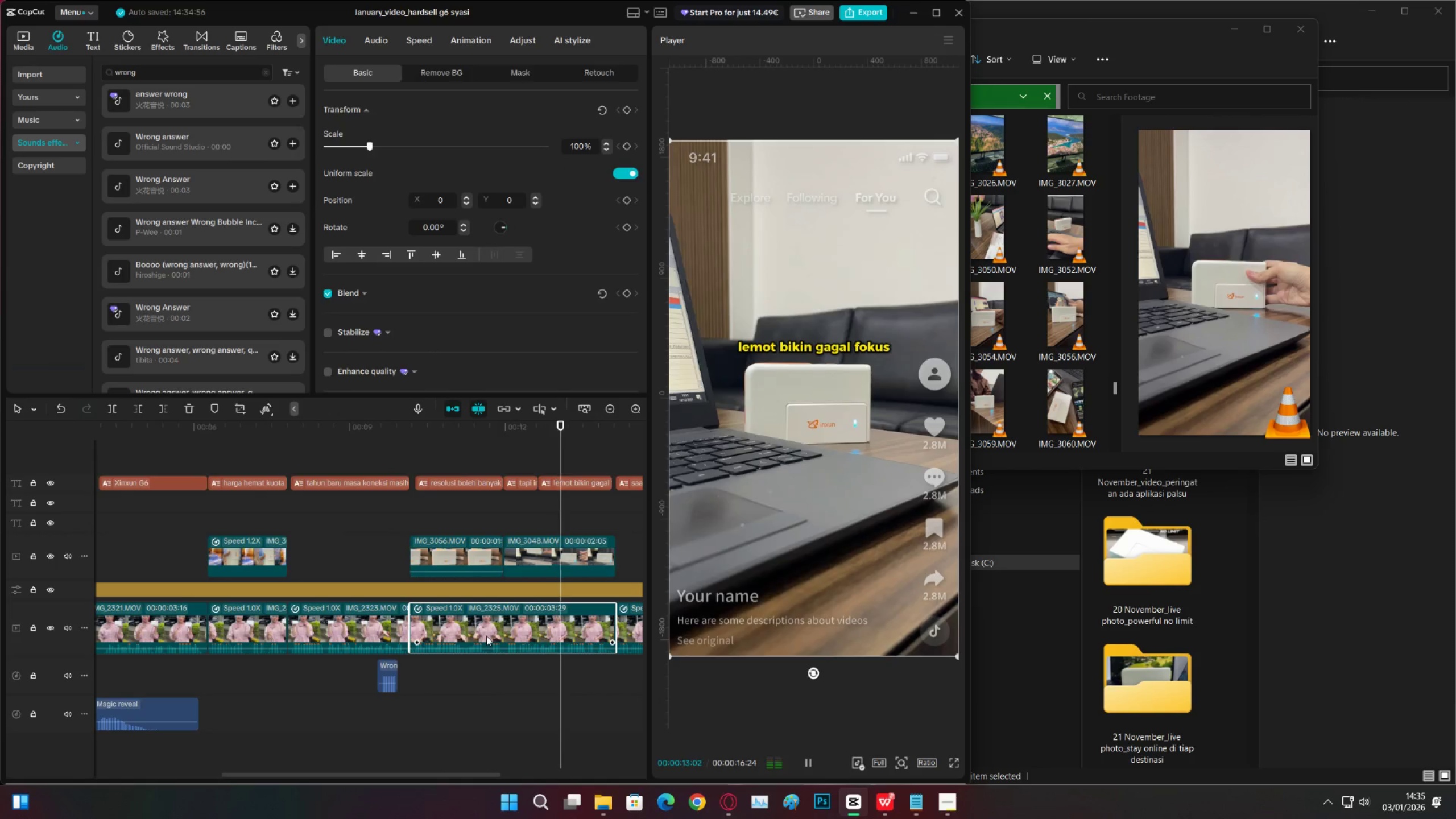 
left_click_drag(start_coordinate=[376, 436], to_coordinate=[0, 437])
 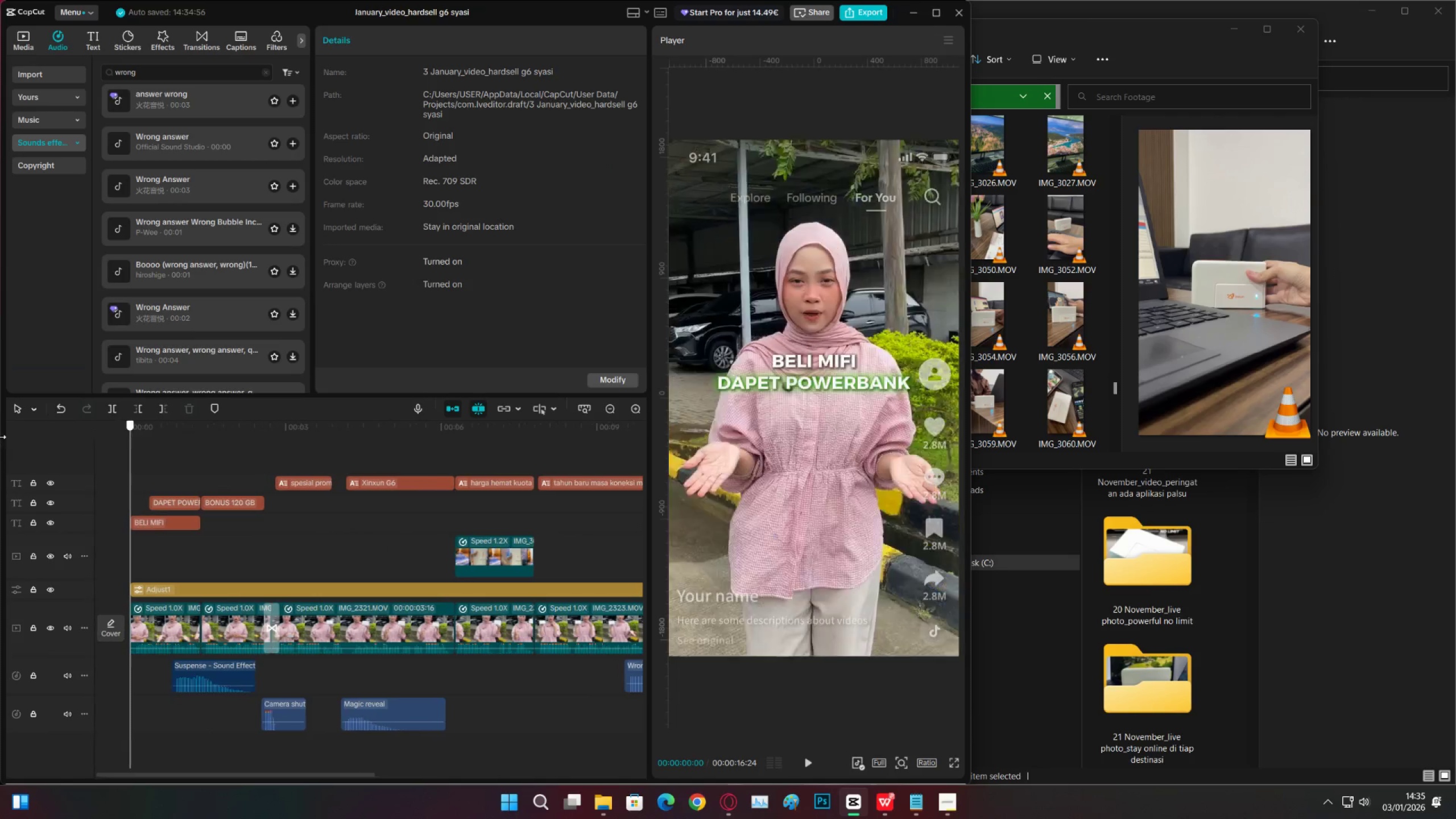 
key(Space)
 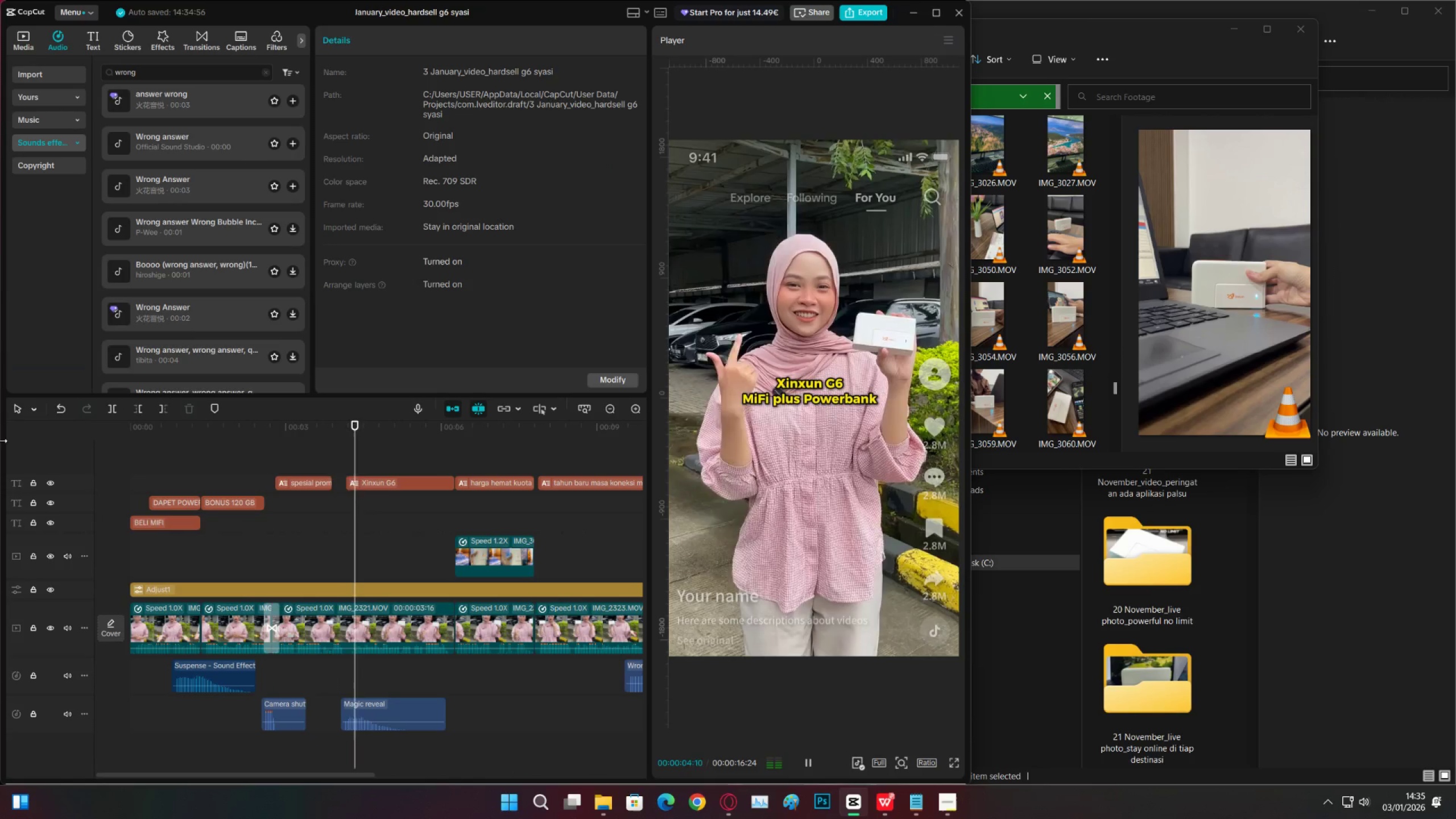 
wait(6.02)
 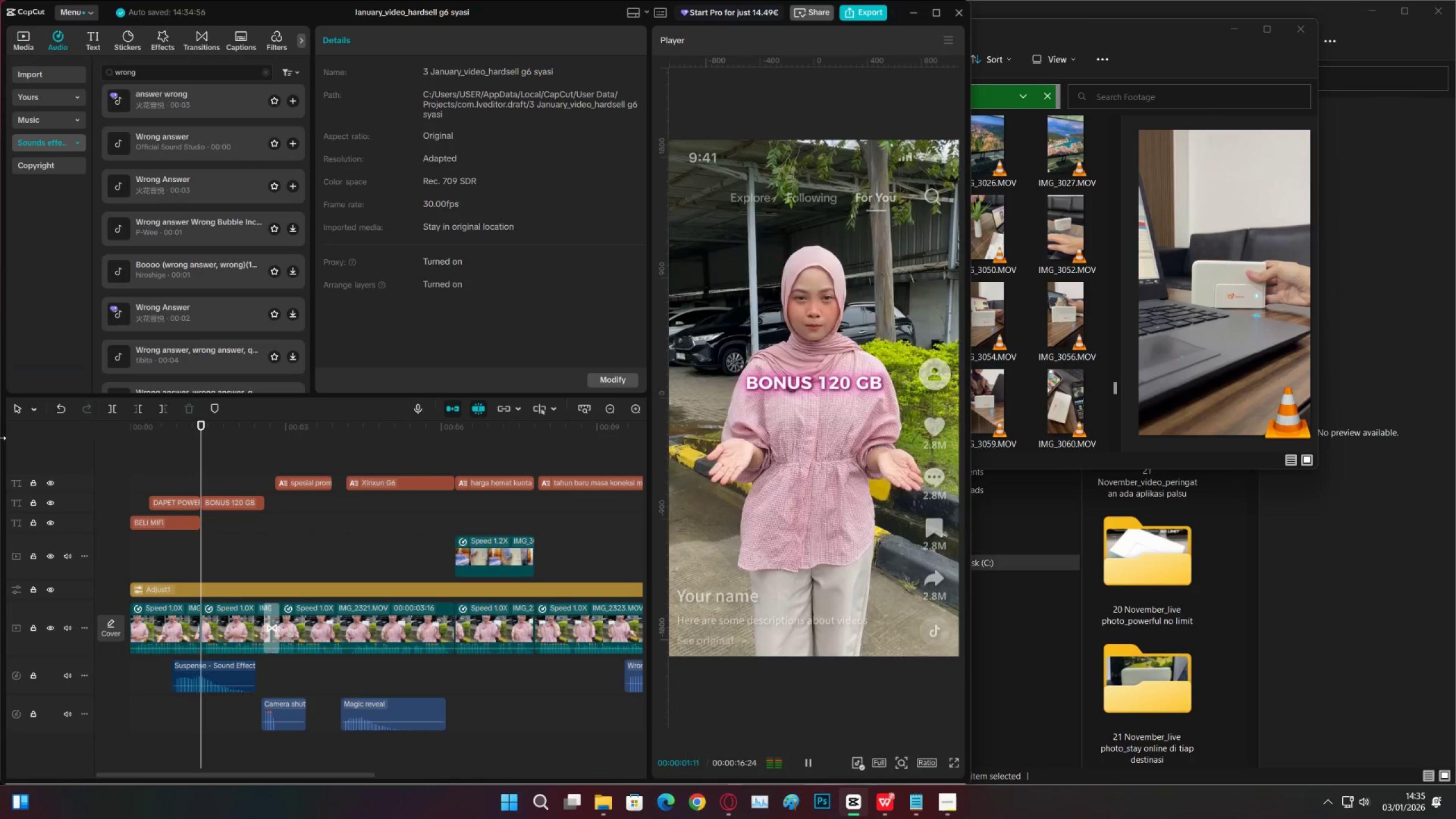 
key(Space)
 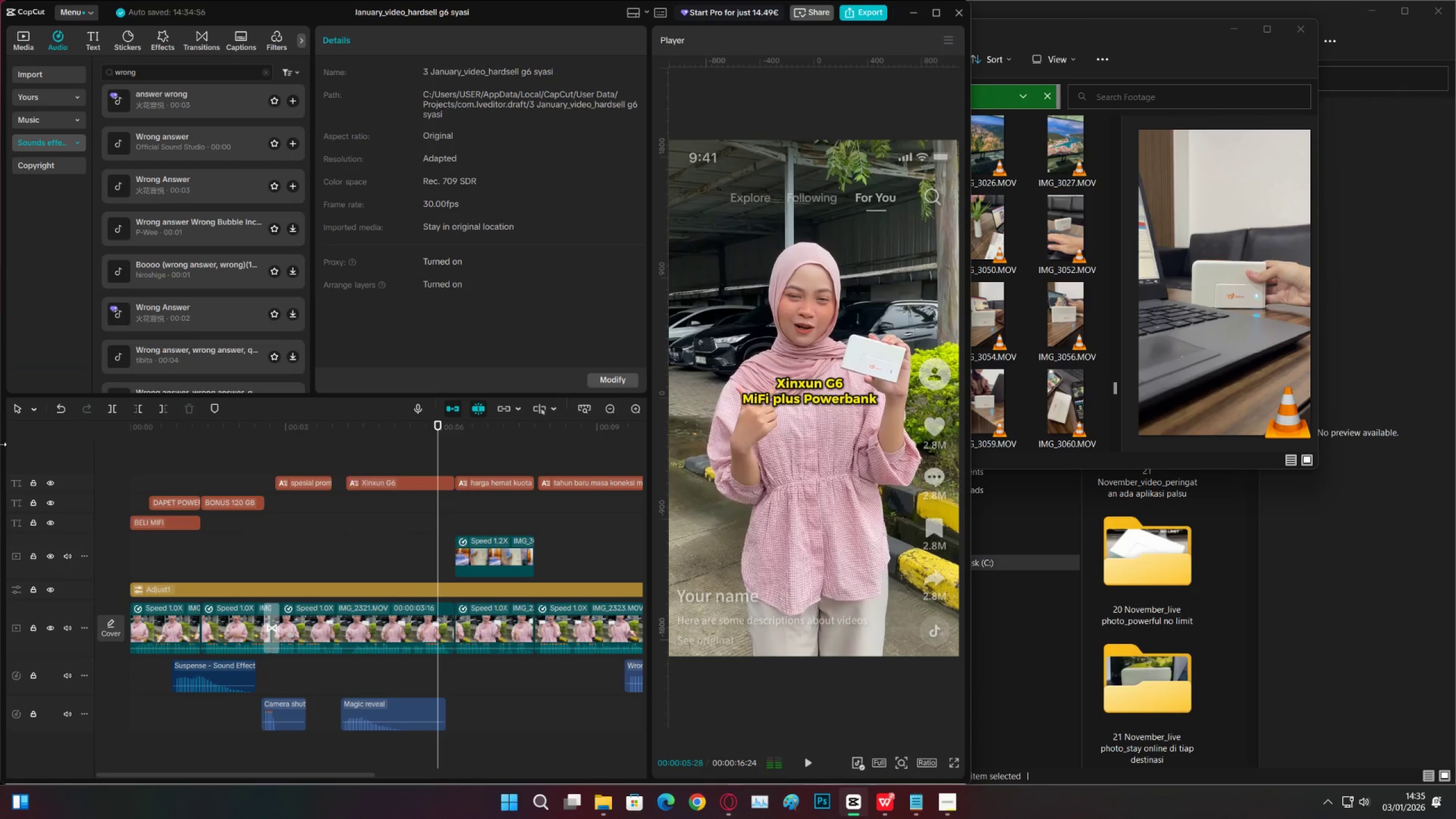 
key(Space)
 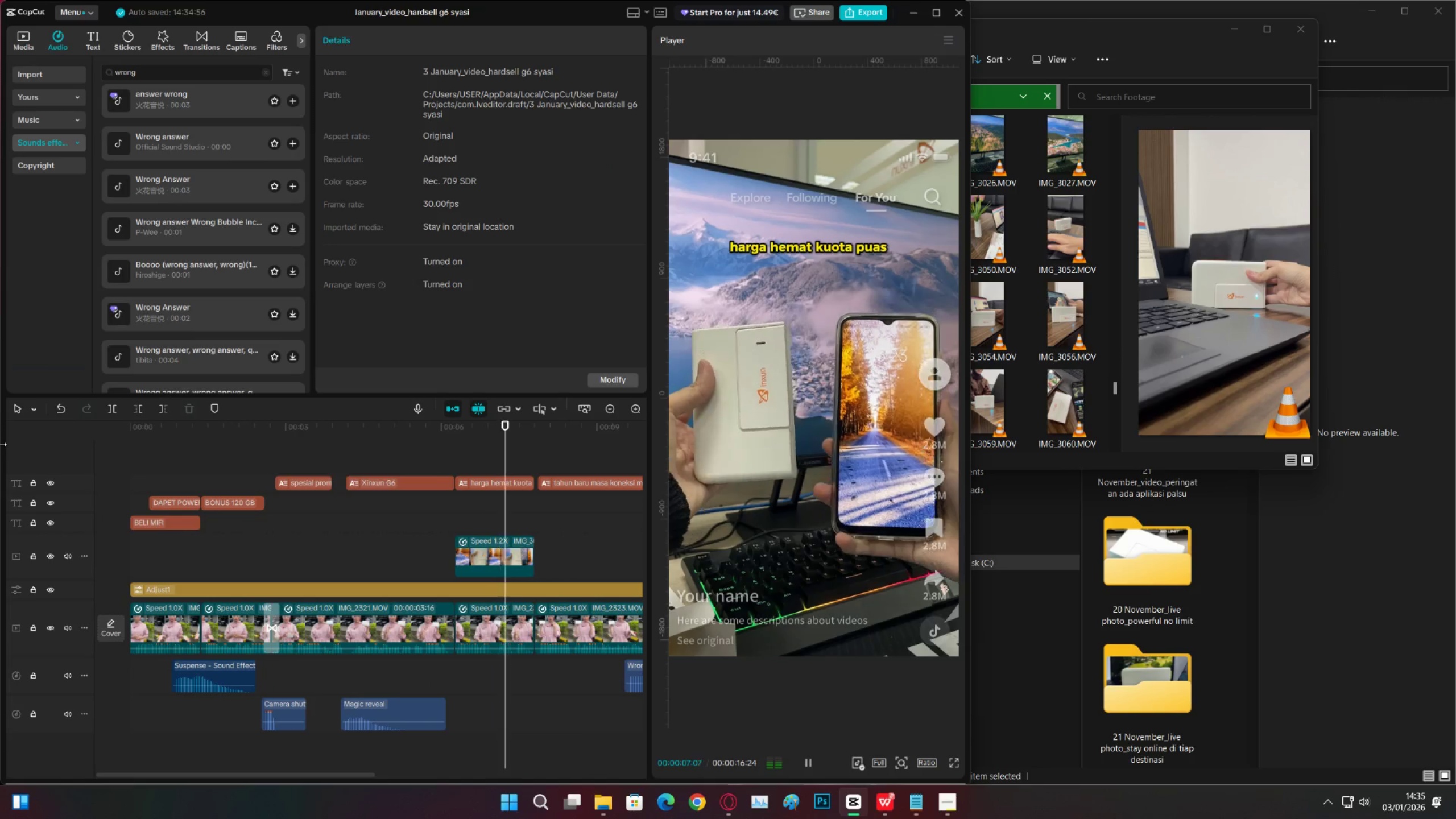 
key(Space)
 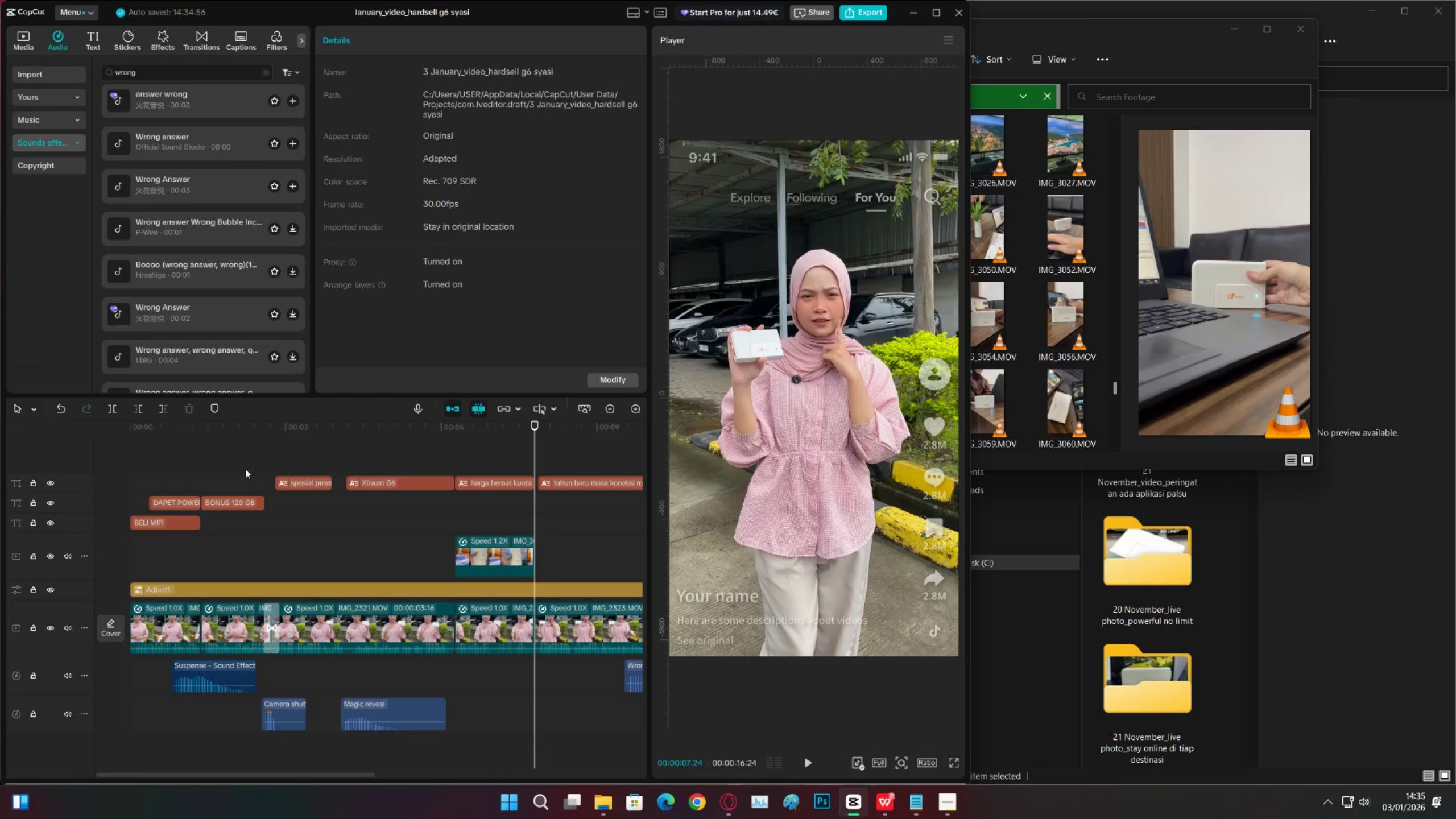 
left_click([320, 446])
 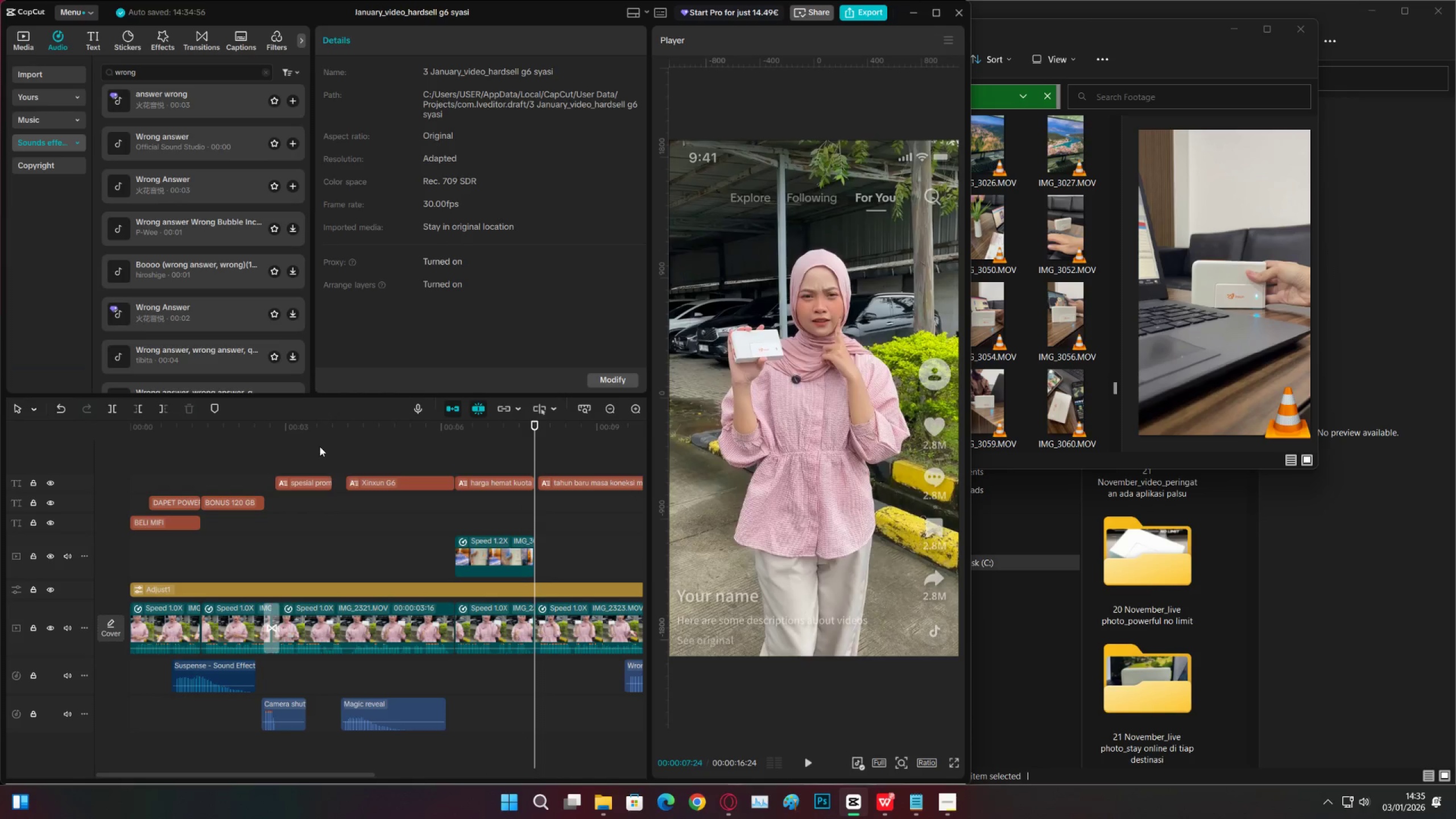 
key(Space)
 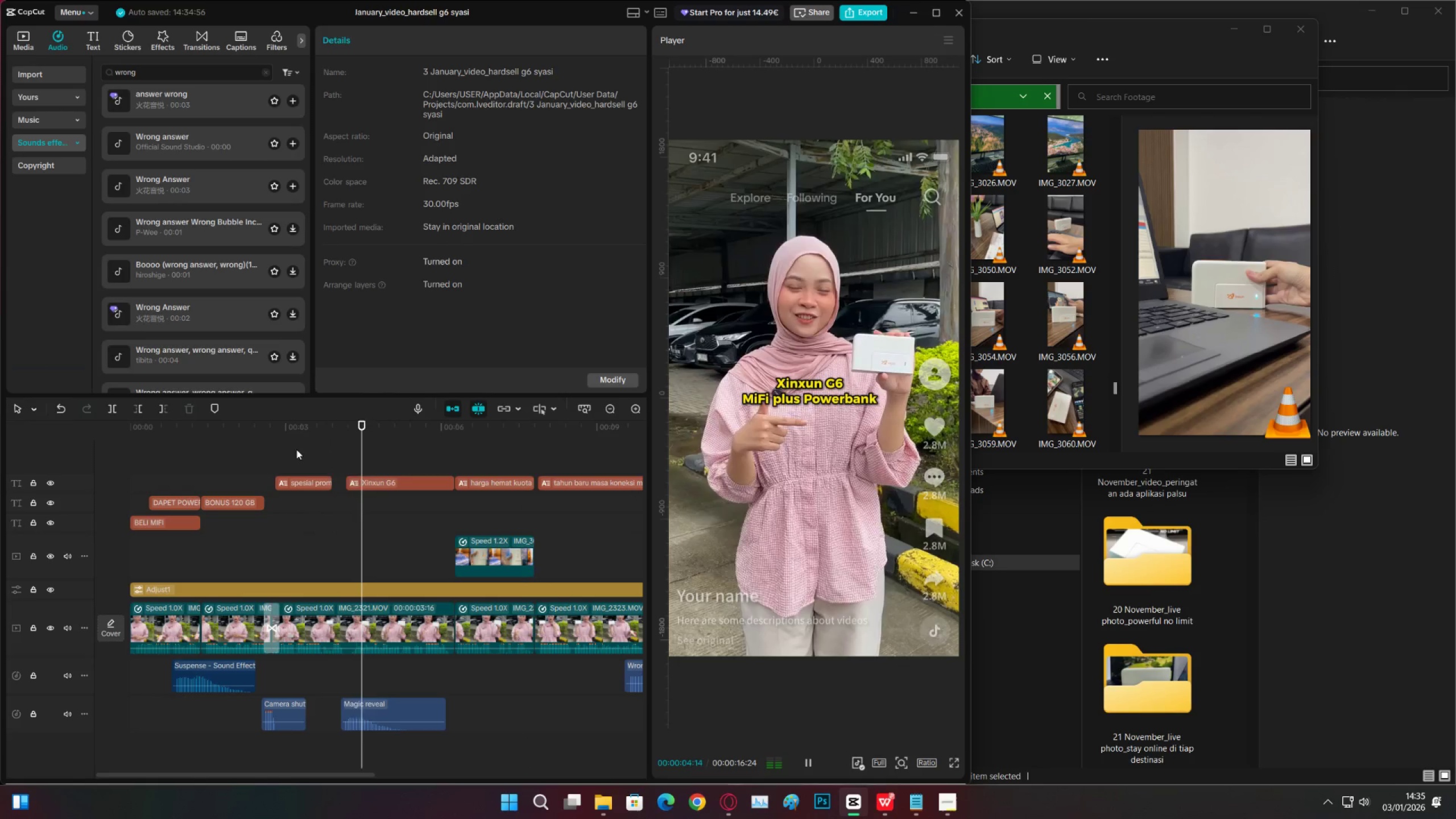 
key(Space)
 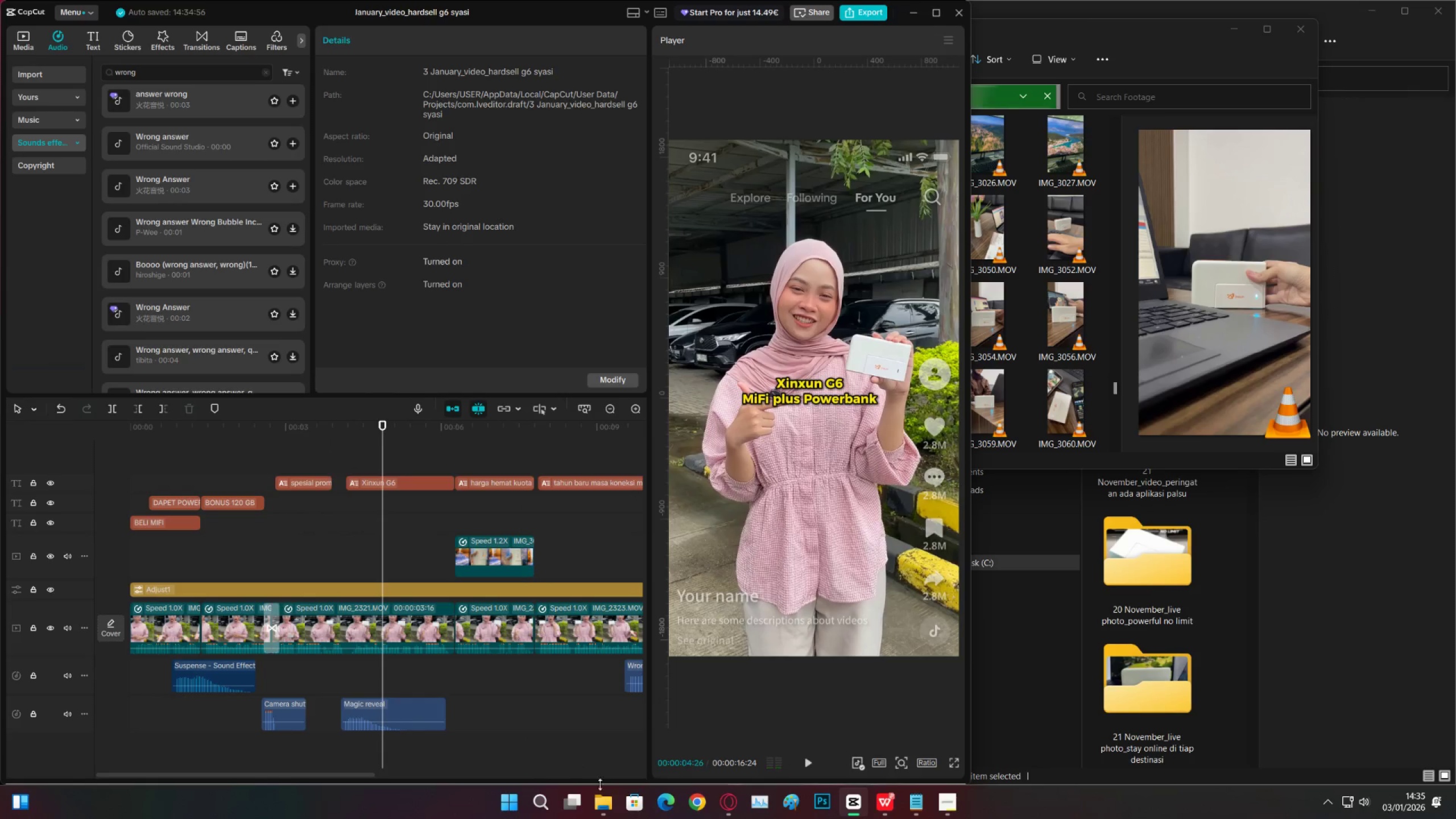 
left_click([602, 795])
 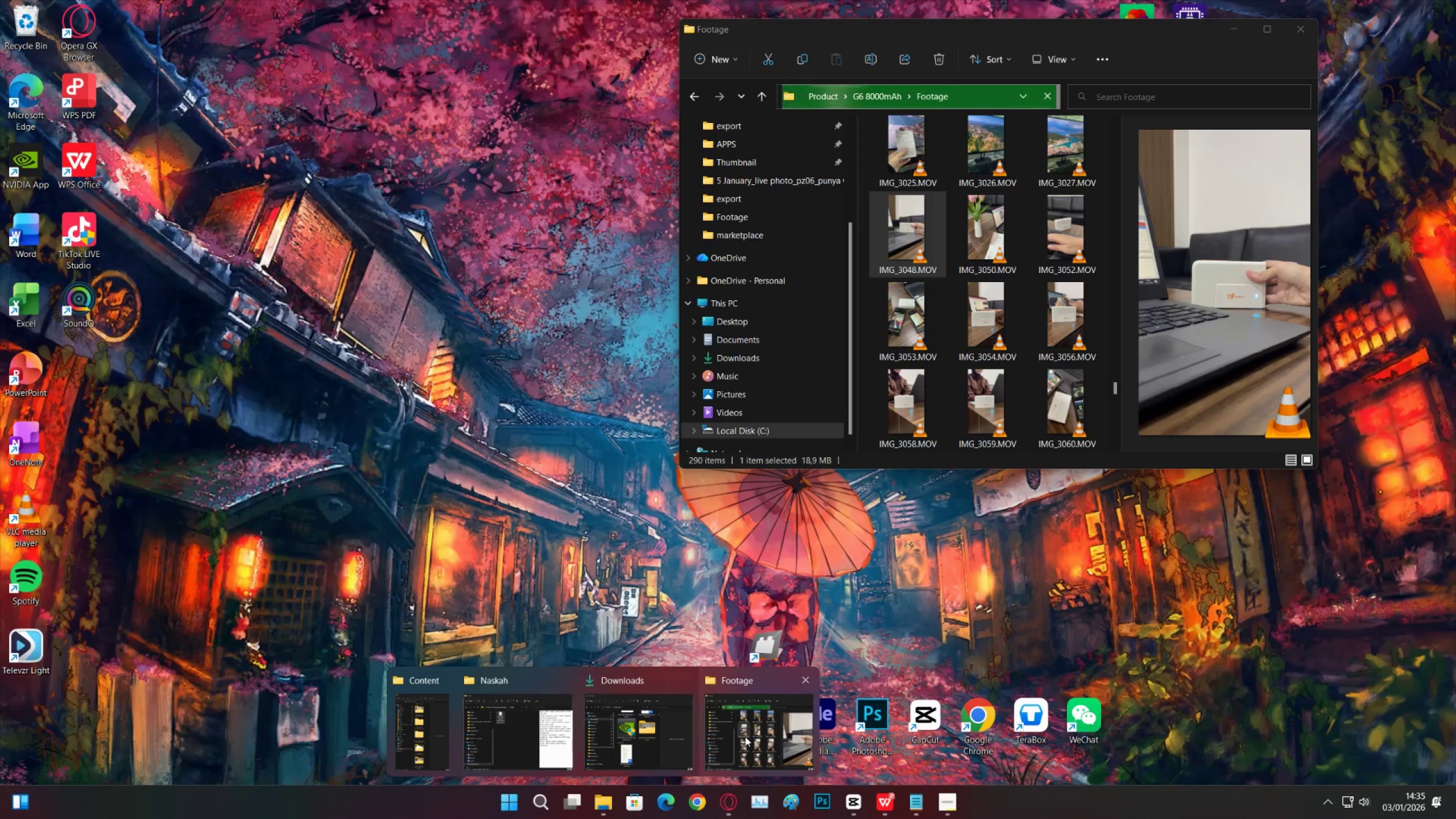 
left_click([745, 737])
 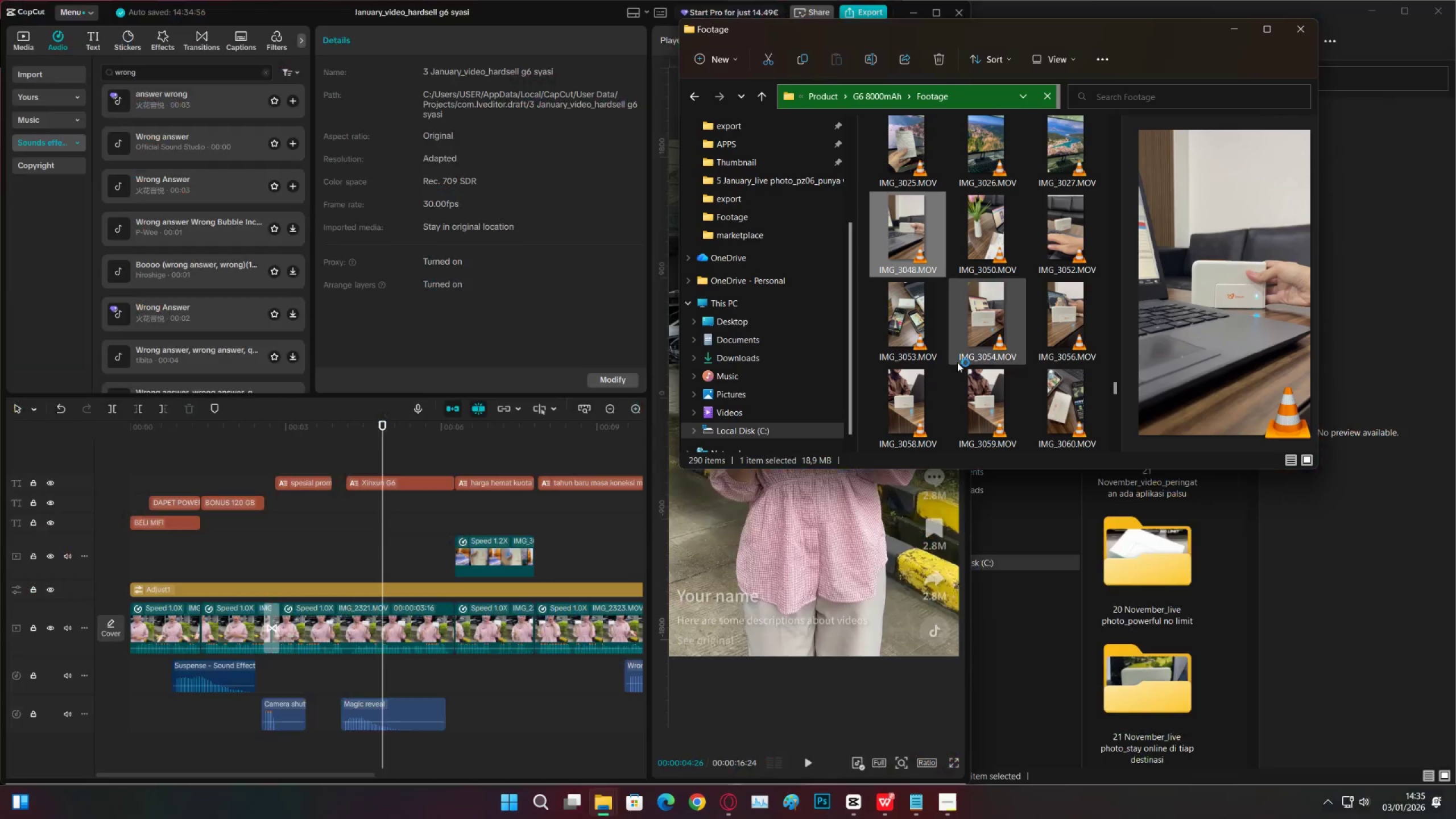 
scroll: coordinate [957, 362], scroll_direction: down, amount: 1.0
 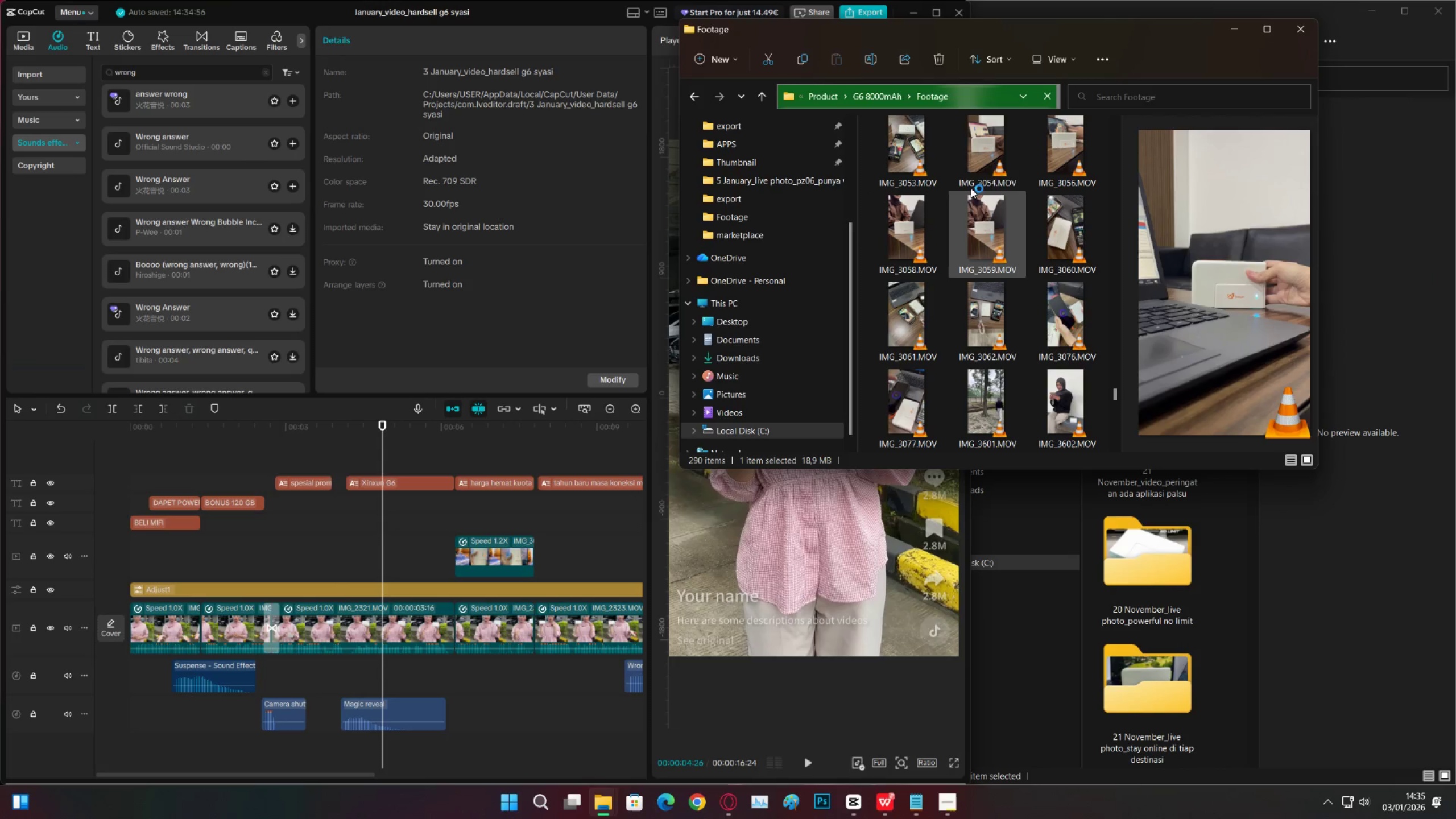 
left_click([972, 178])
 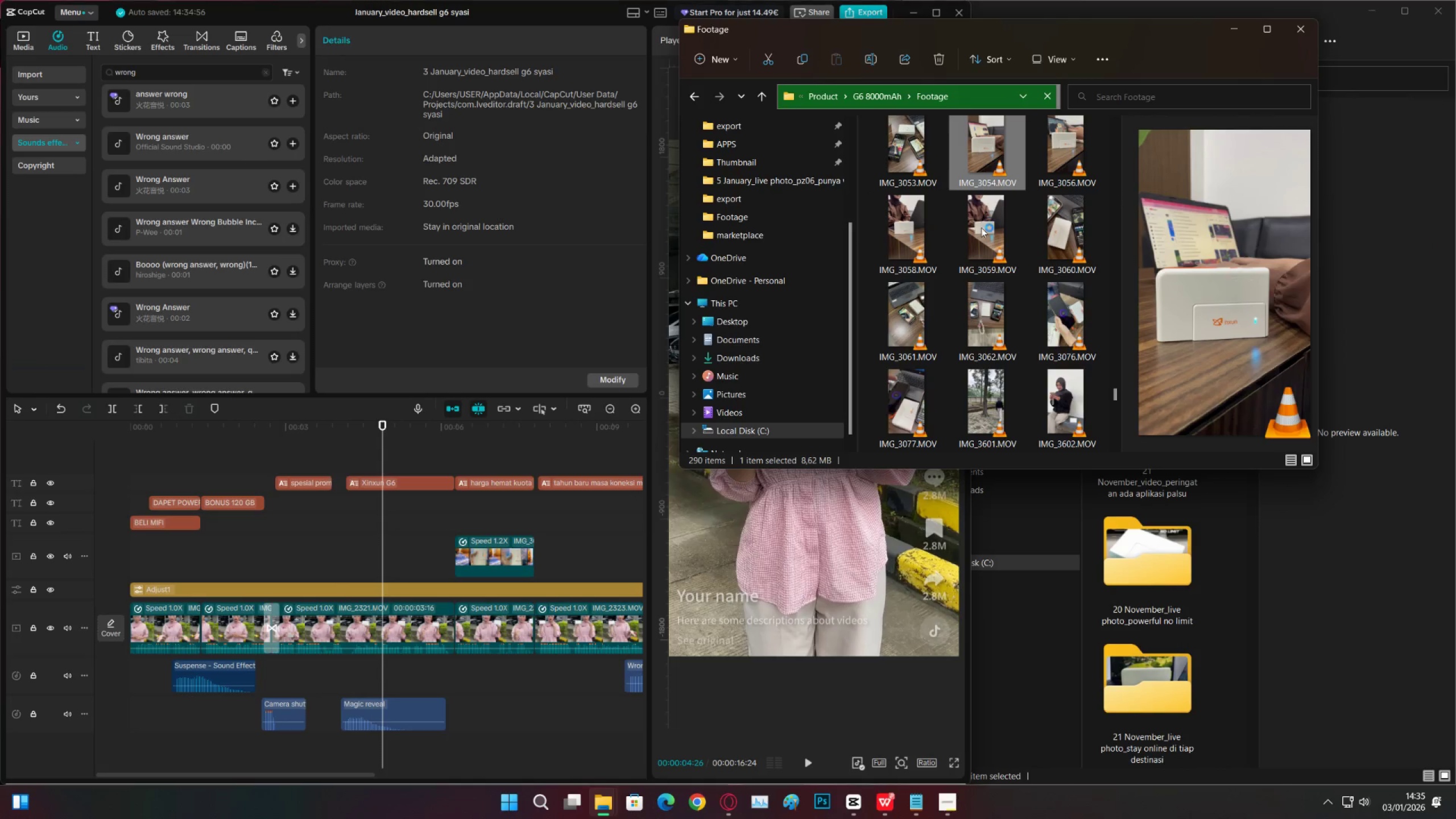 
left_click([981, 228])
 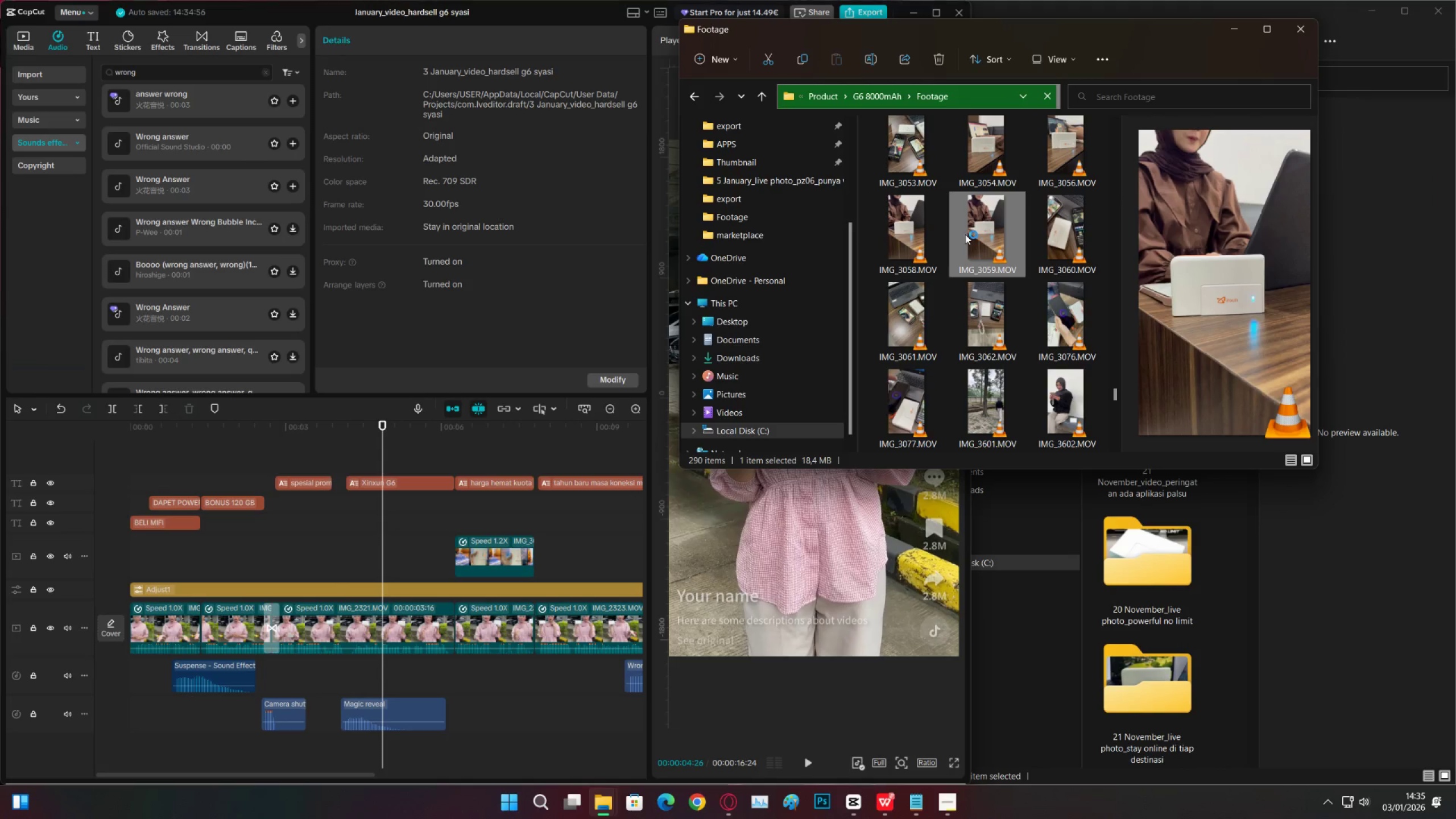 
left_click_drag(start_coordinate=[978, 229], to_coordinate=[390, 543])
 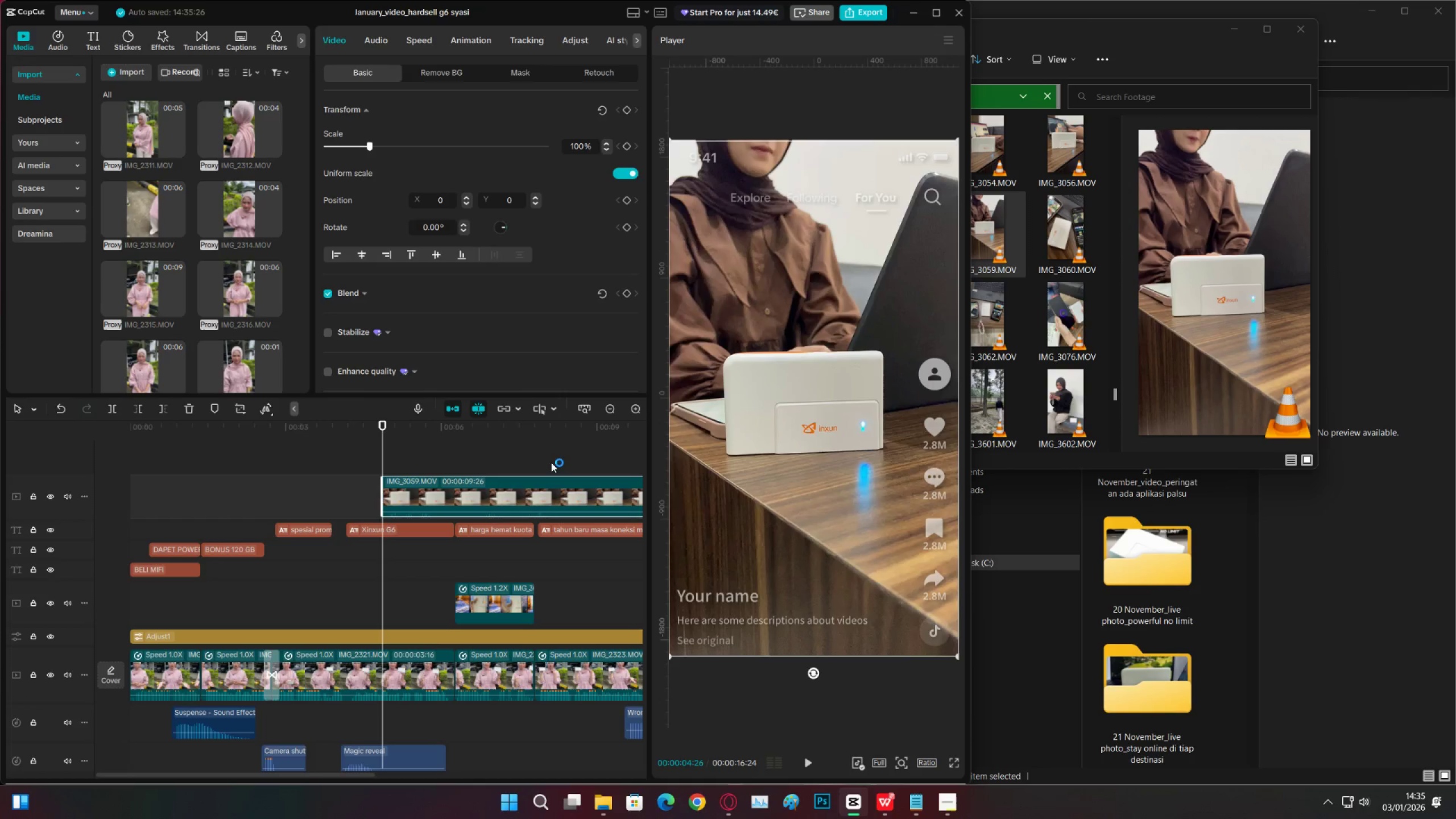 
left_click([557, 434])
 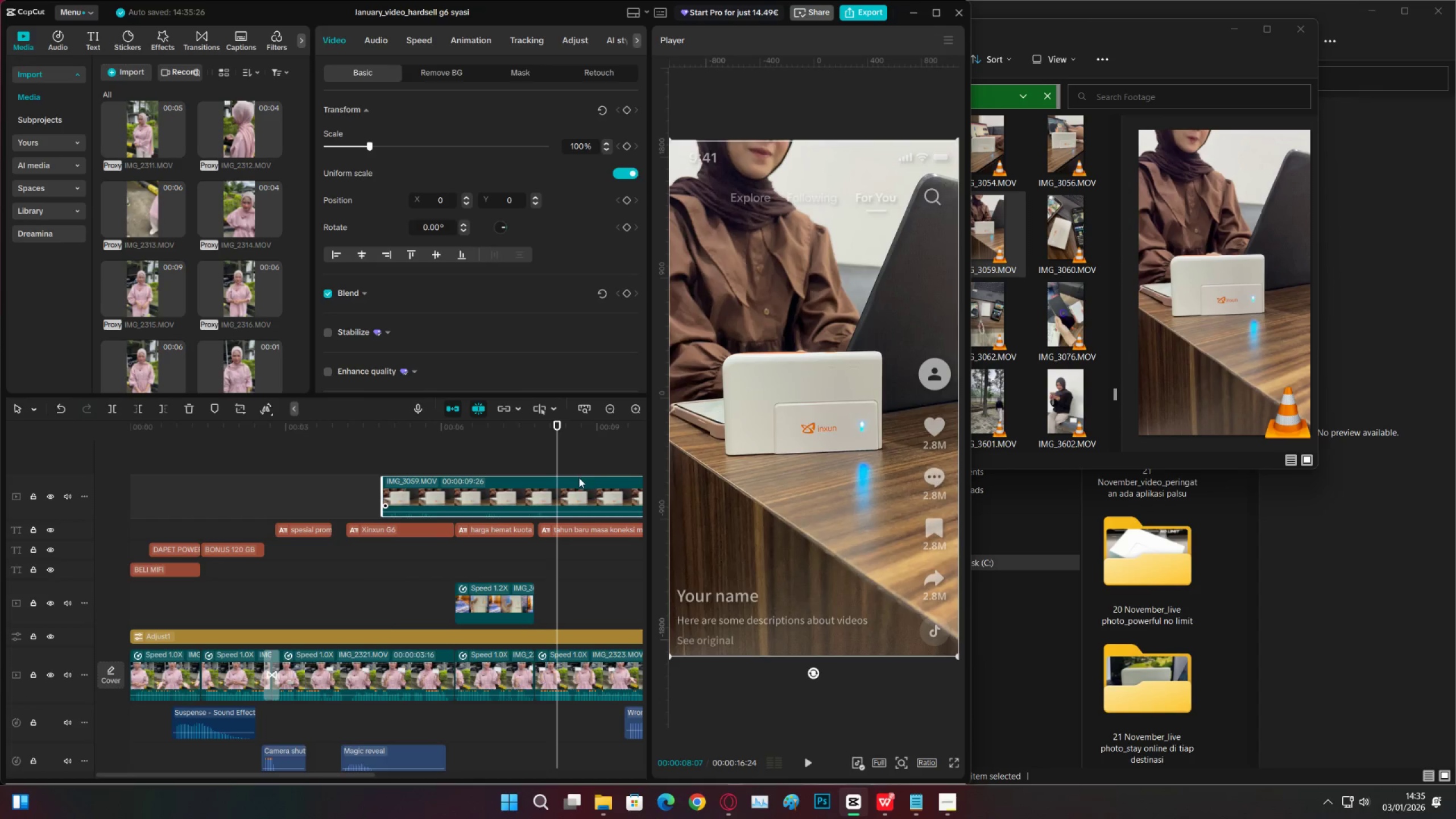 
key(C)
 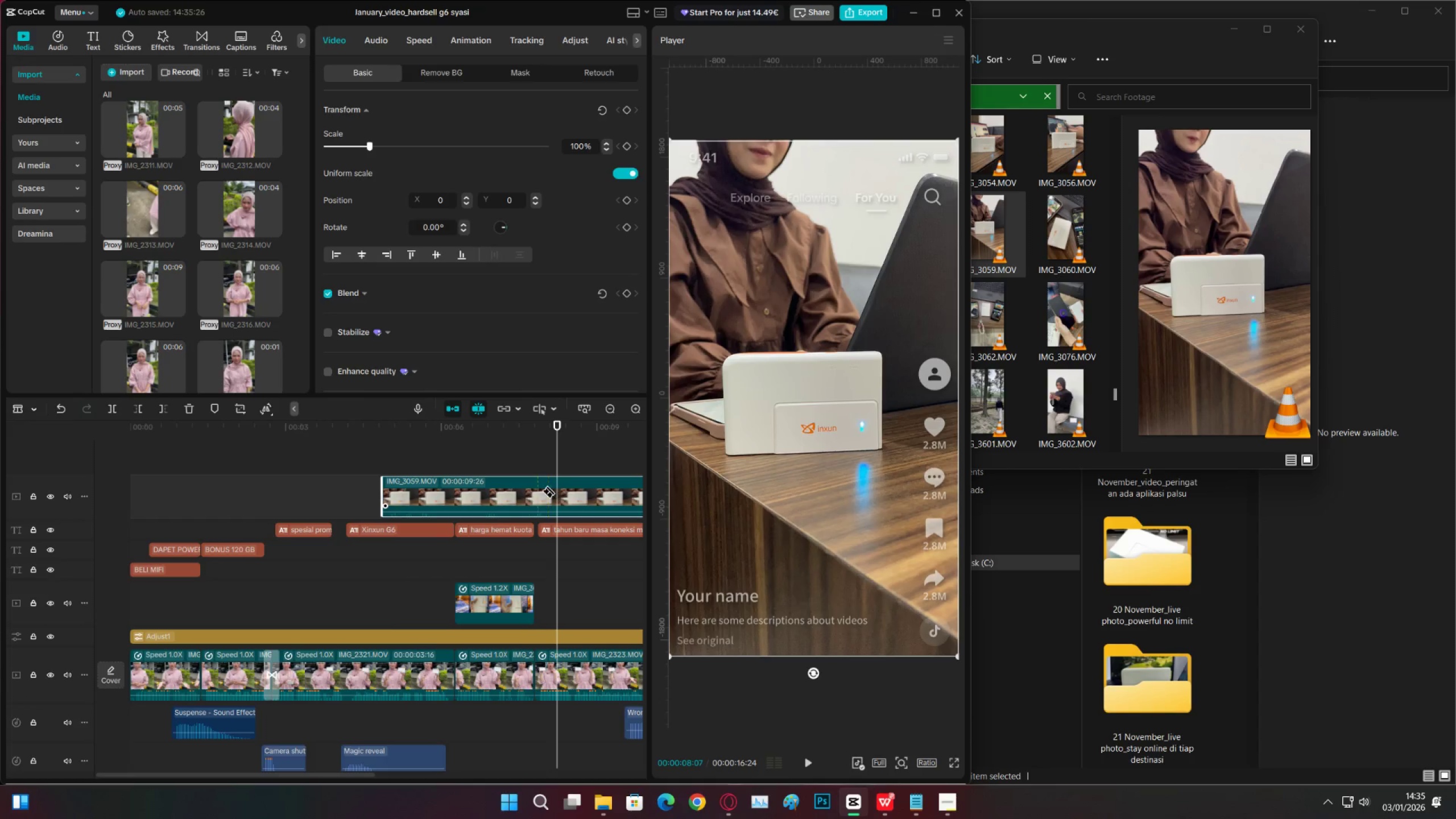 
left_click([540, 491])
 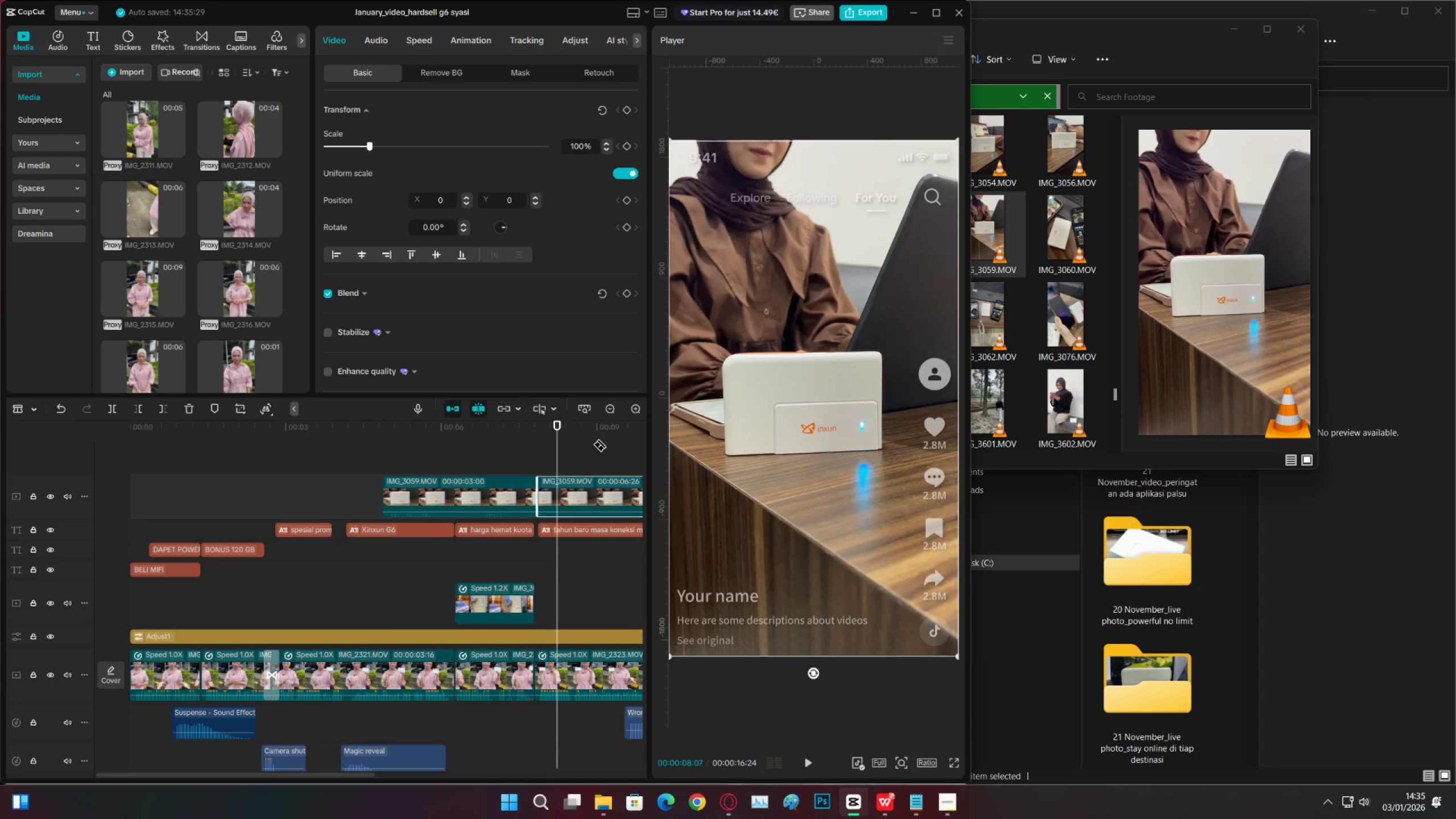 
left_click_drag(start_coordinate=[594, 432], to_coordinate=[437, 450])
 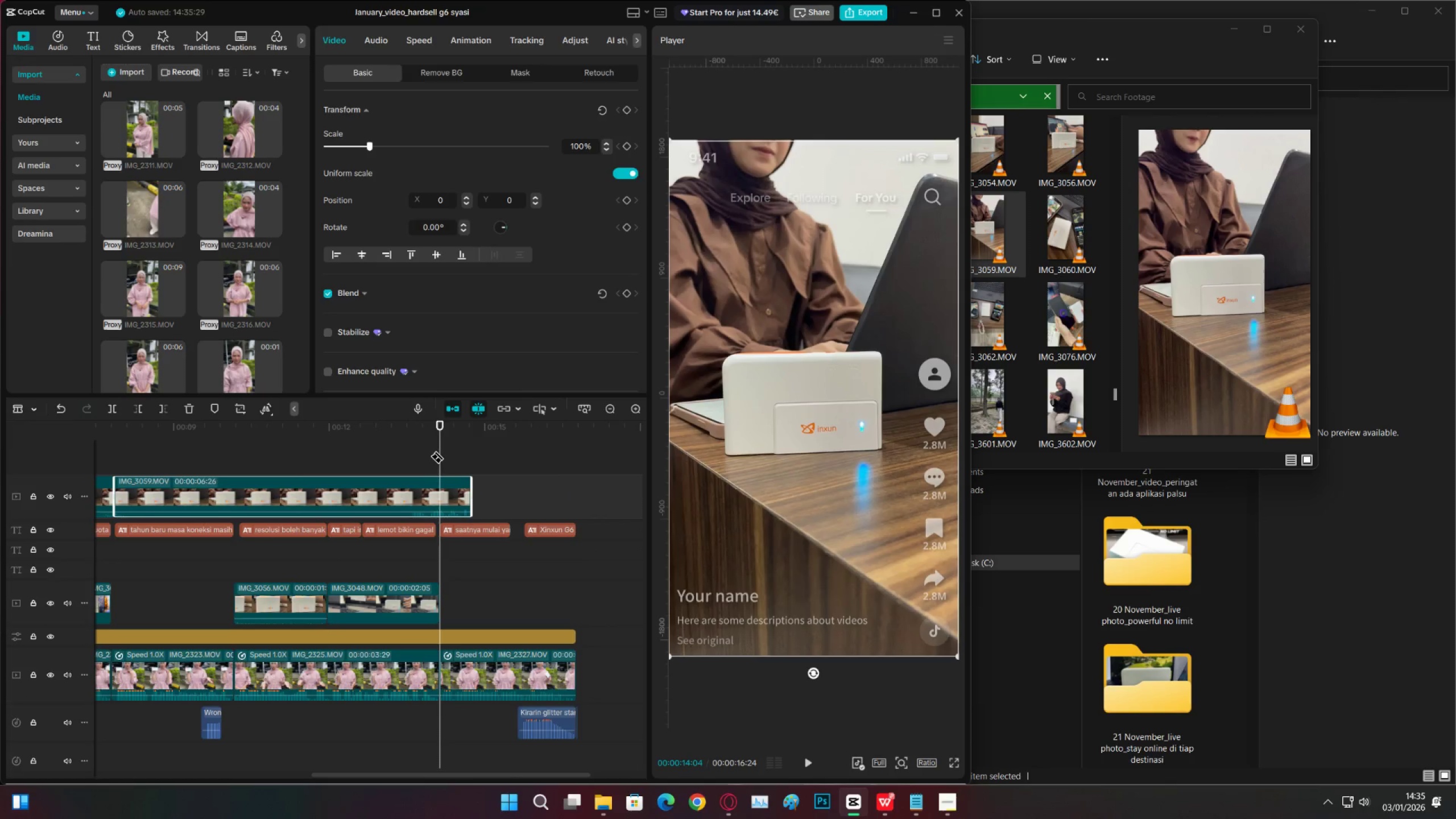 
key(Control+Z)
 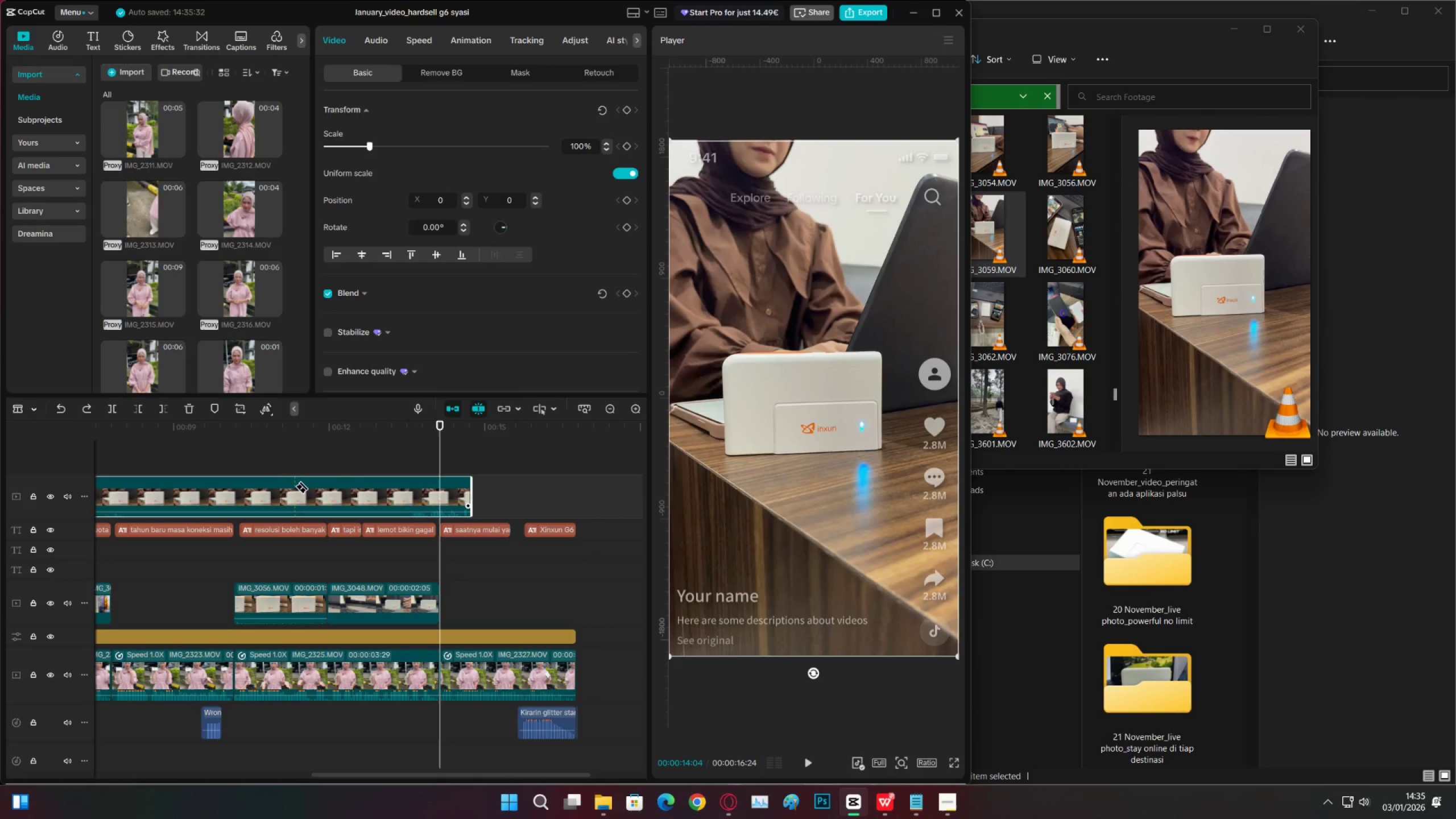 
left_click([250, 486])
 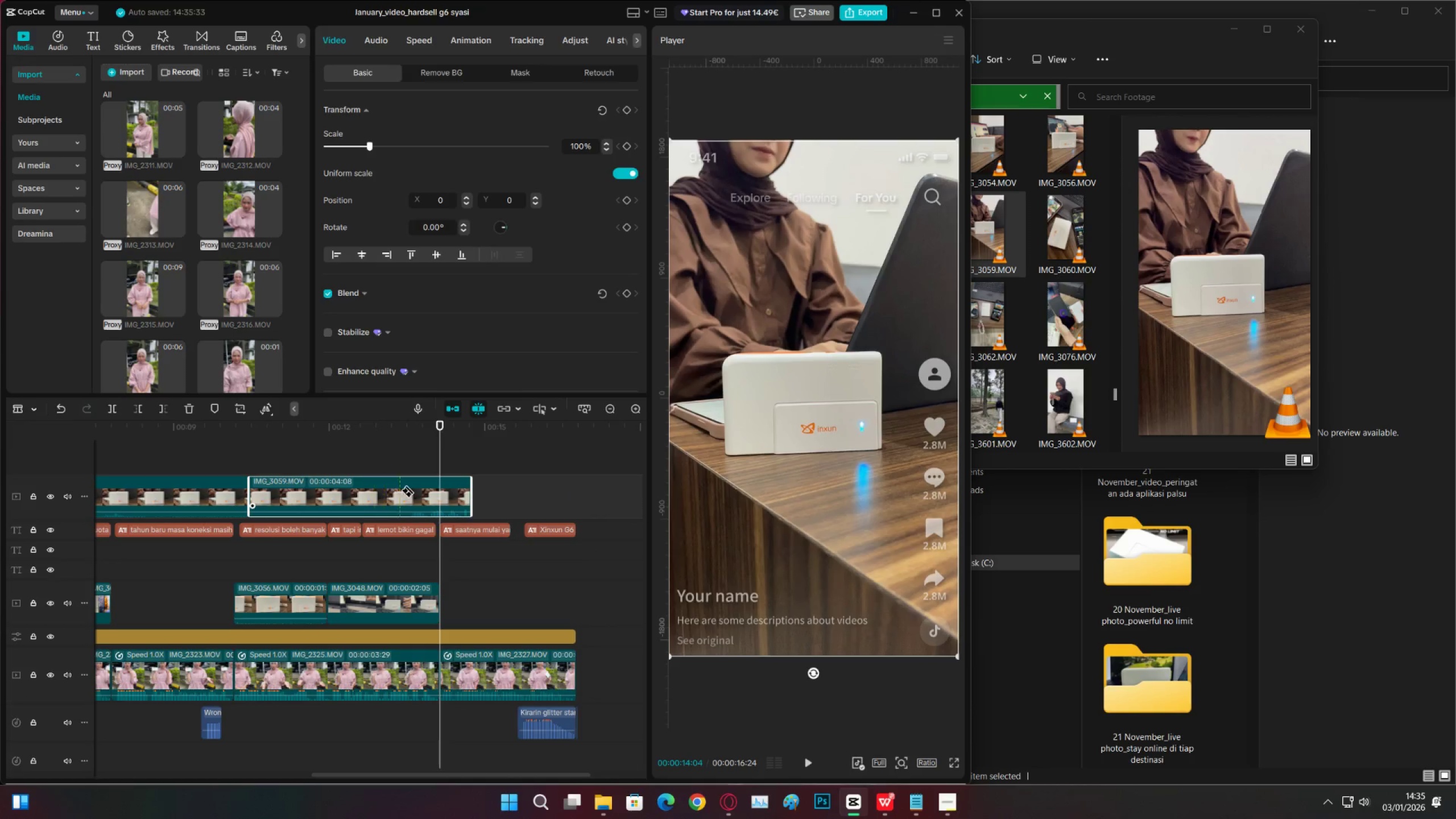 
left_click([407, 491])
 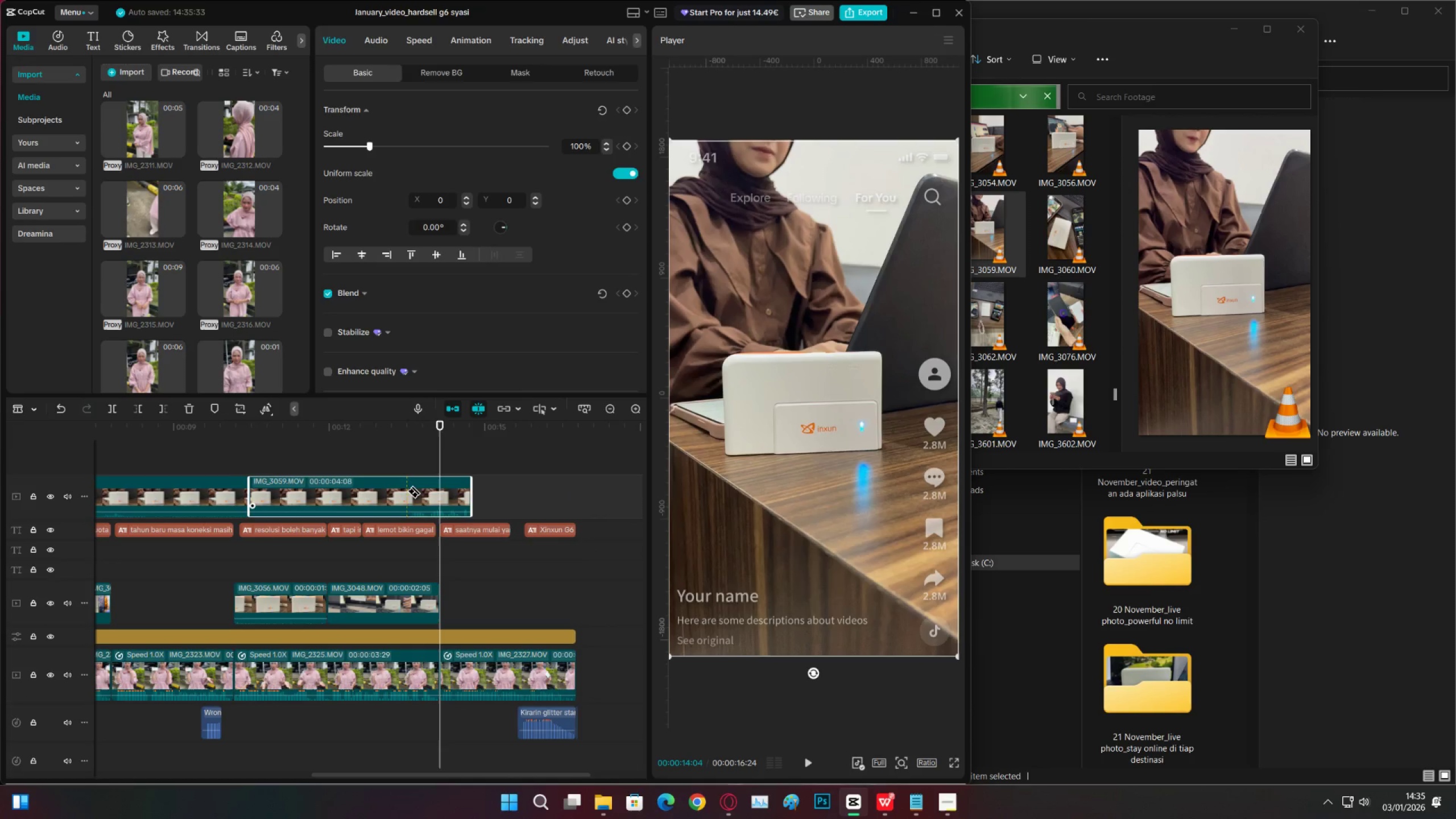 
key(V)
 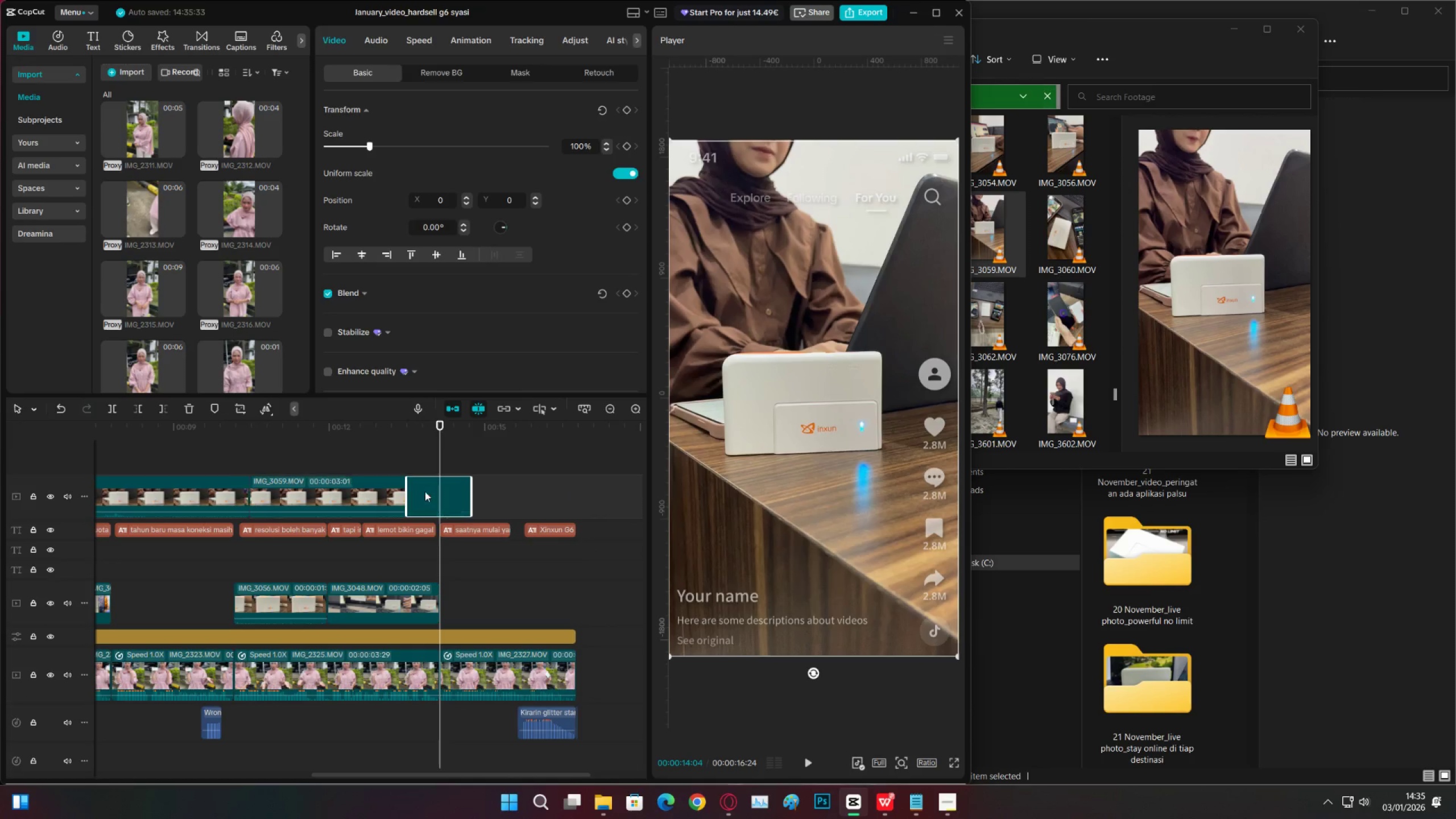 
double_click([425, 491])
 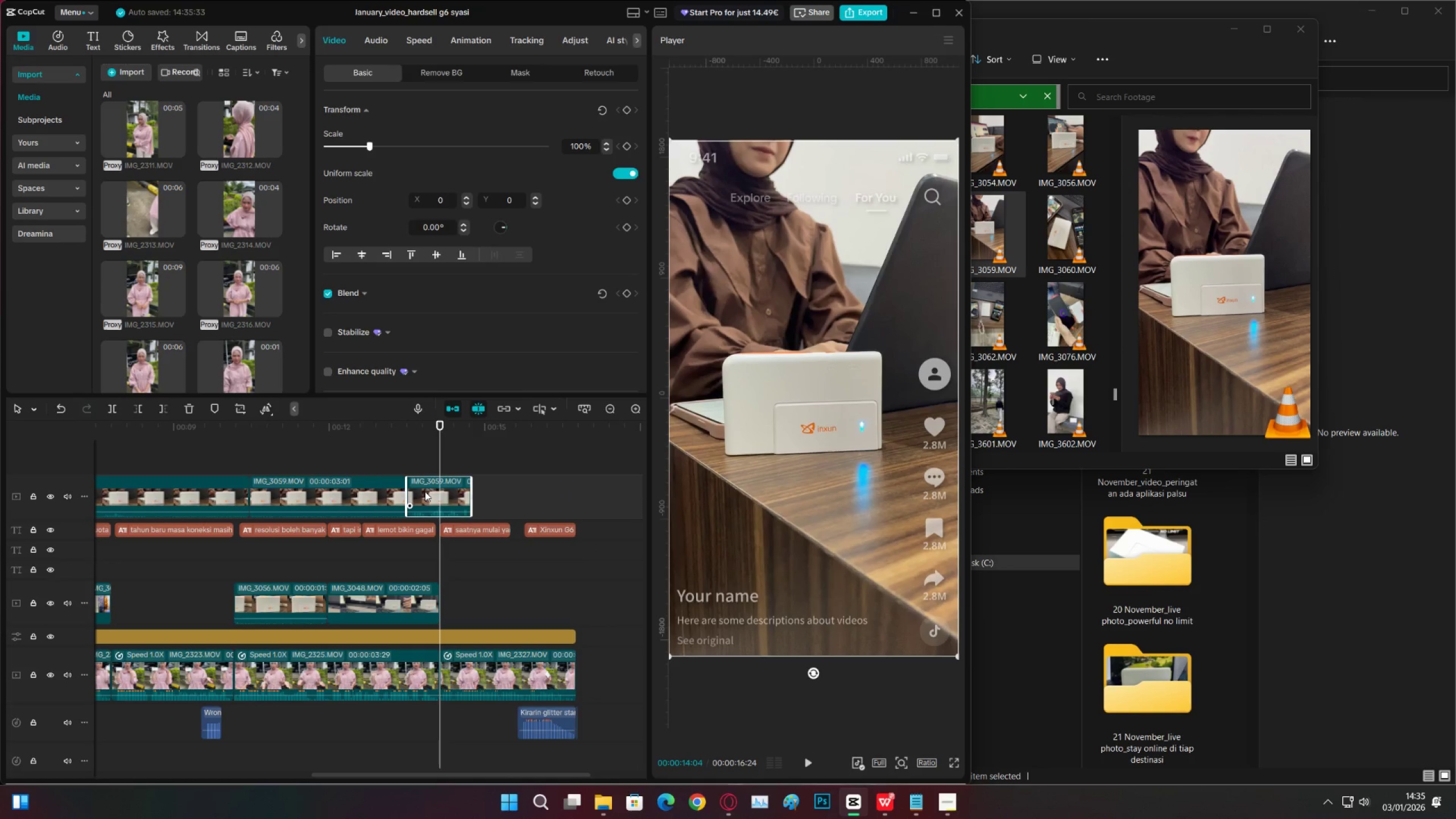 
type(xx)
 